 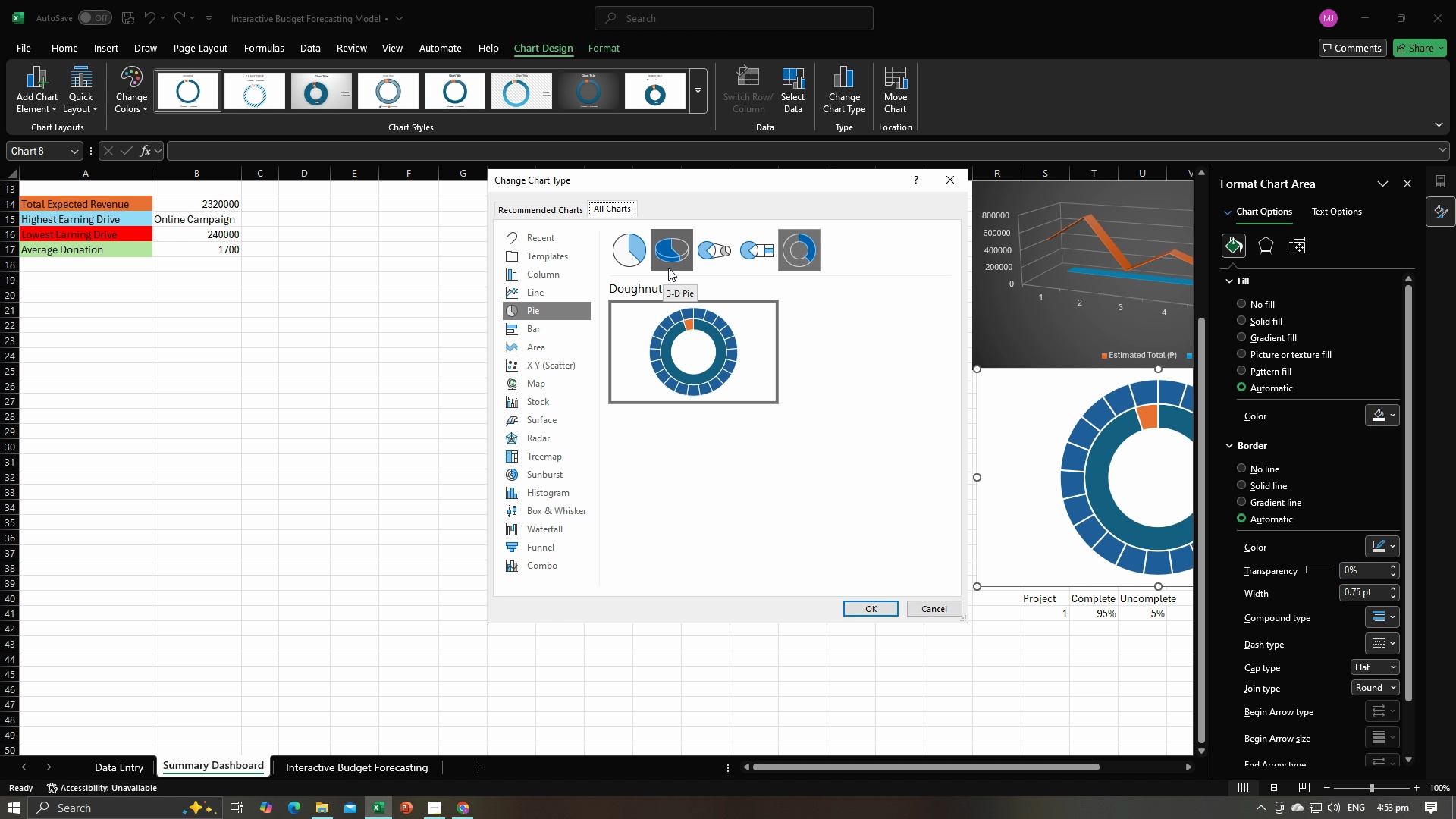 
left_click([555, 560])
 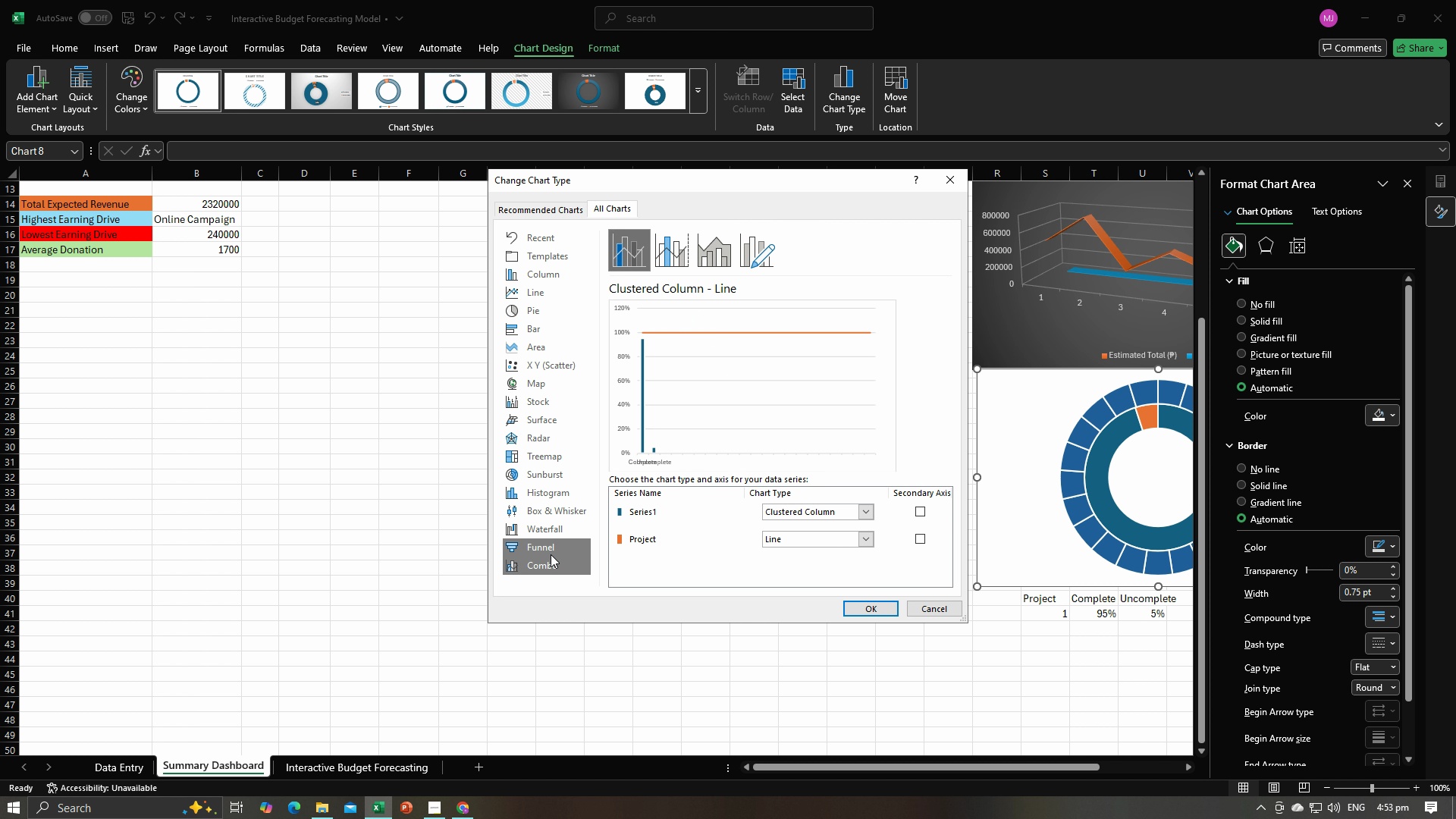 
wait(5.91)
 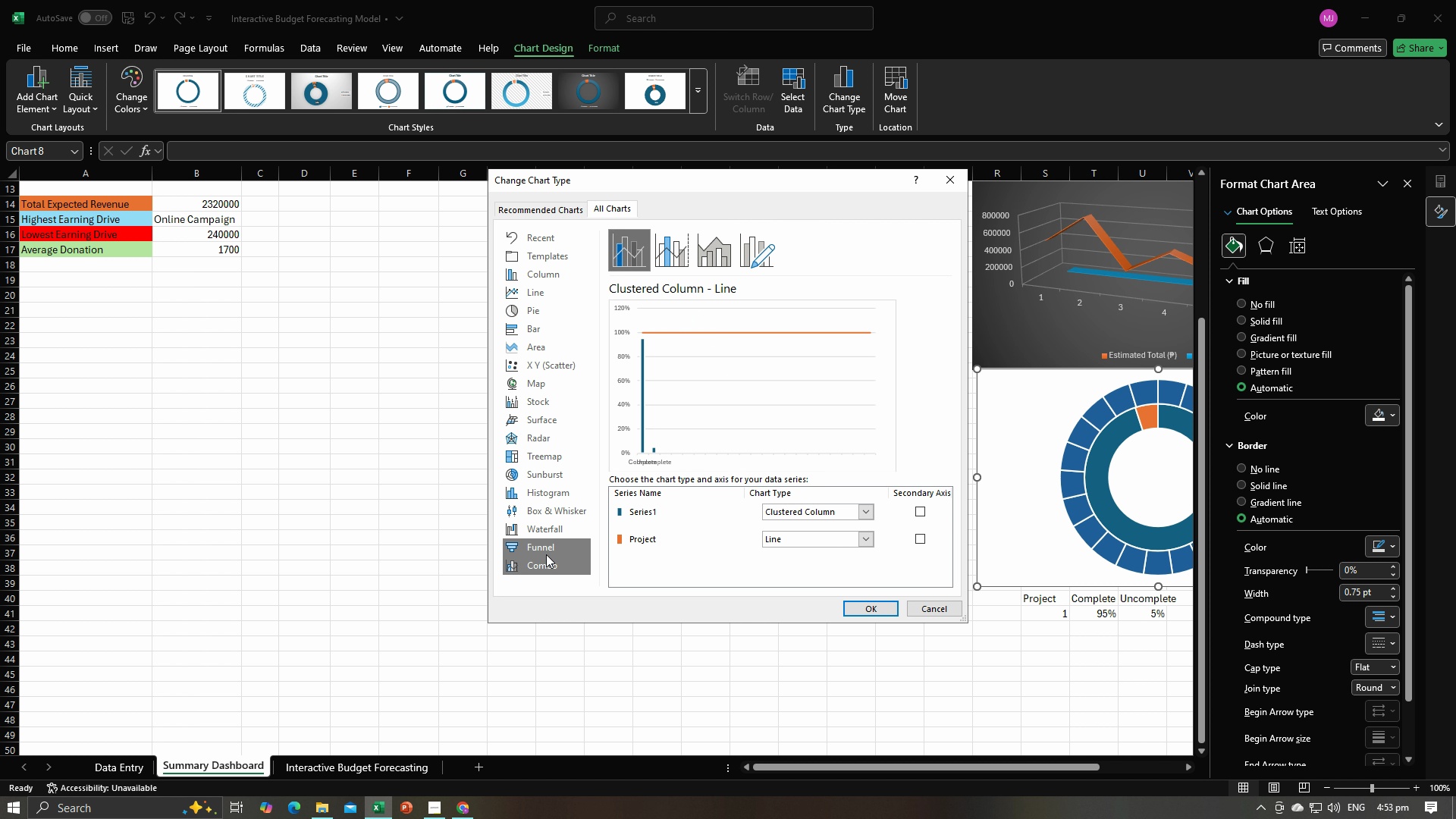 
left_click([864, 514])
 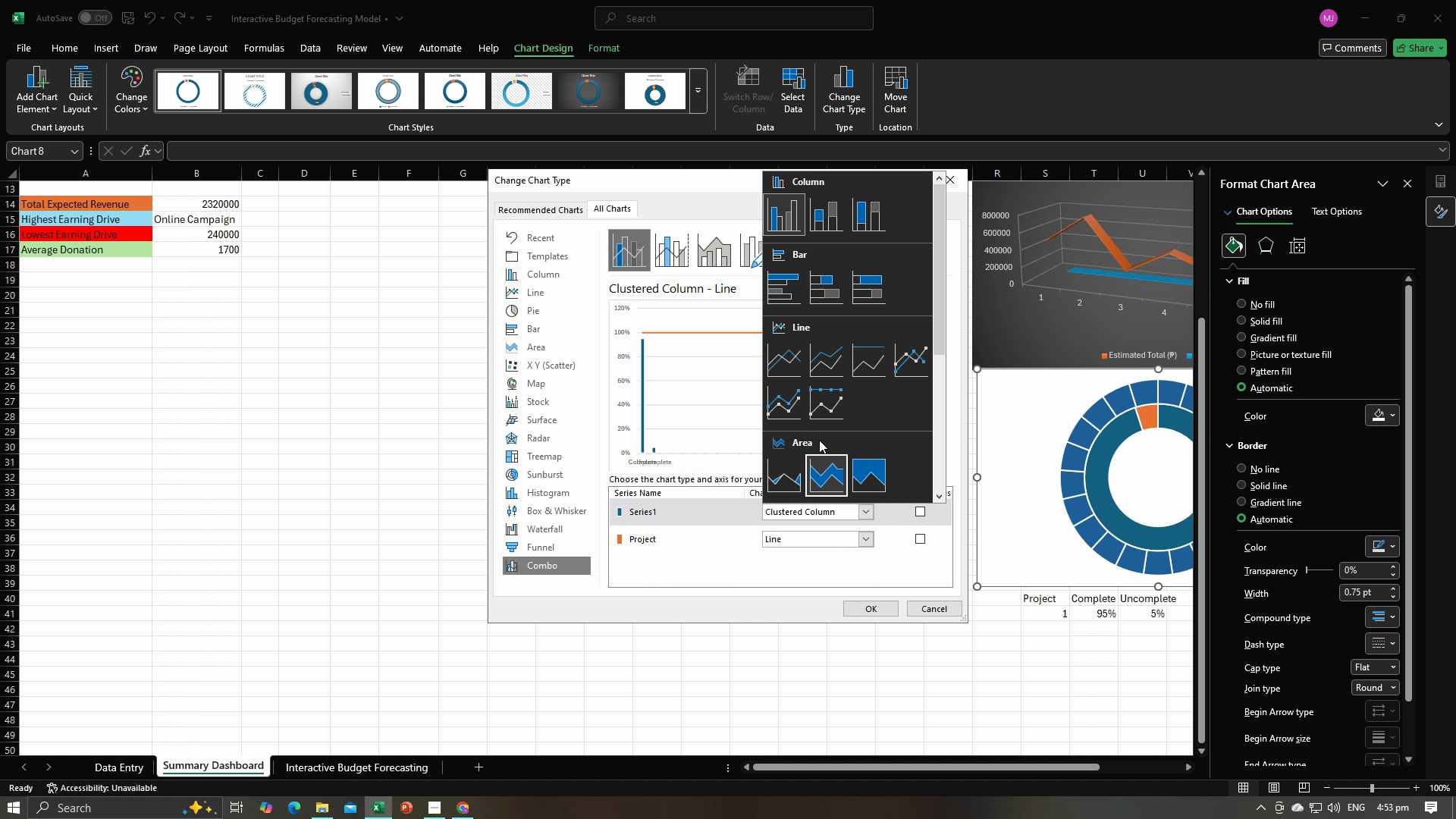 
scroll: coordinate [830, 421], scroll_direction: down, amount: 3.0
 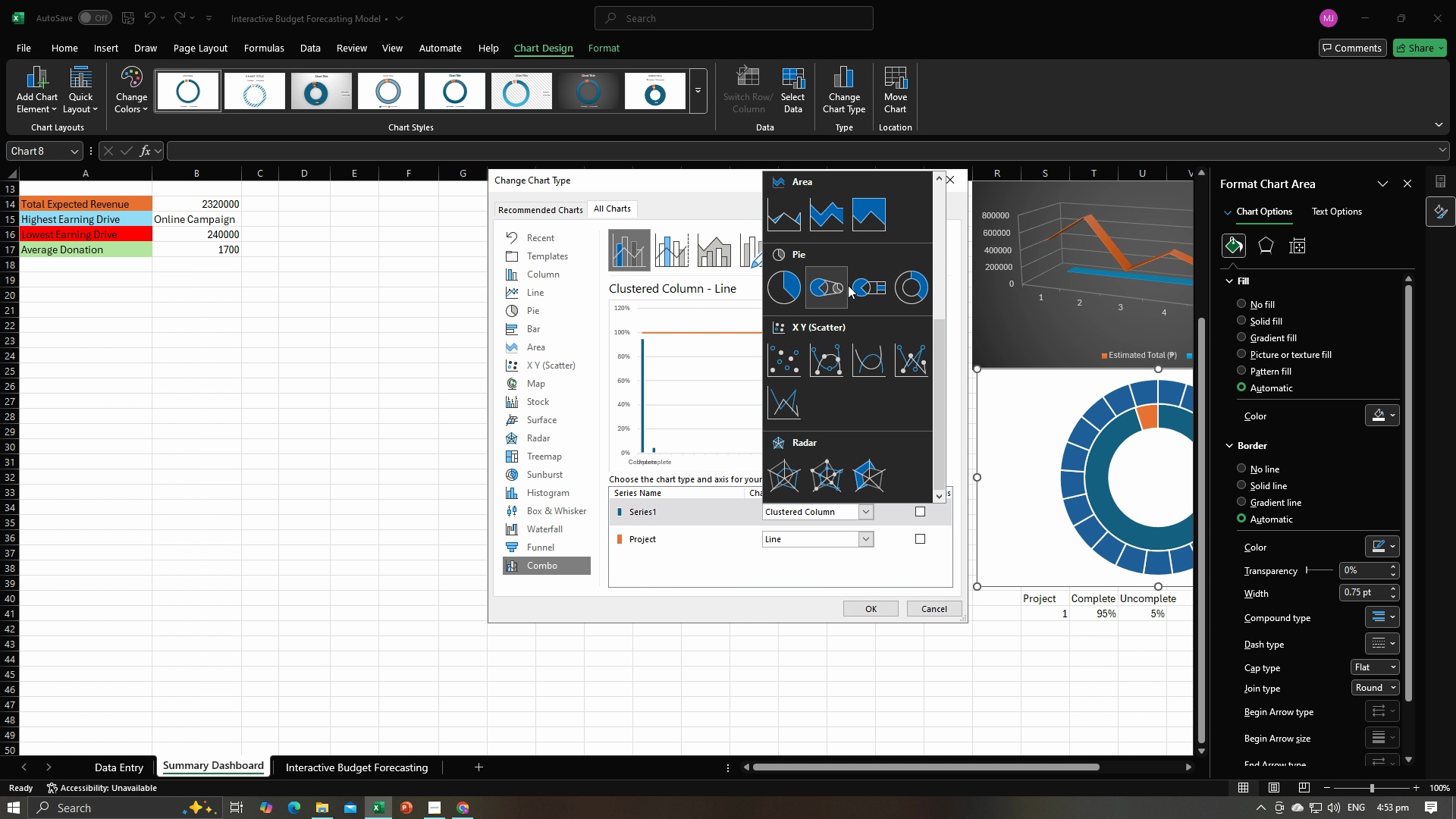 
left_click([914, 285])
 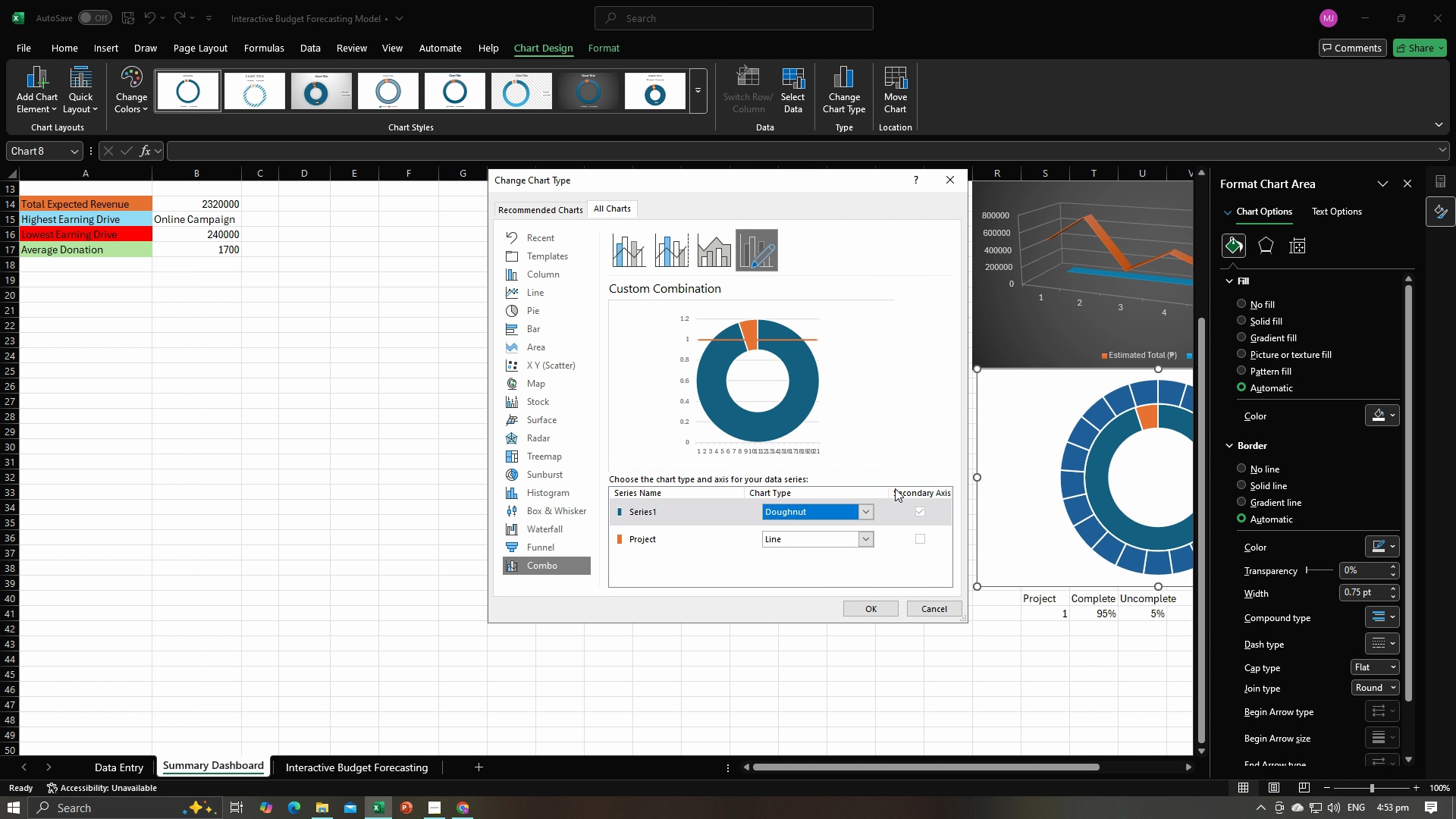 
left_click([871, 543])
 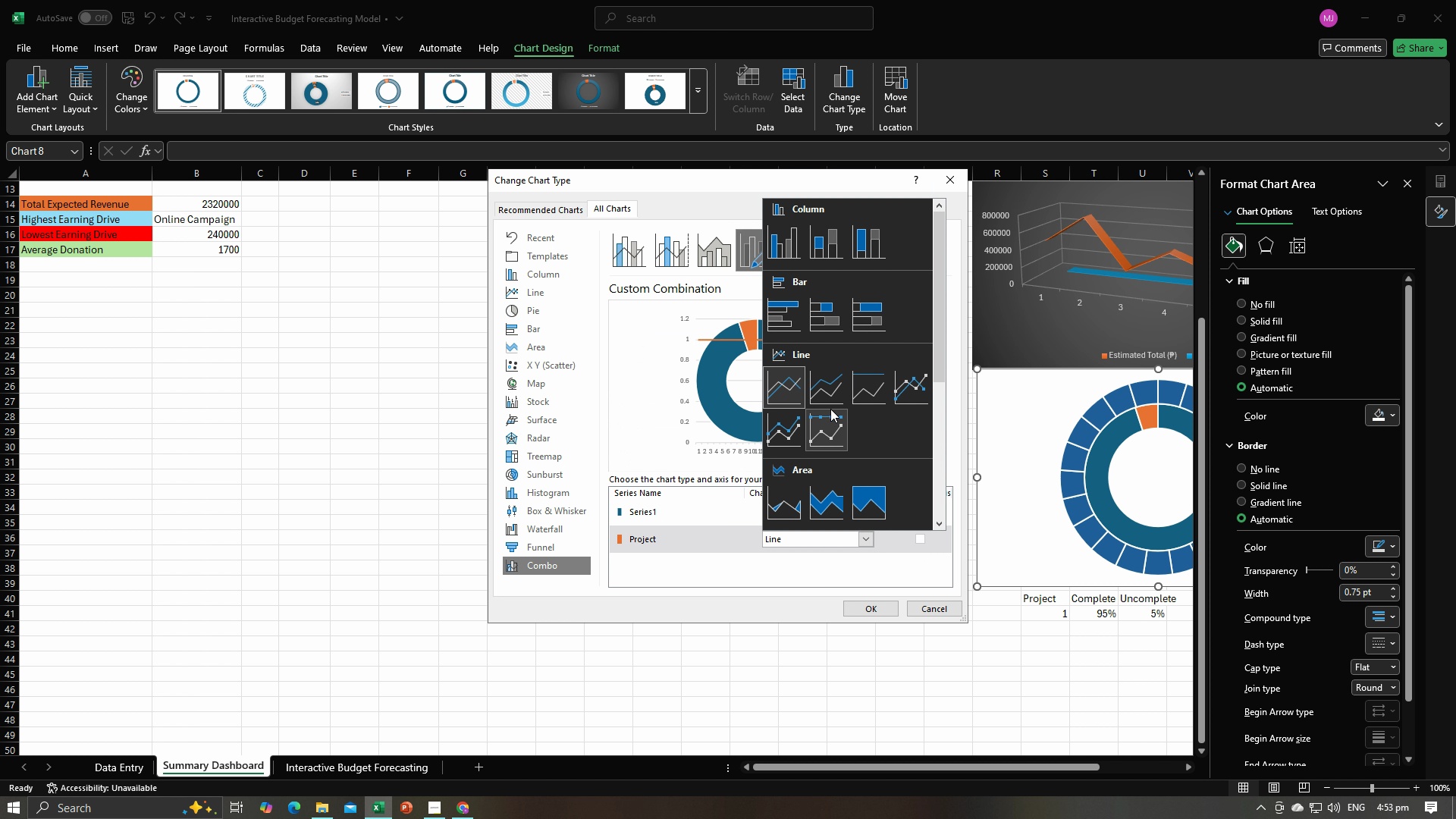 
scroll: coordinate [852, 424], scroll_direction: down, amount: 2.0
 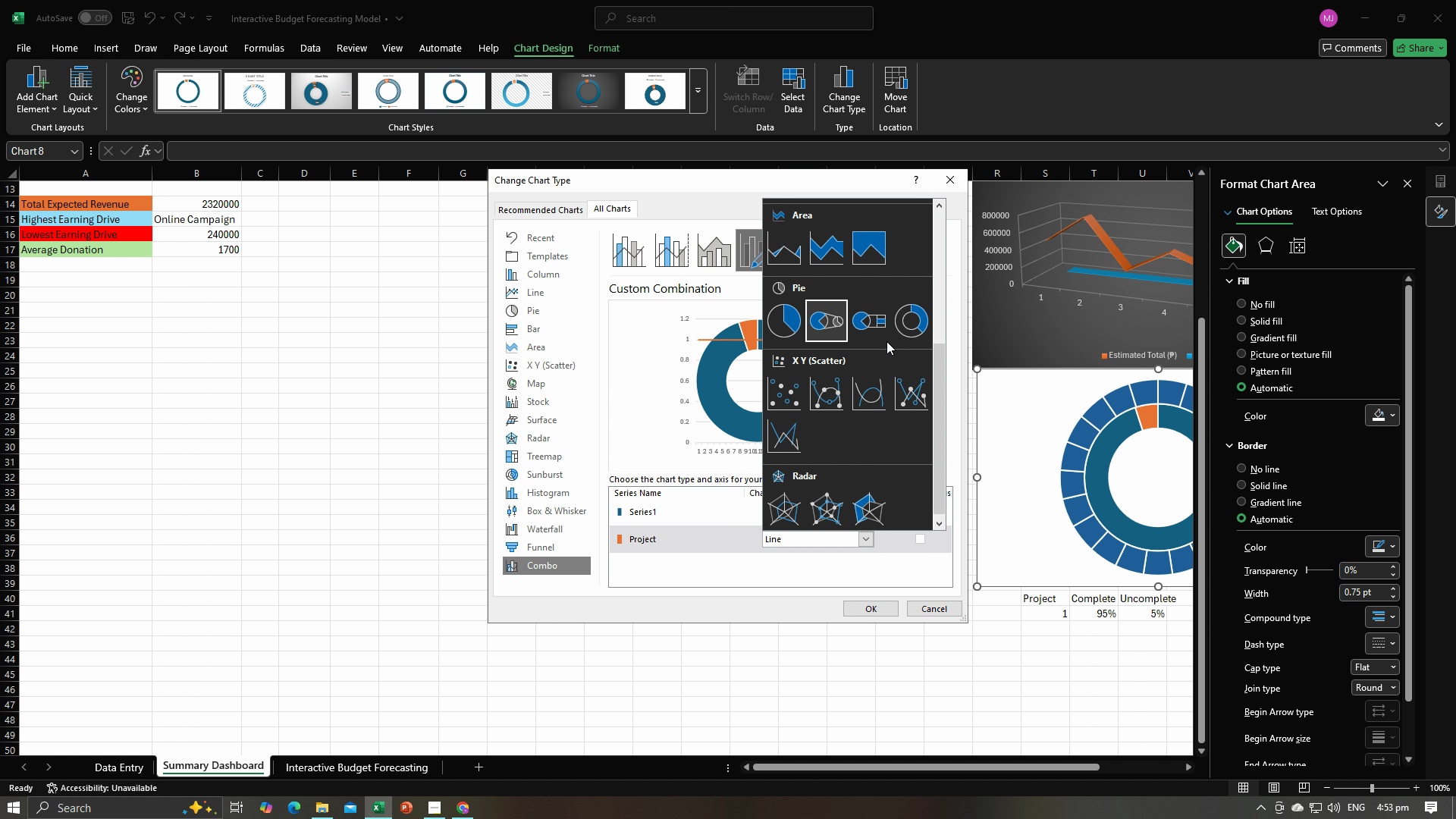 
left_click([922, 318])
 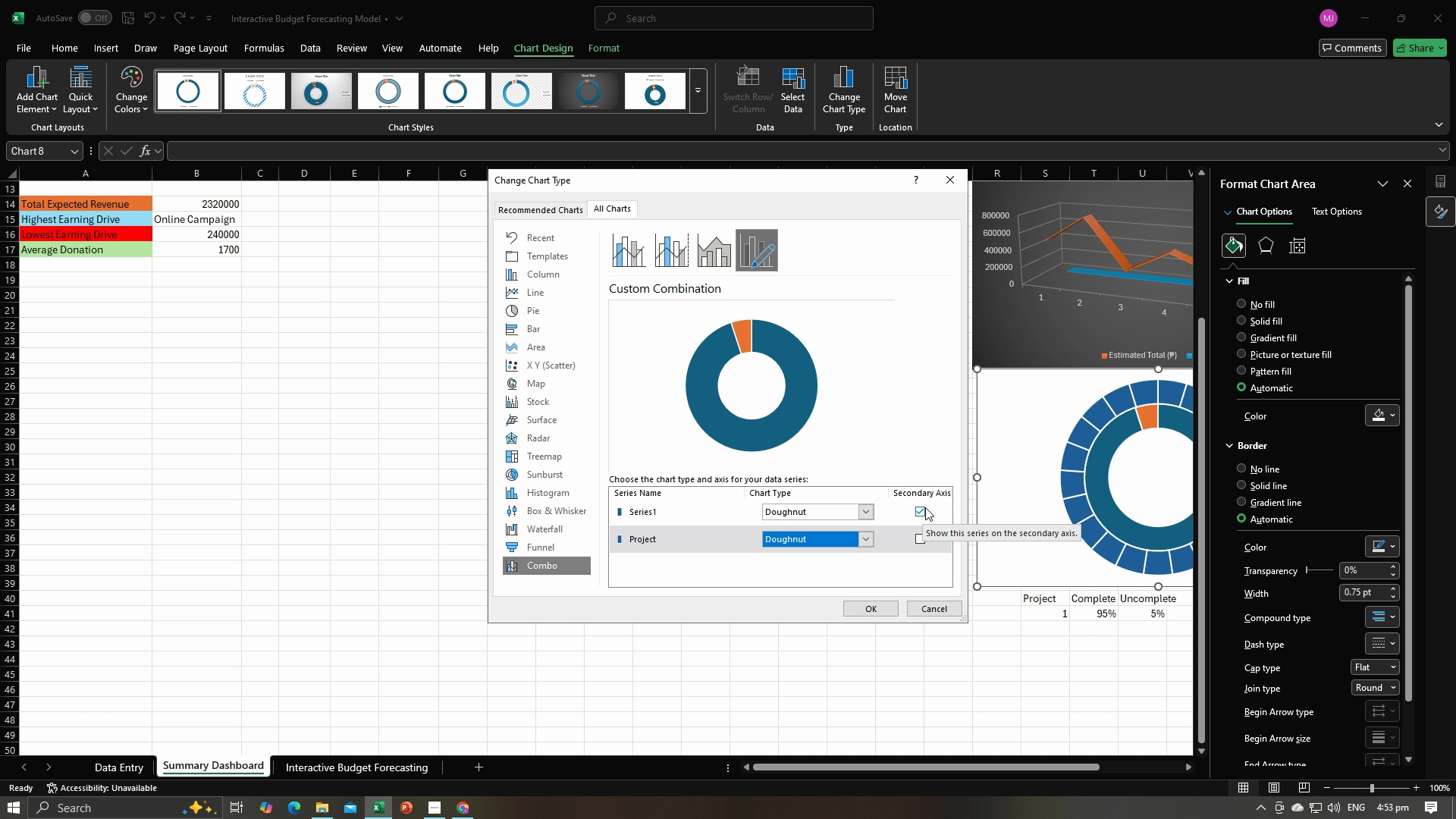 
wait(10.2)
 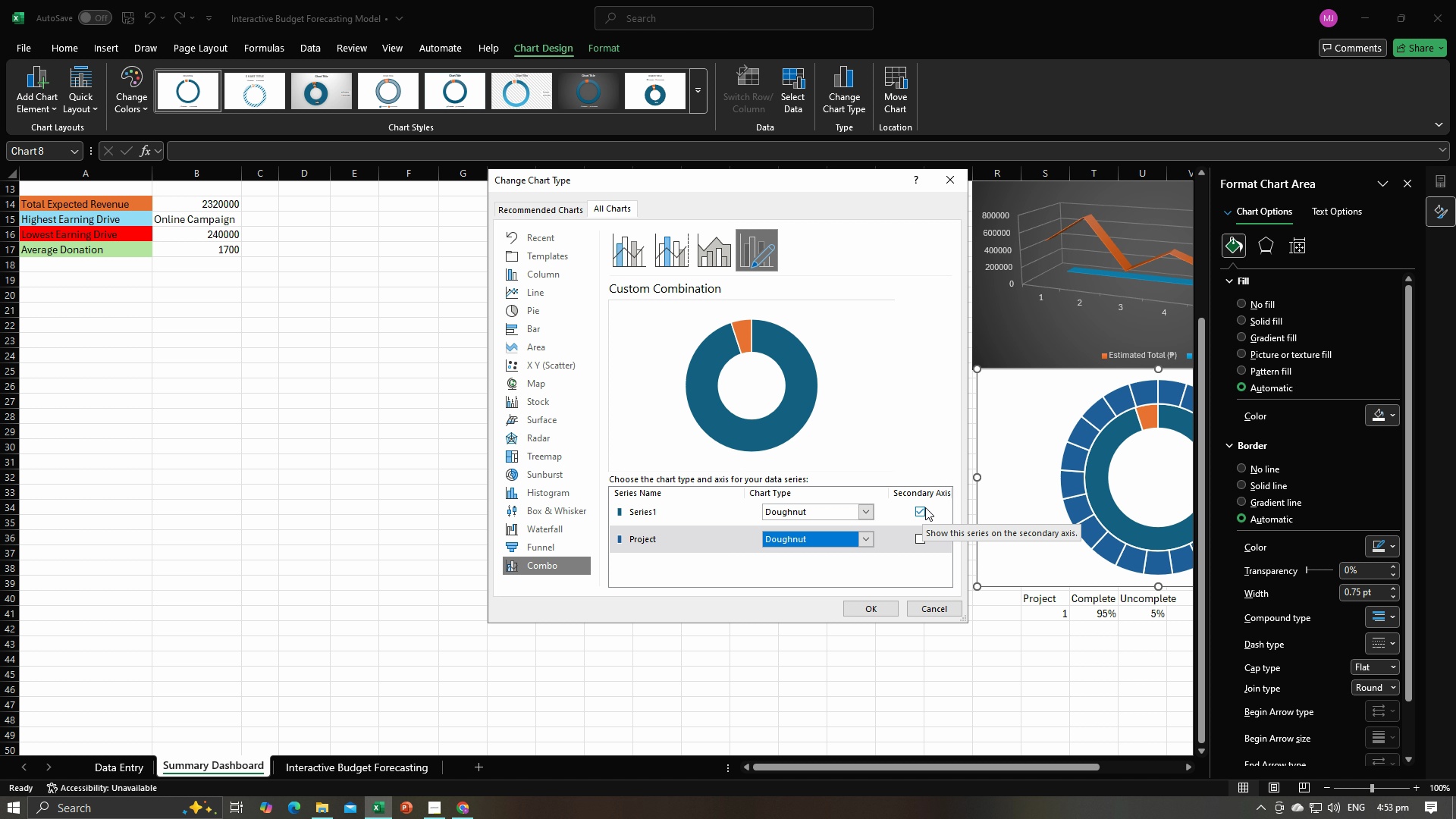 
left_click([920, 510])
 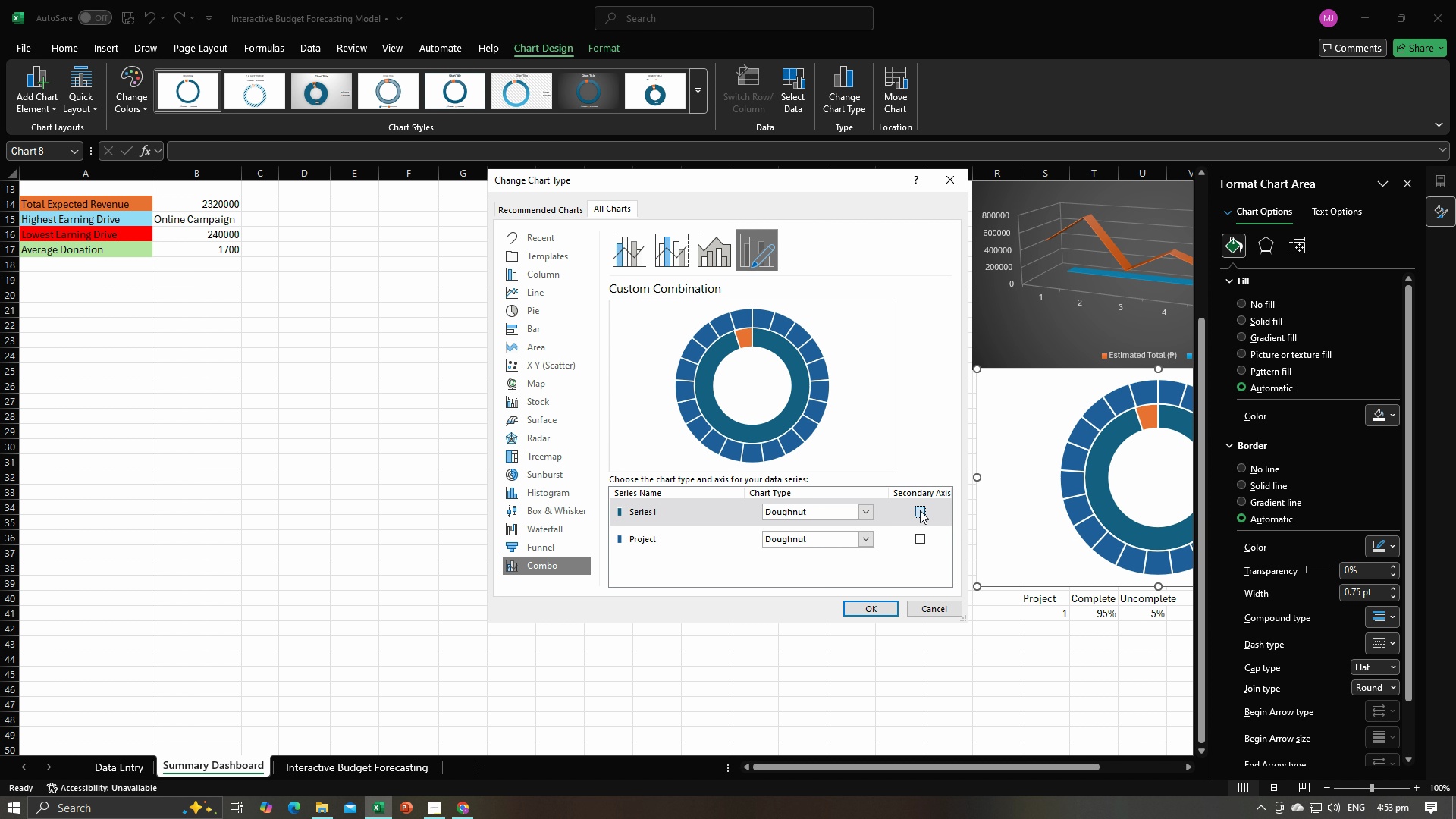 
left_click([920, 510])
 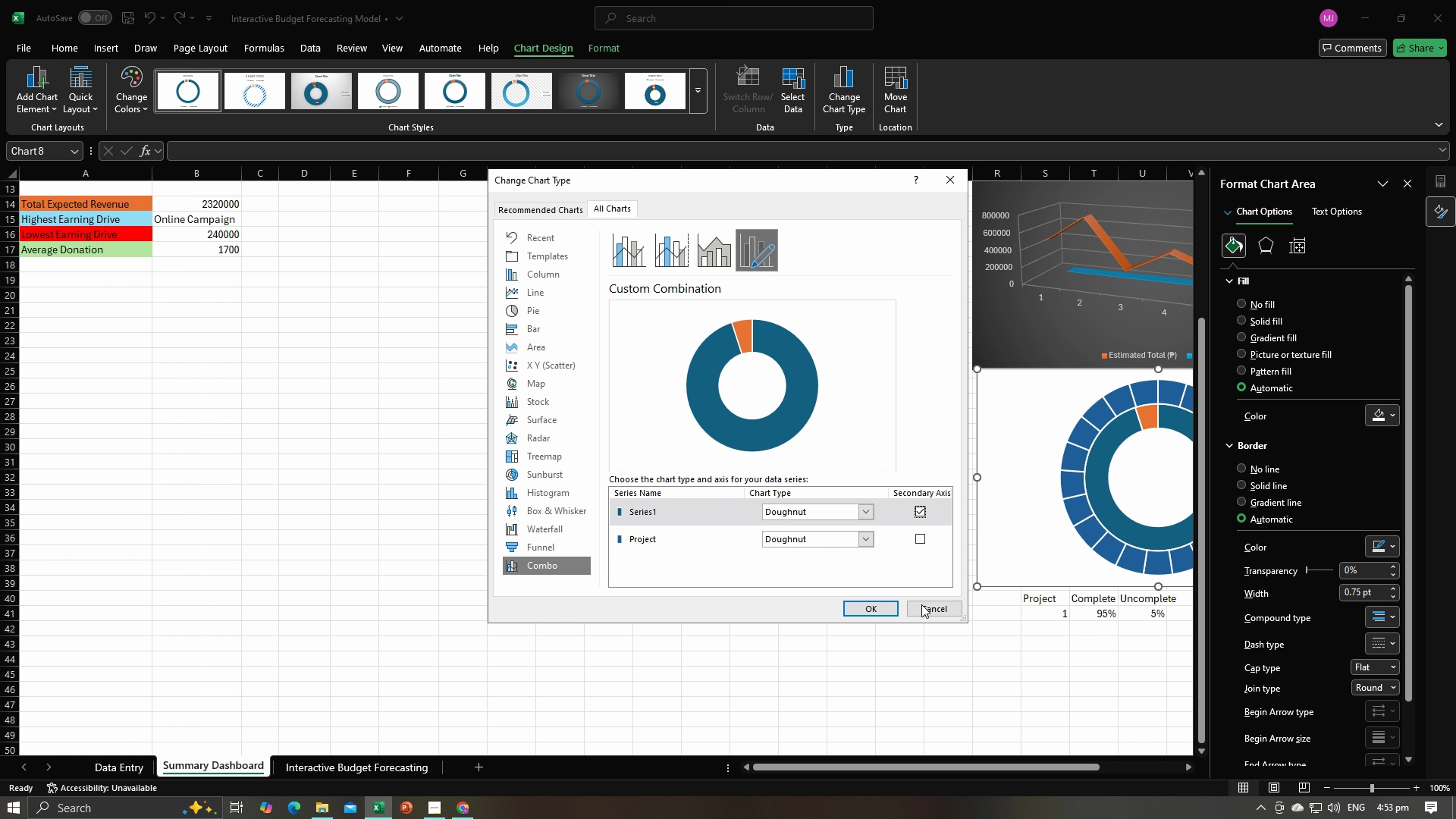 
left_click([870, 607])
 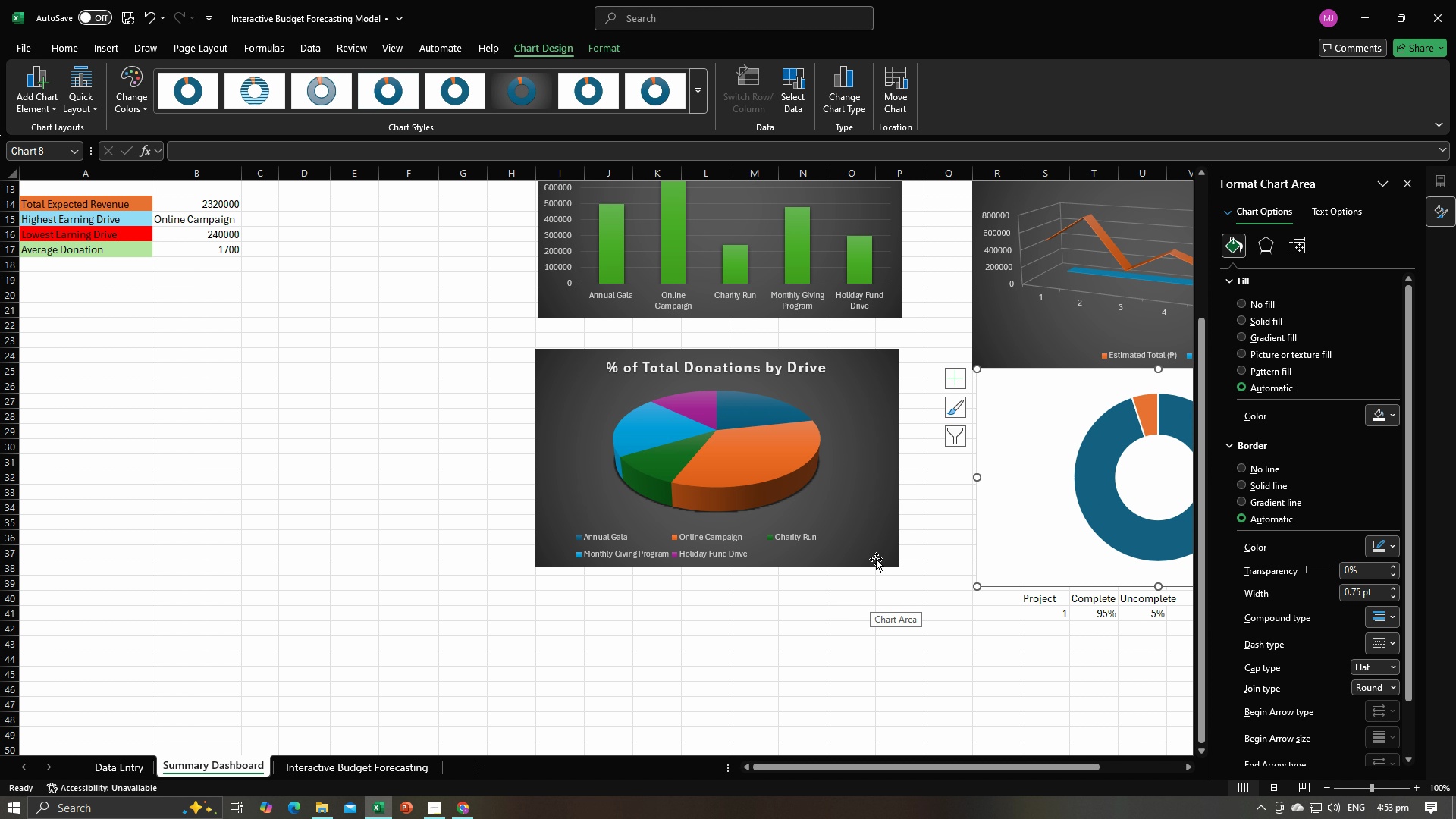 
left_click([993, 503])
 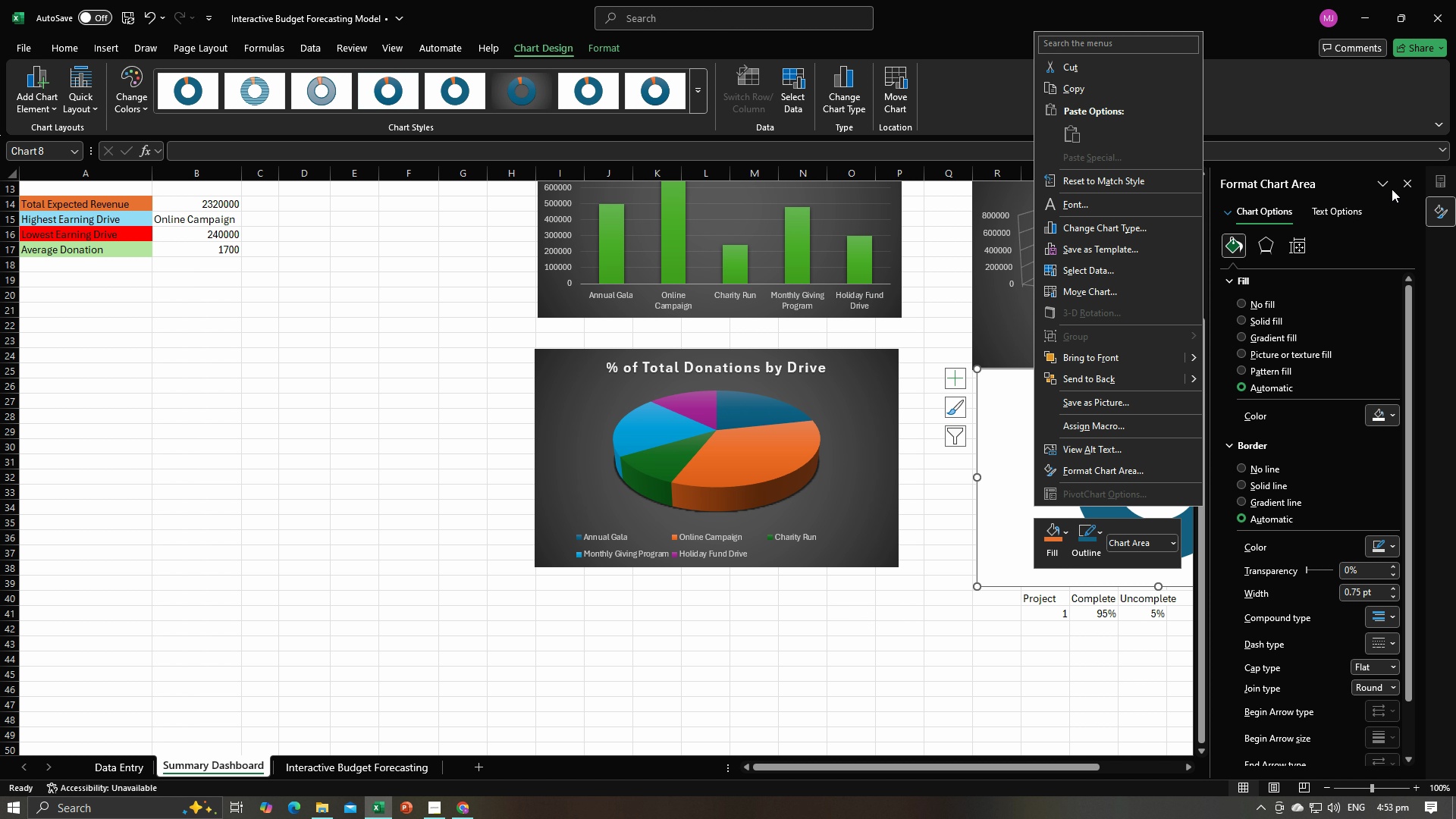 
left_click([1398, 186])
 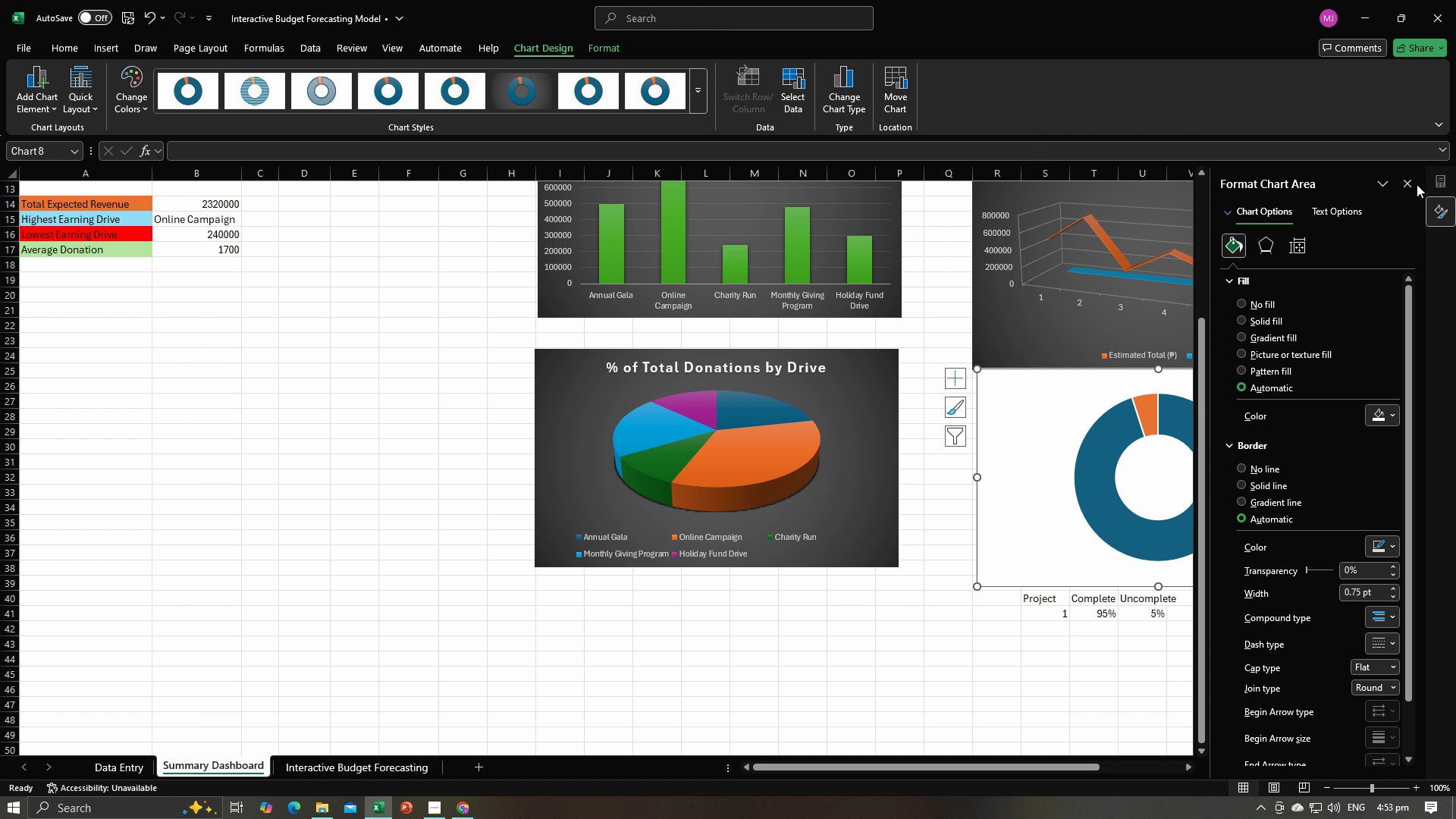 
left_click([1415, 184])
 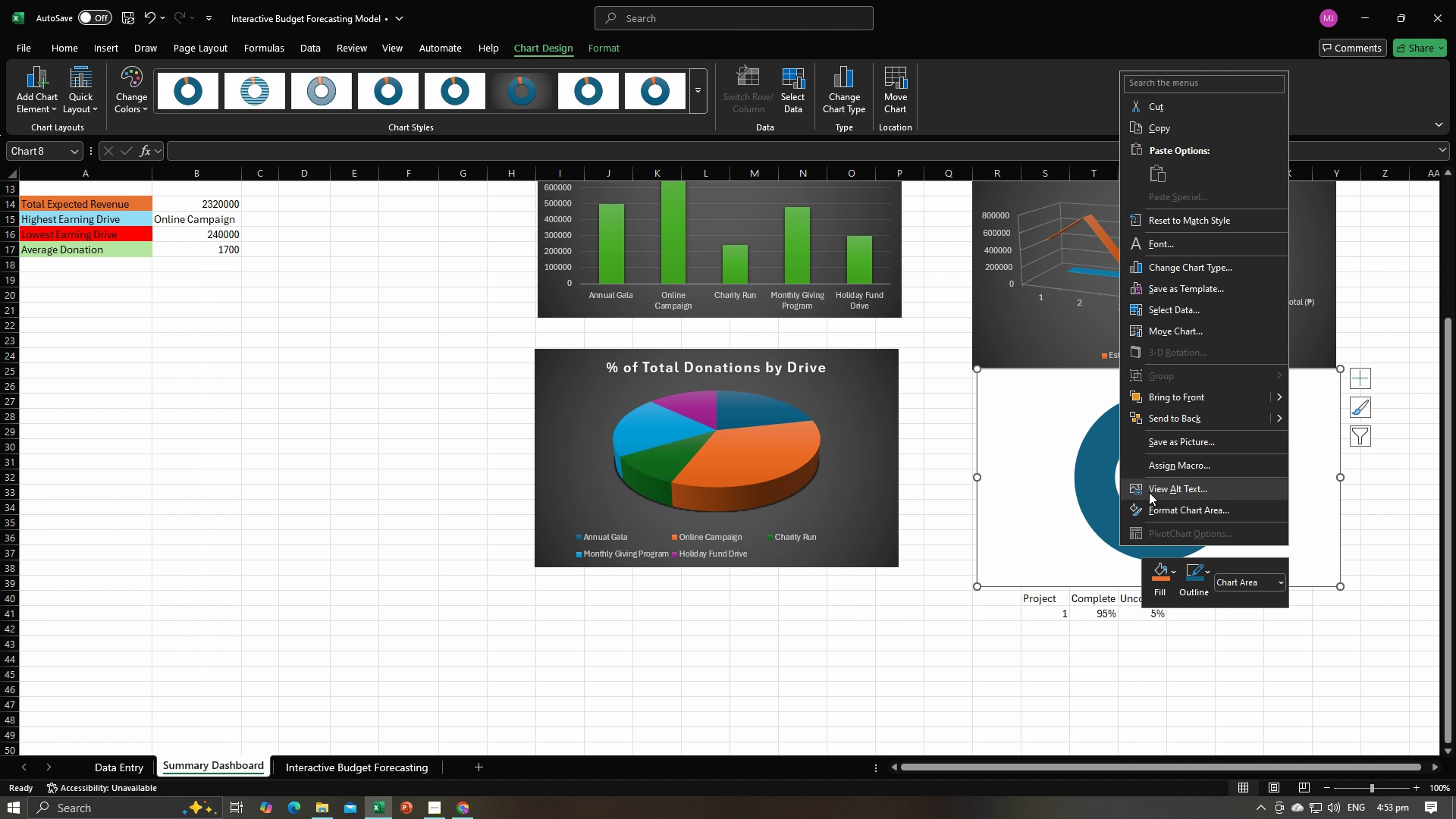 
left_click([1156, 511])
 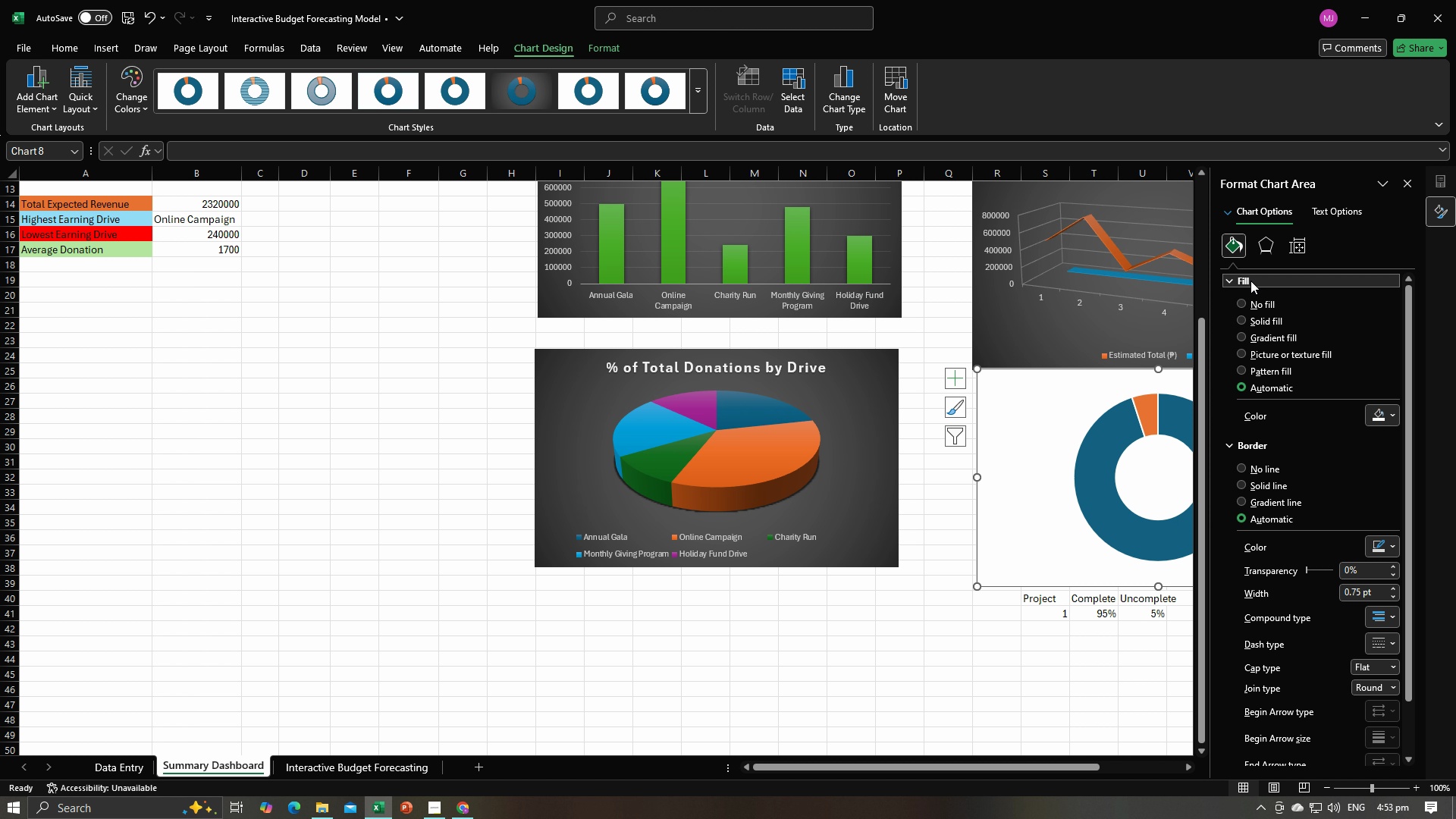 
wait(7.53)
 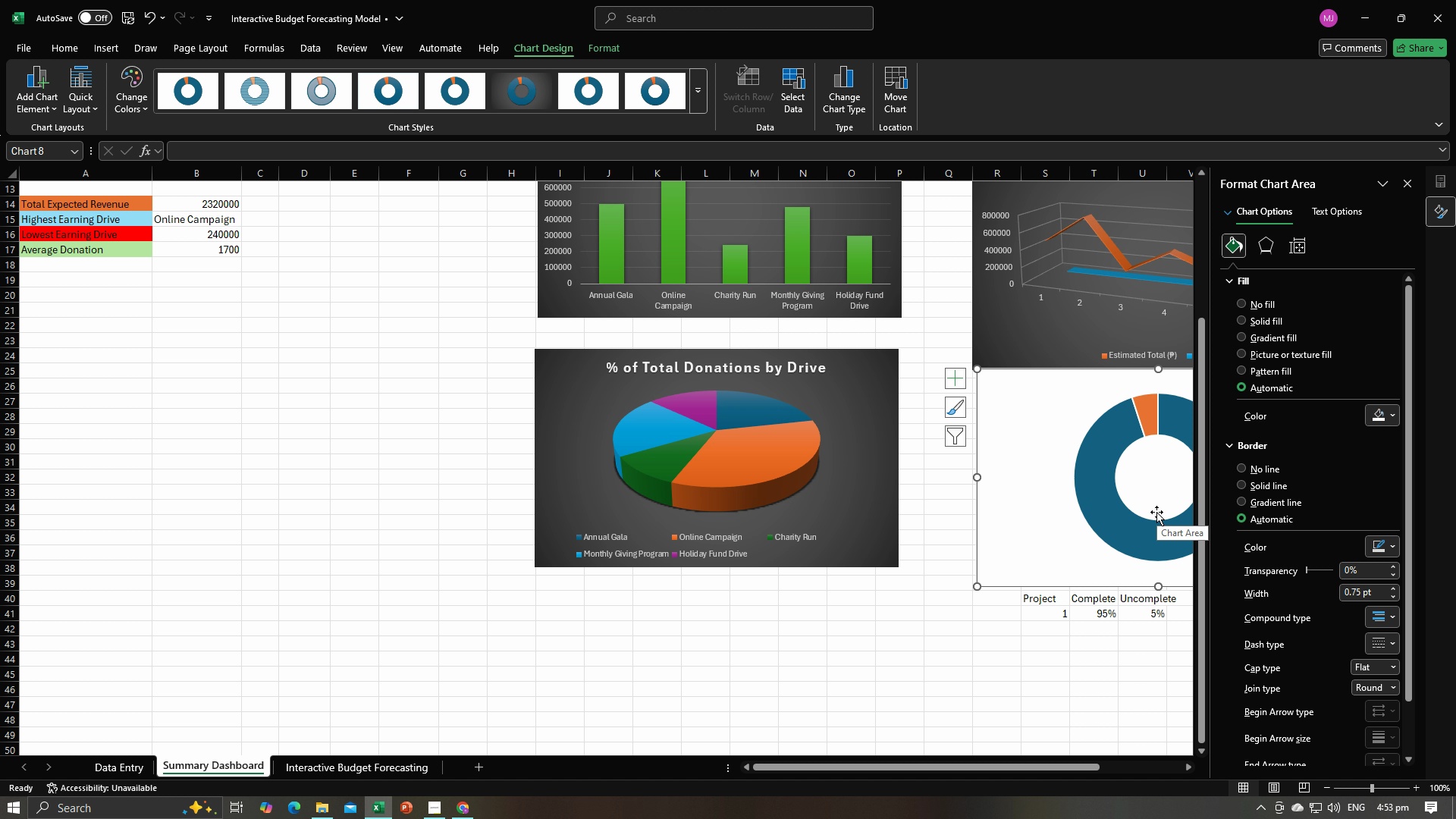 
left_click([1240, 303])
 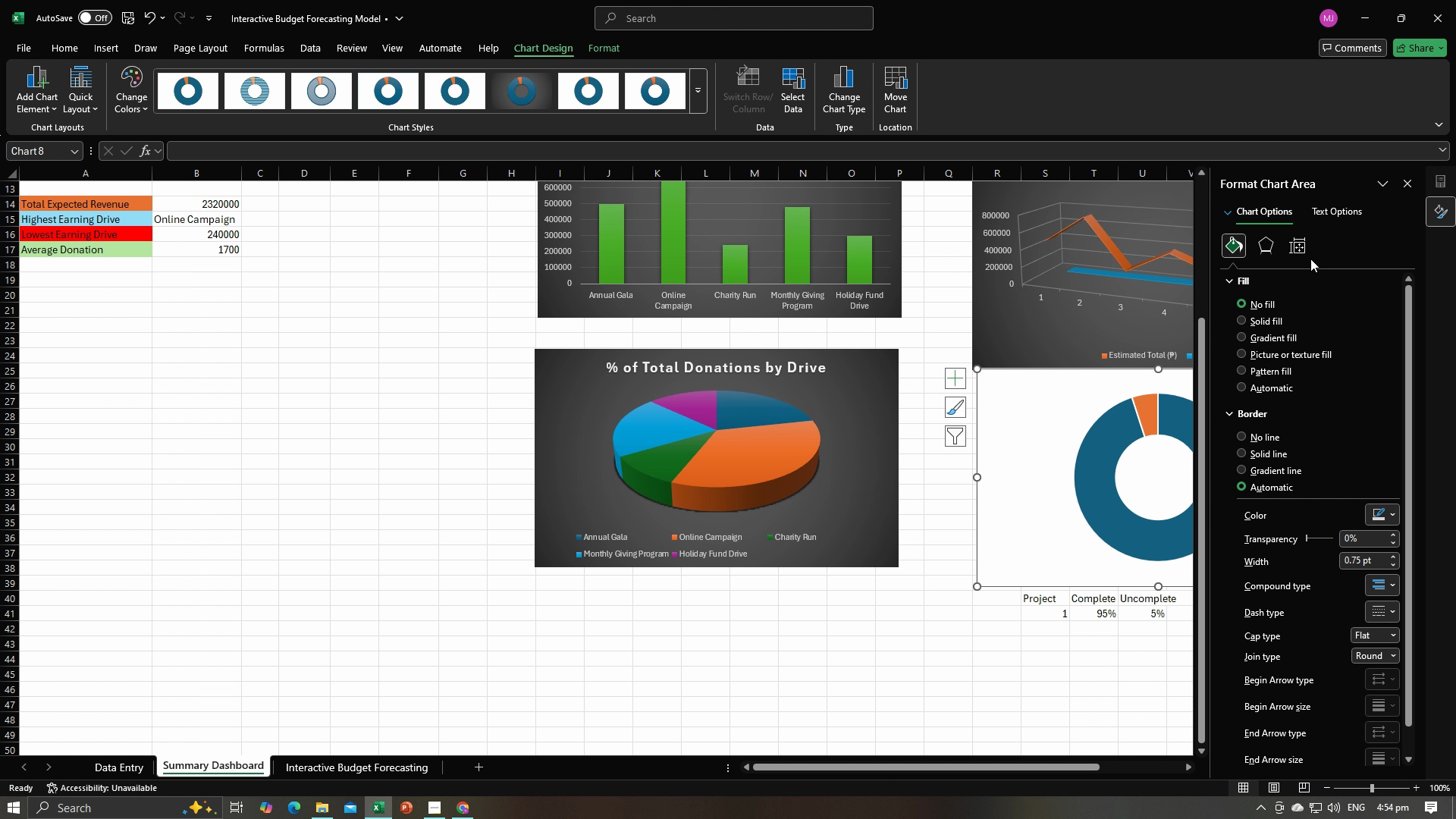 
wait(5.43)
 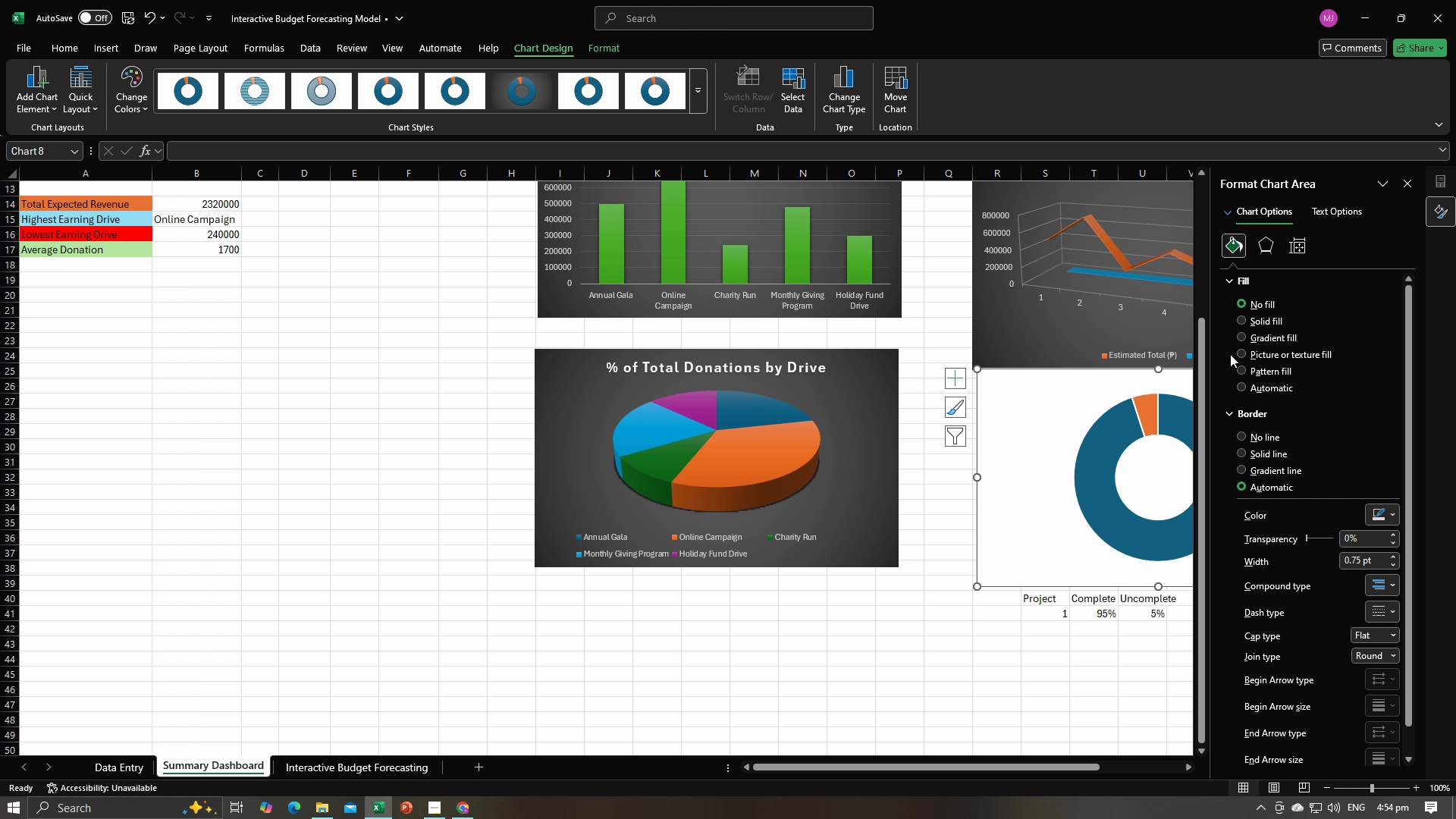 
left_click([1401, 186])
 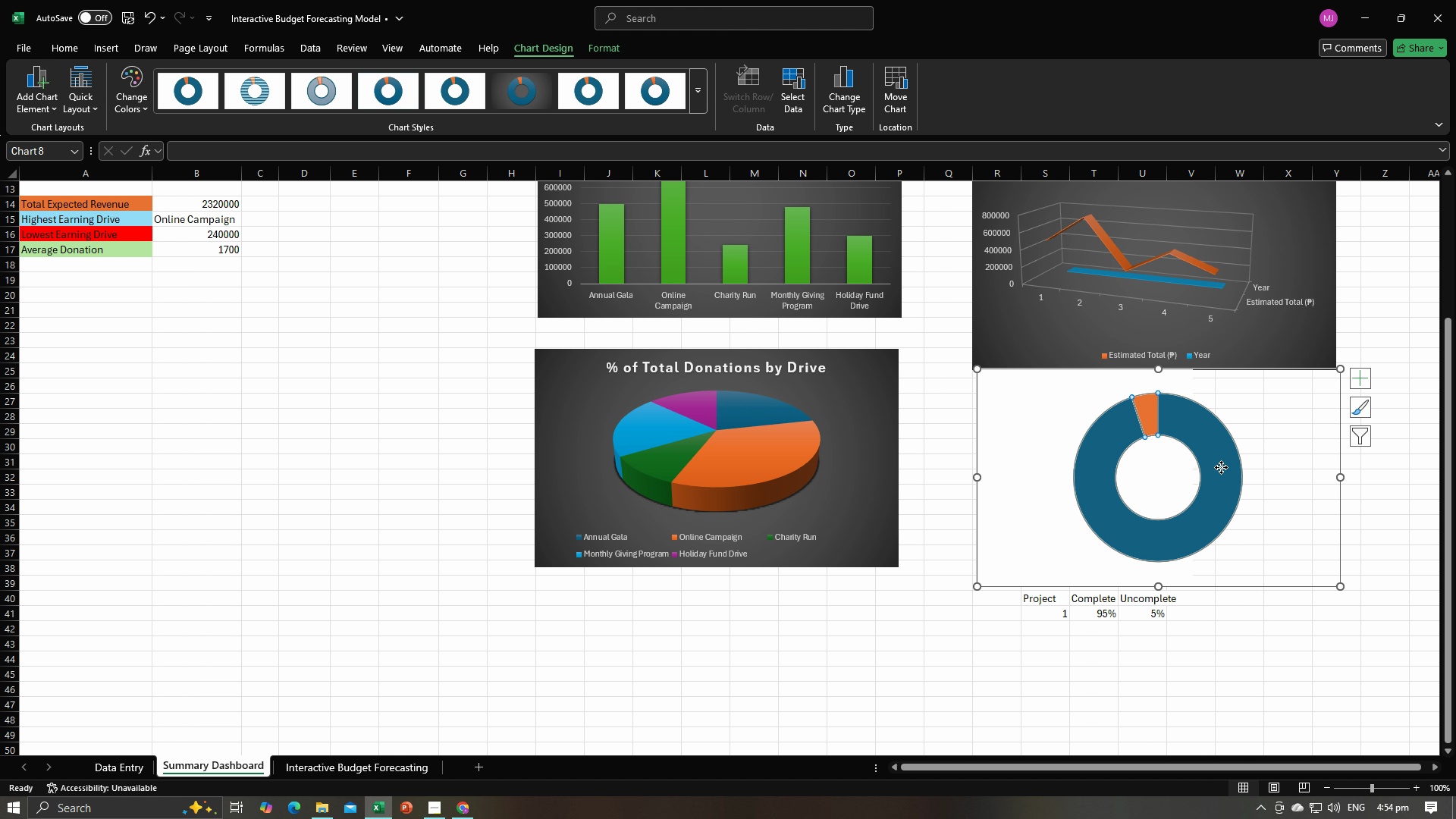 
left_click([1221, 467])
 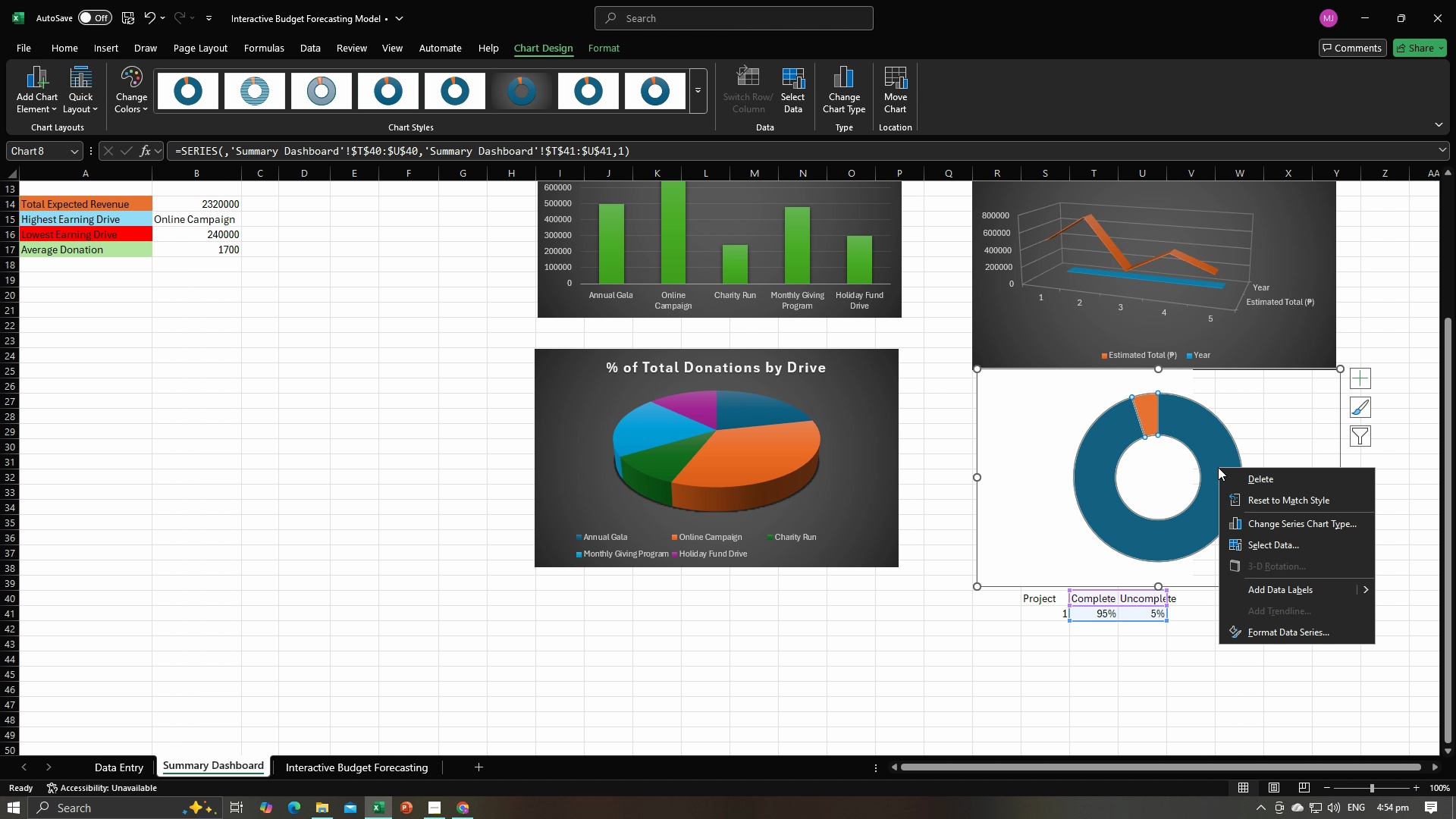 
right_click([1218, 467])
 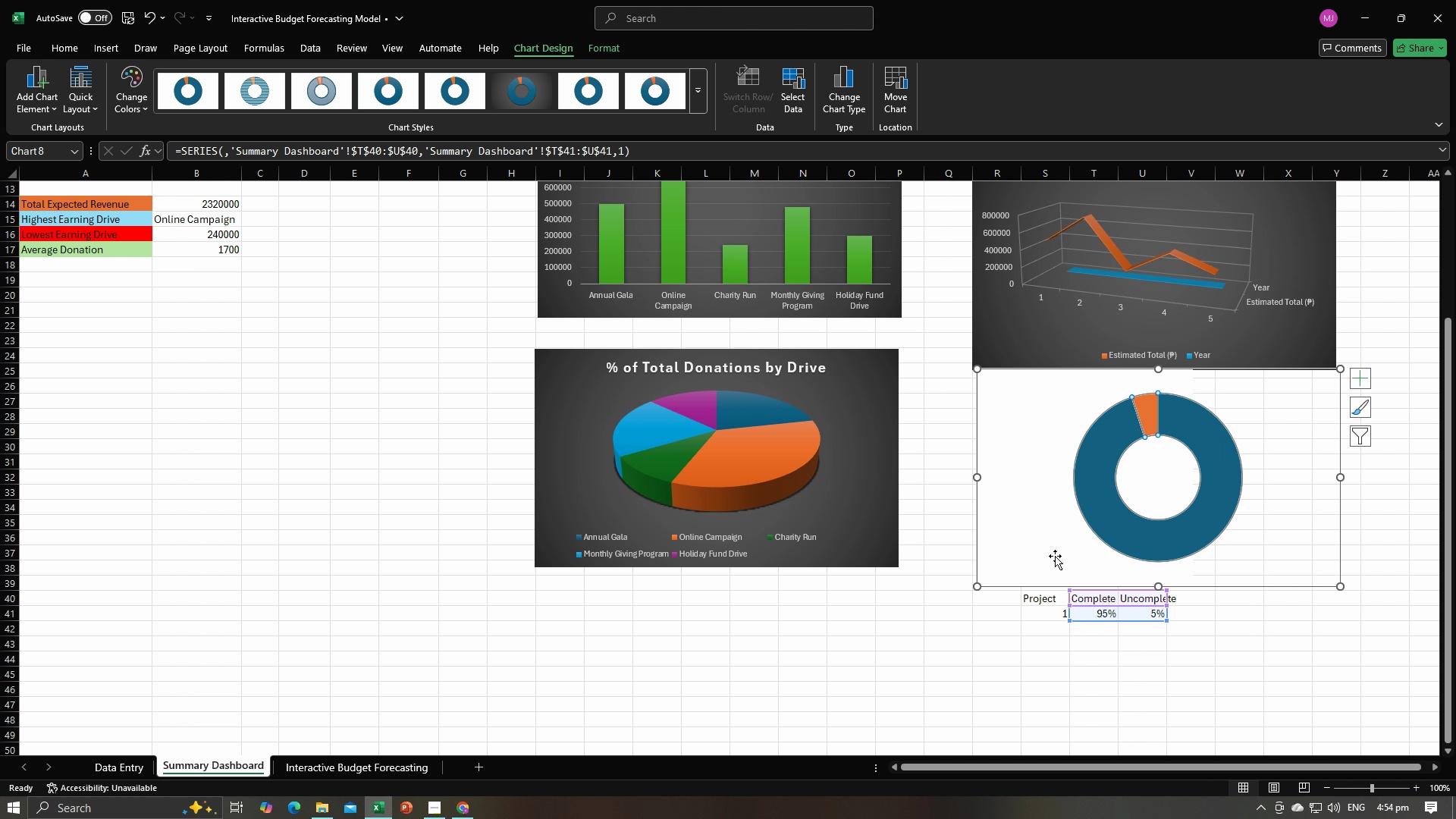 
left_click([1055, 556])
 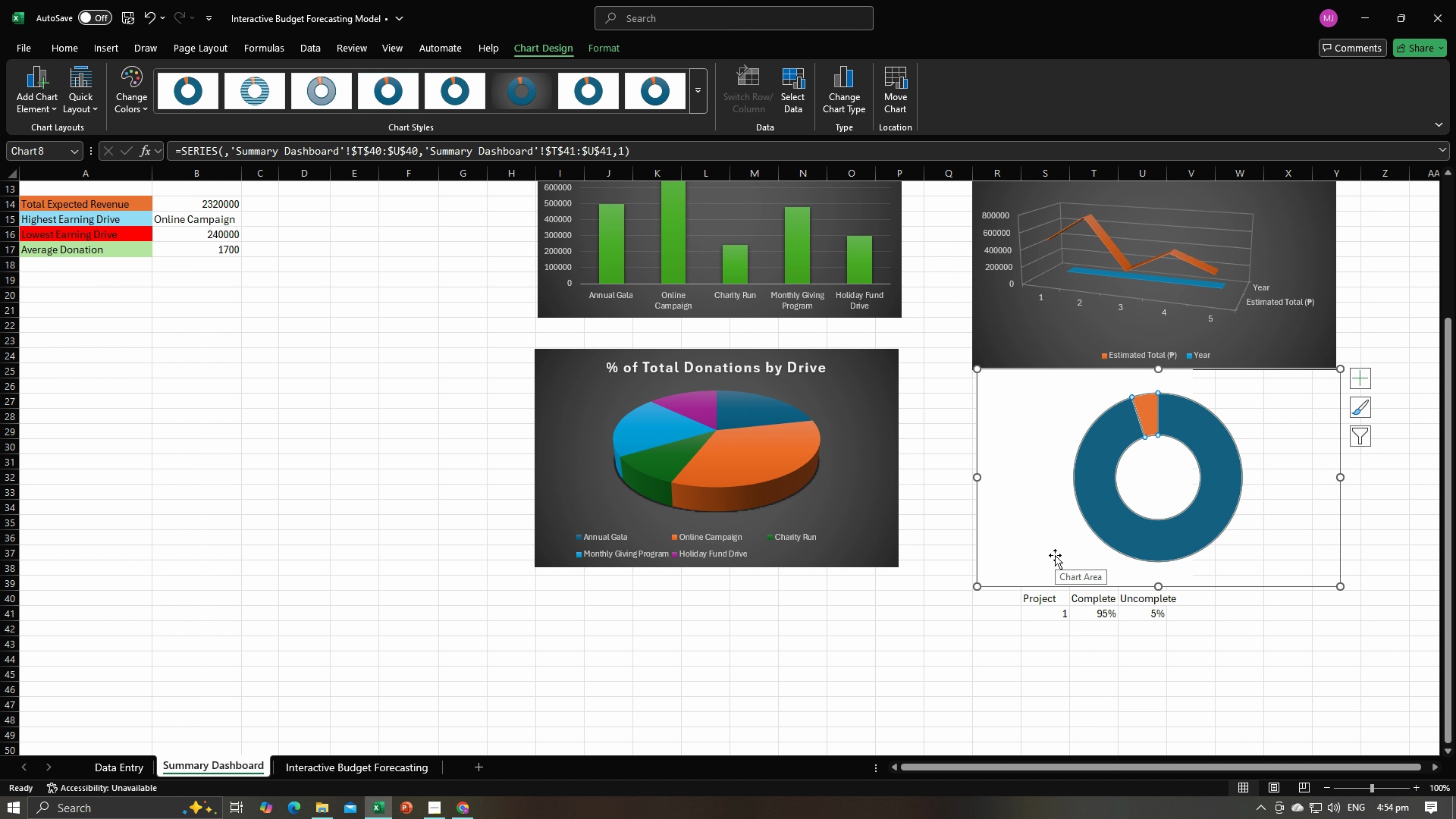 
key(Control+ControlLeft)
 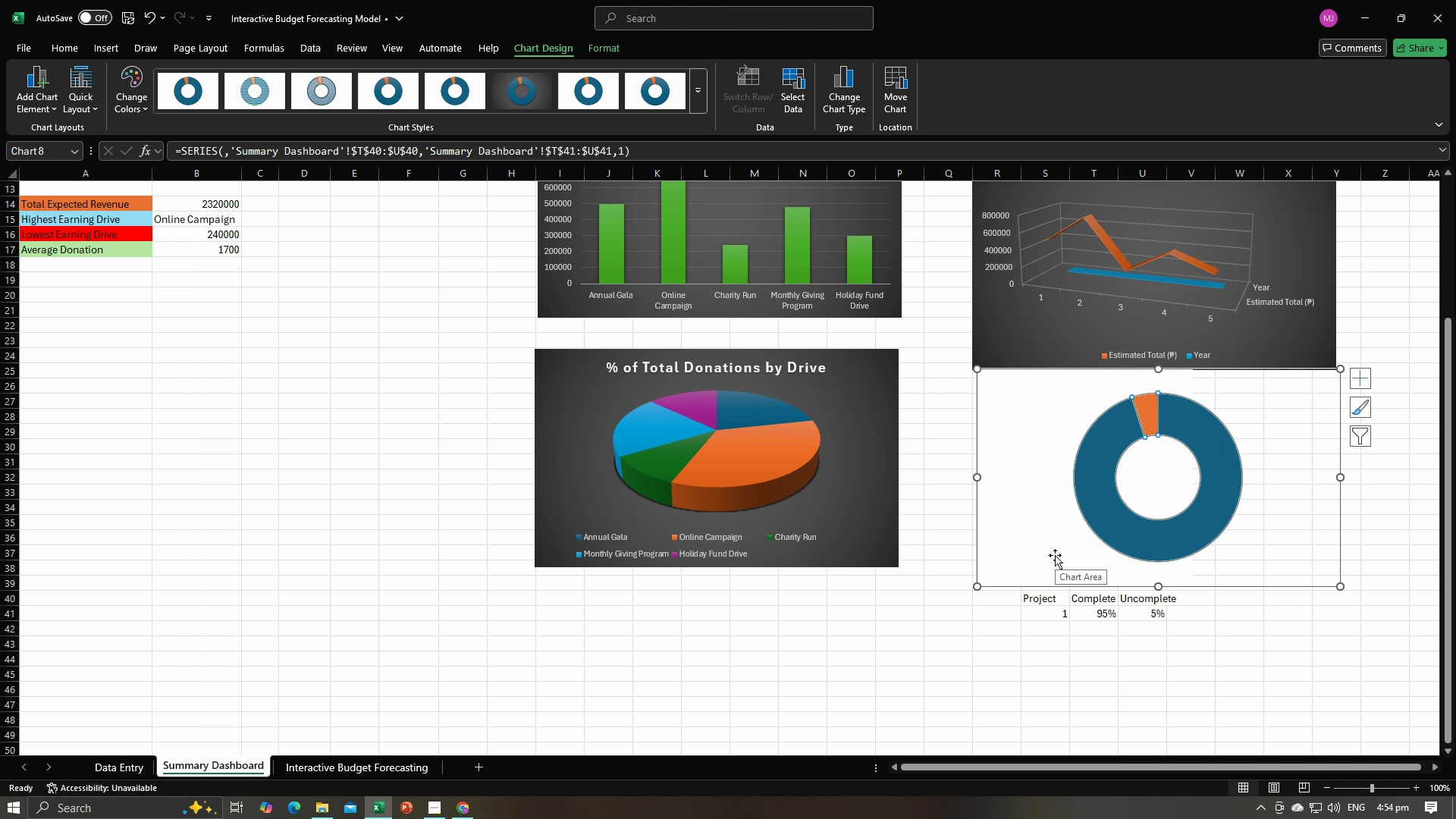 
key(Control+Z)
 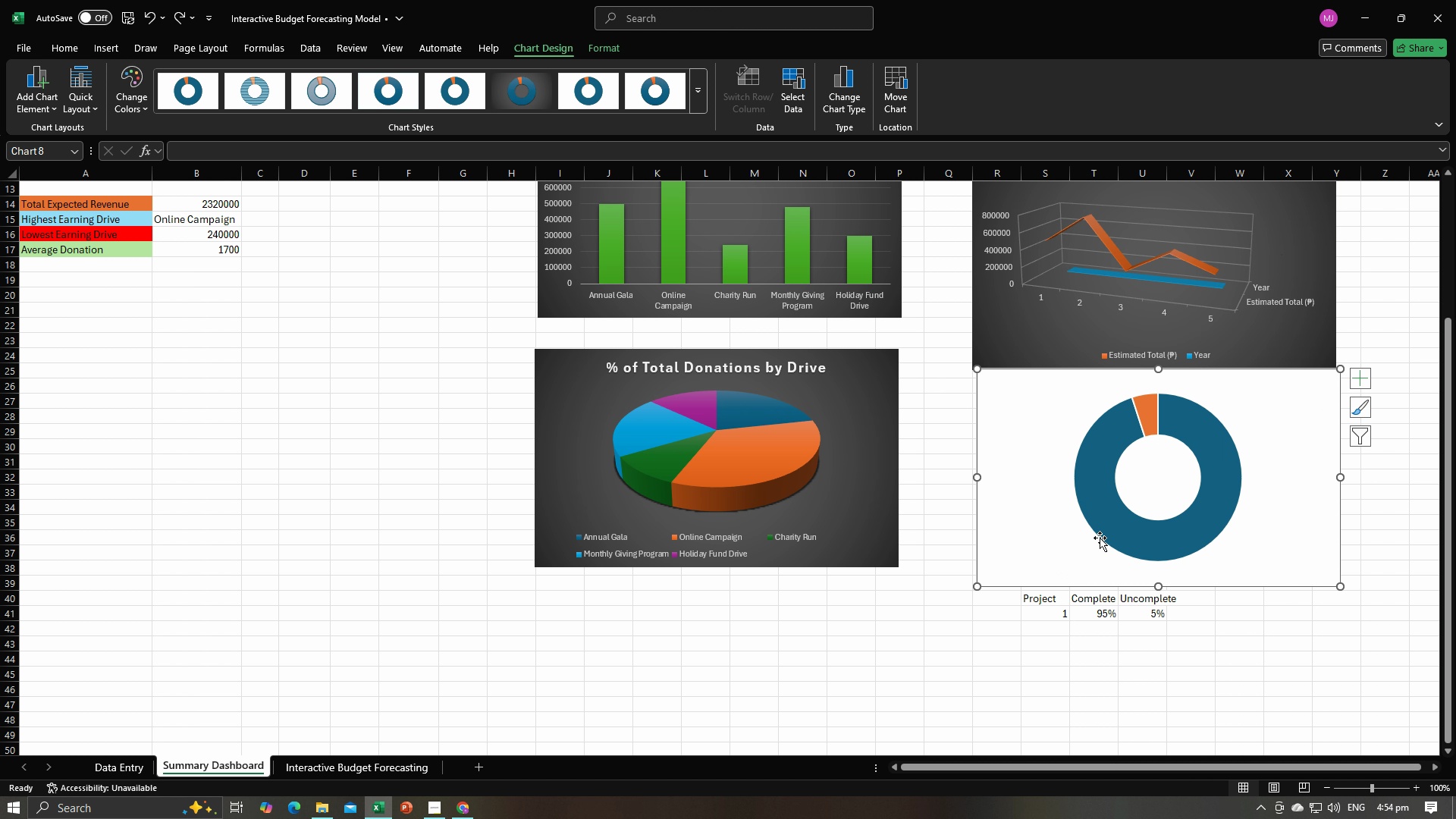 
left_click([1116, 519])
 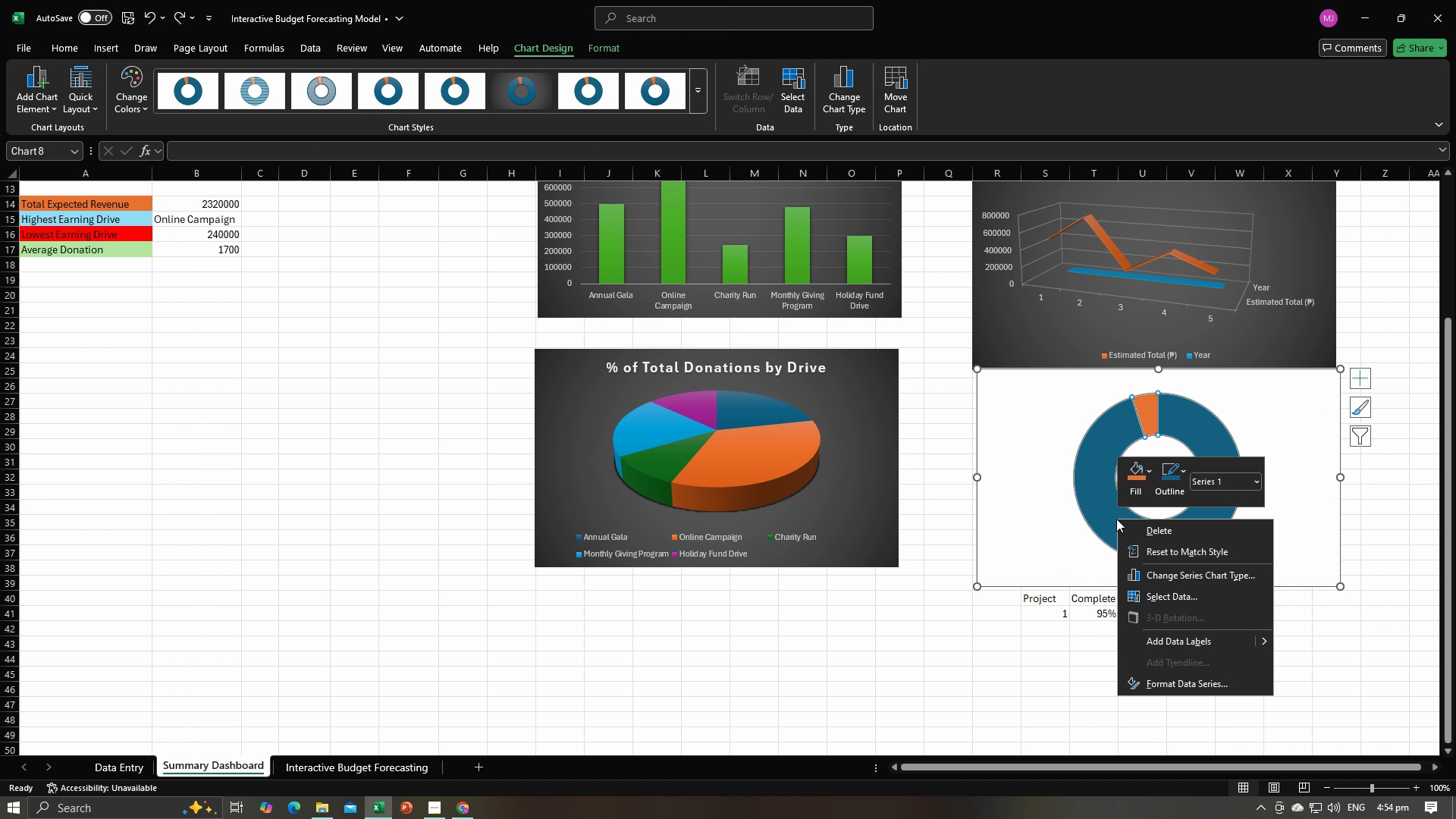 
right_click([1116, 519])
 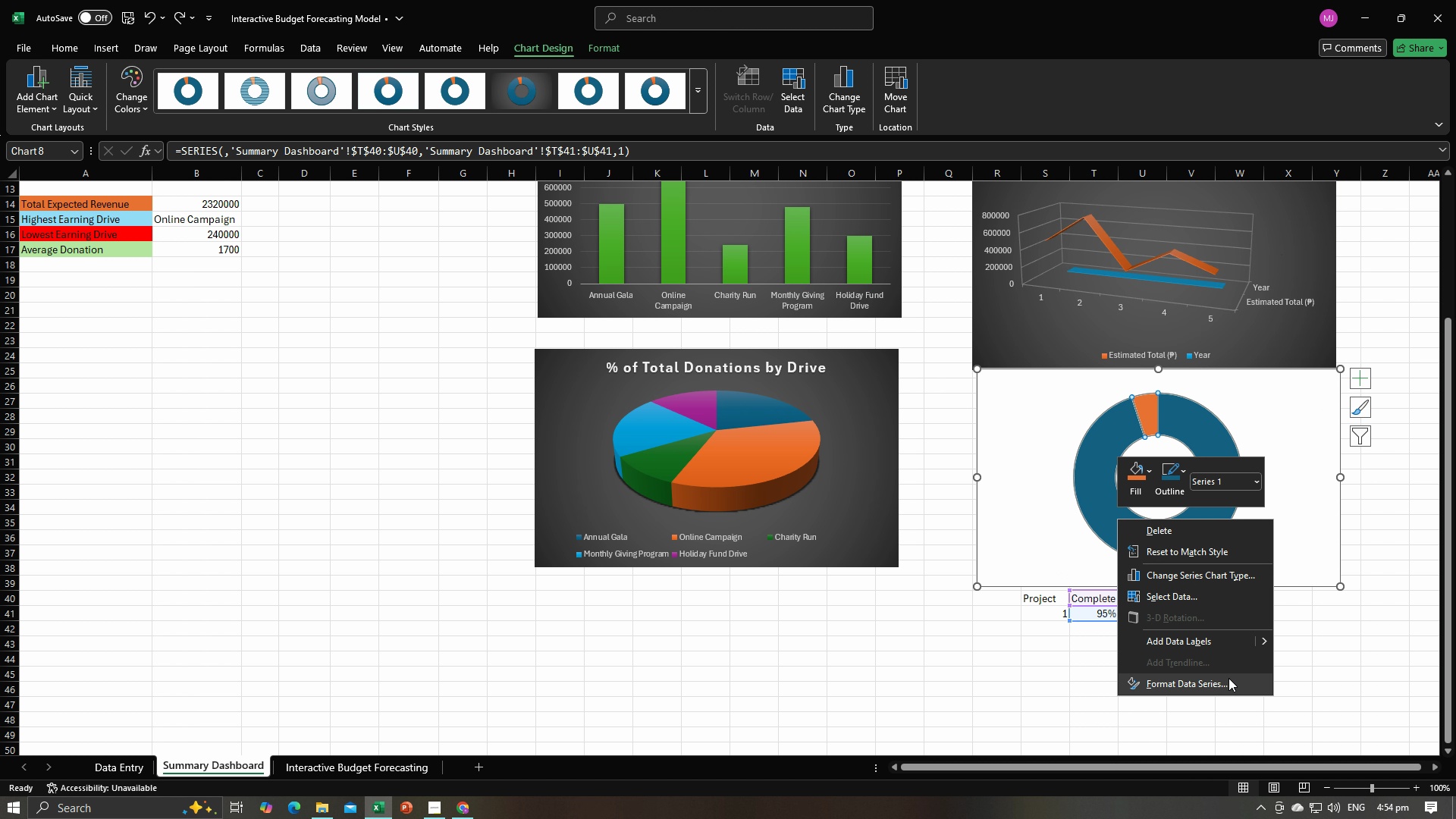 
left_click([1228, 679])
 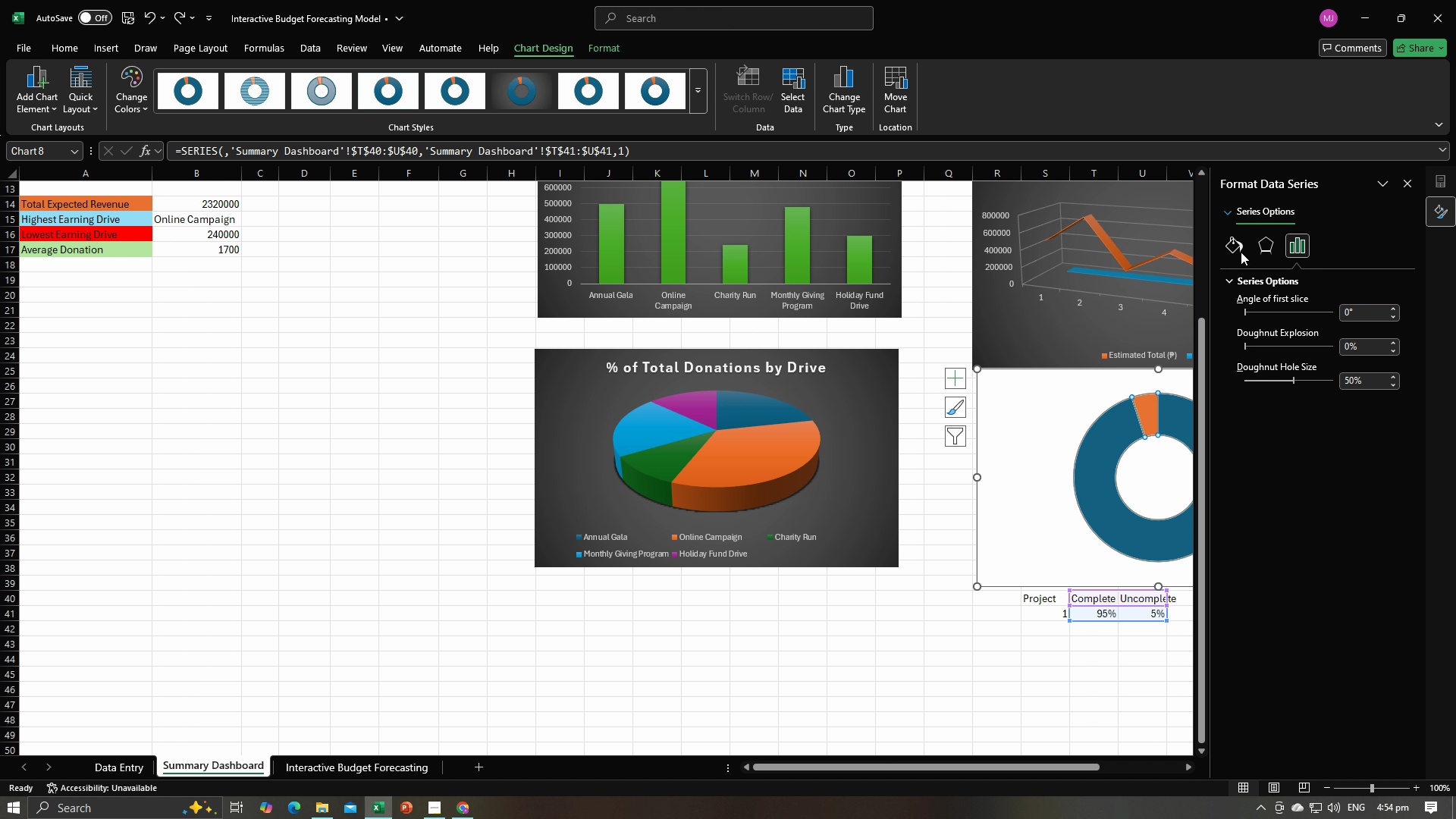 
double_click([1236, 249])
 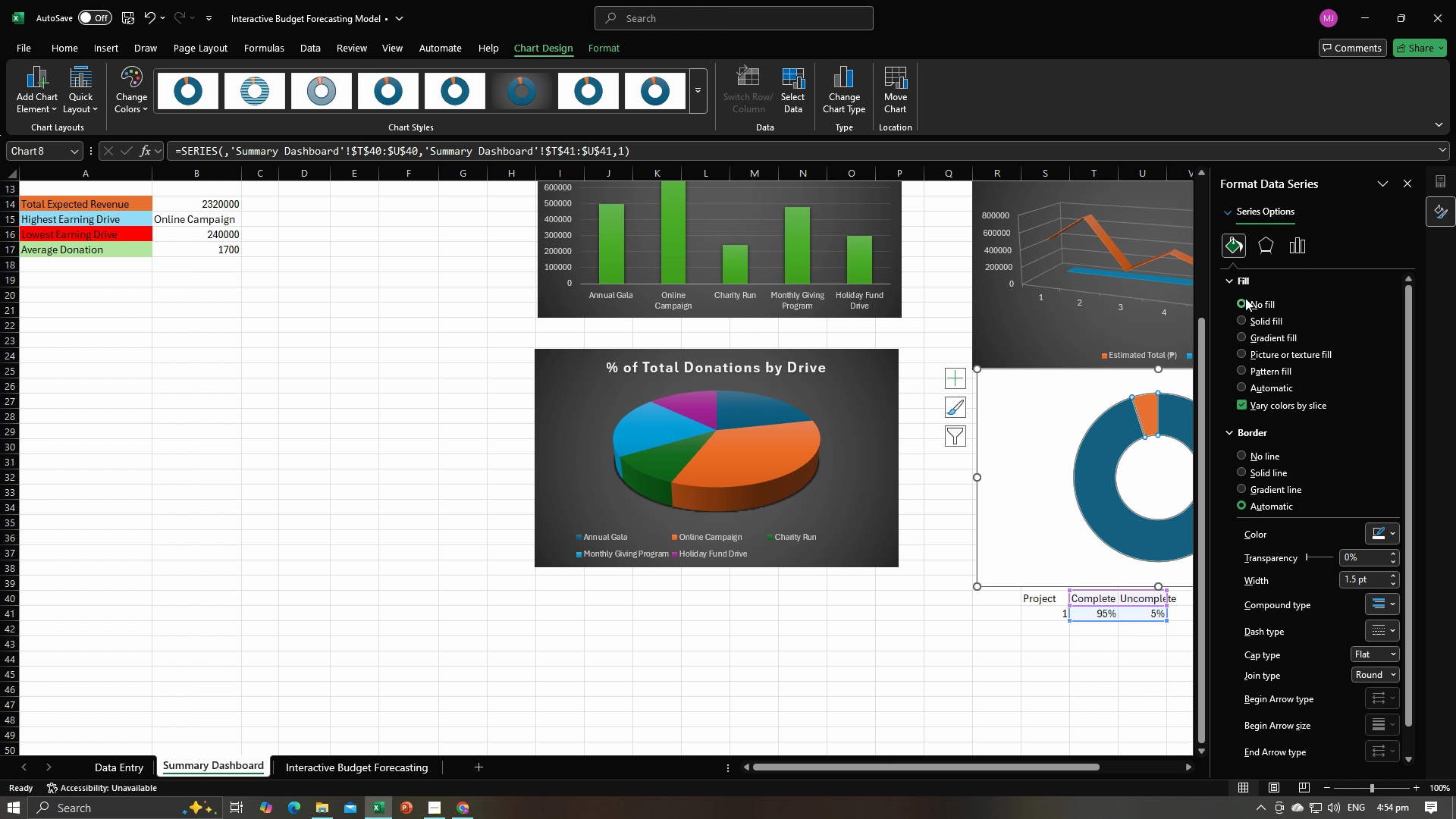 
double_click([1244, 300])
 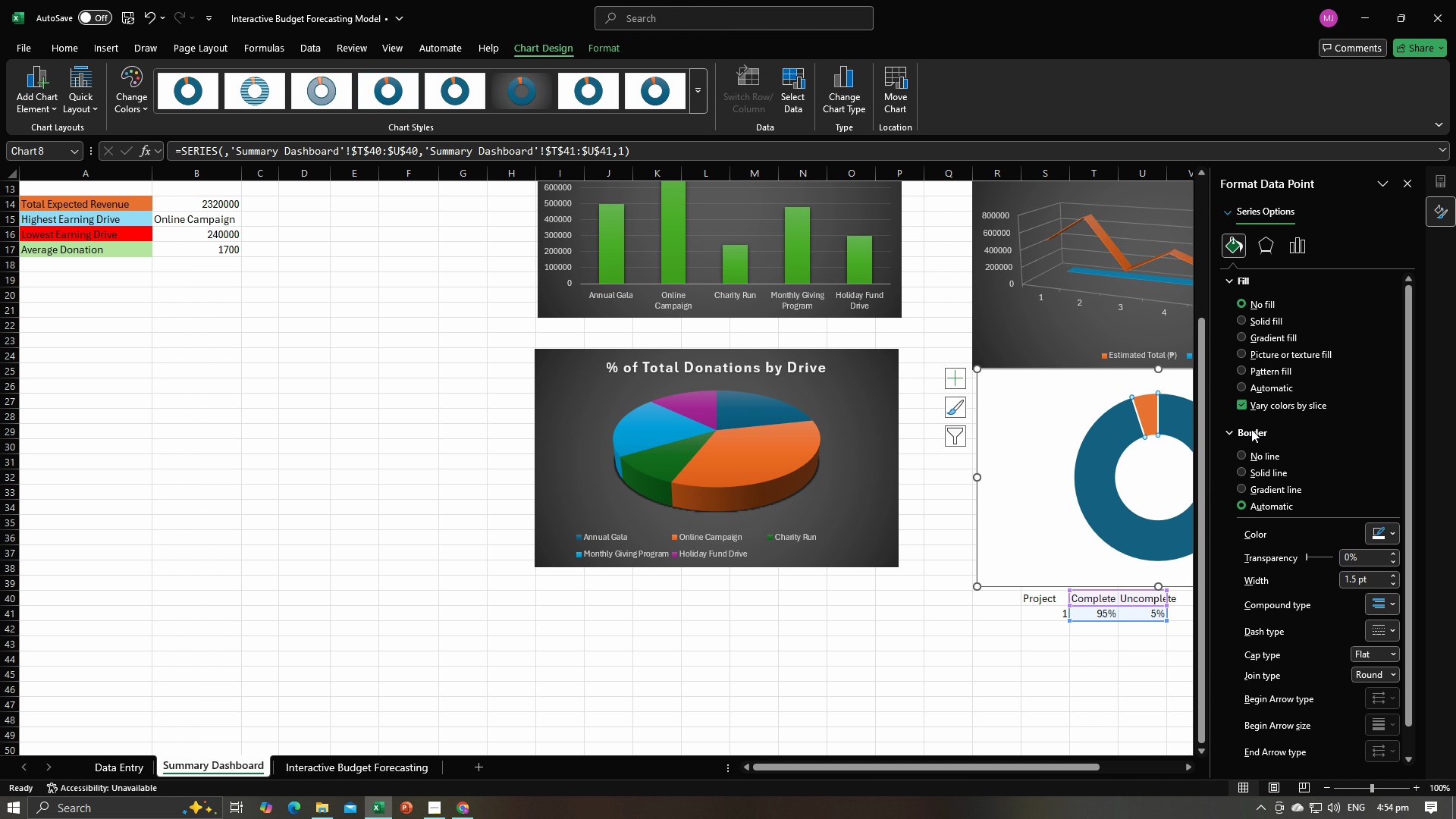 
wait(19.03)
 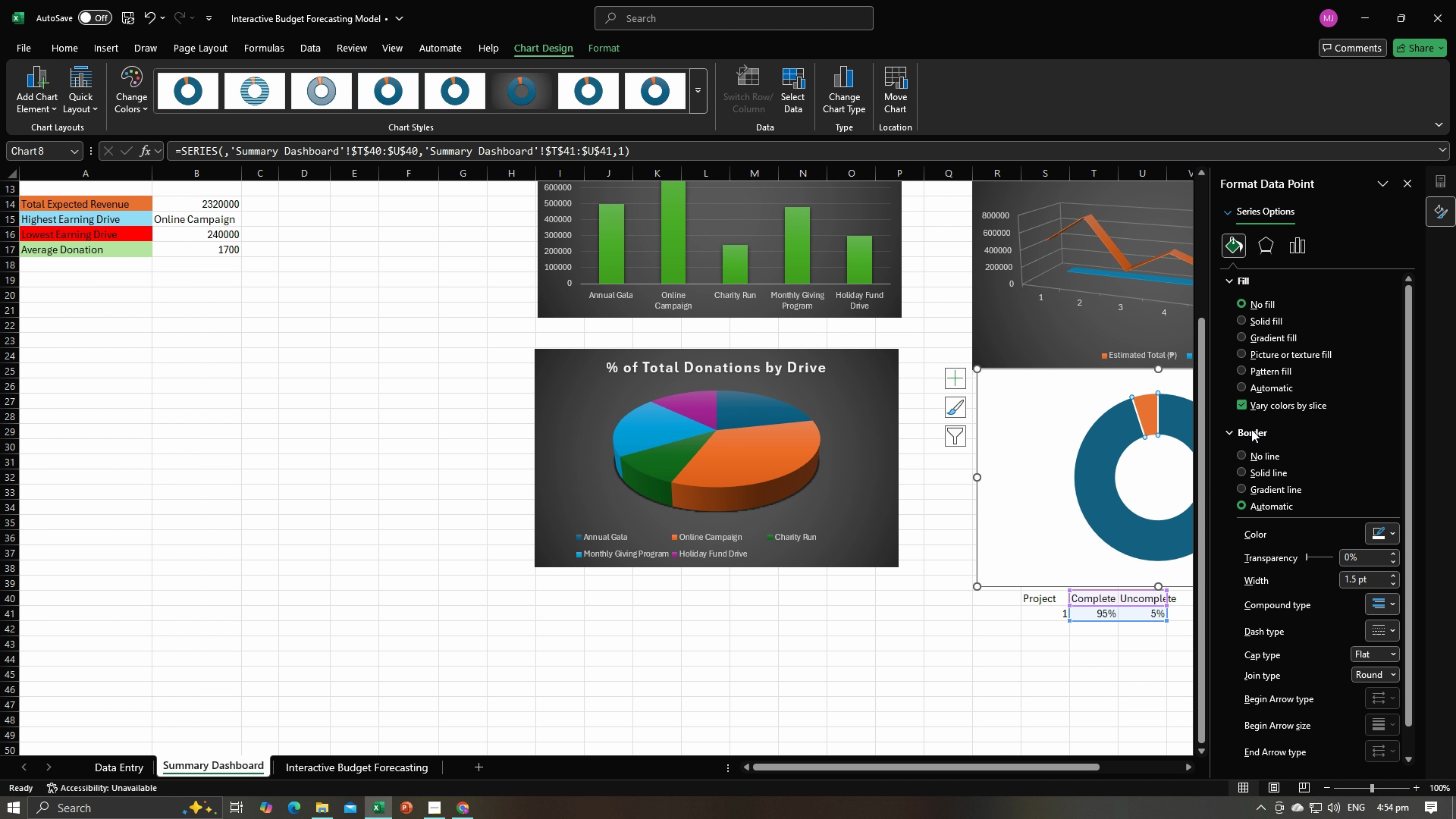 
left_click([1243, 319])
 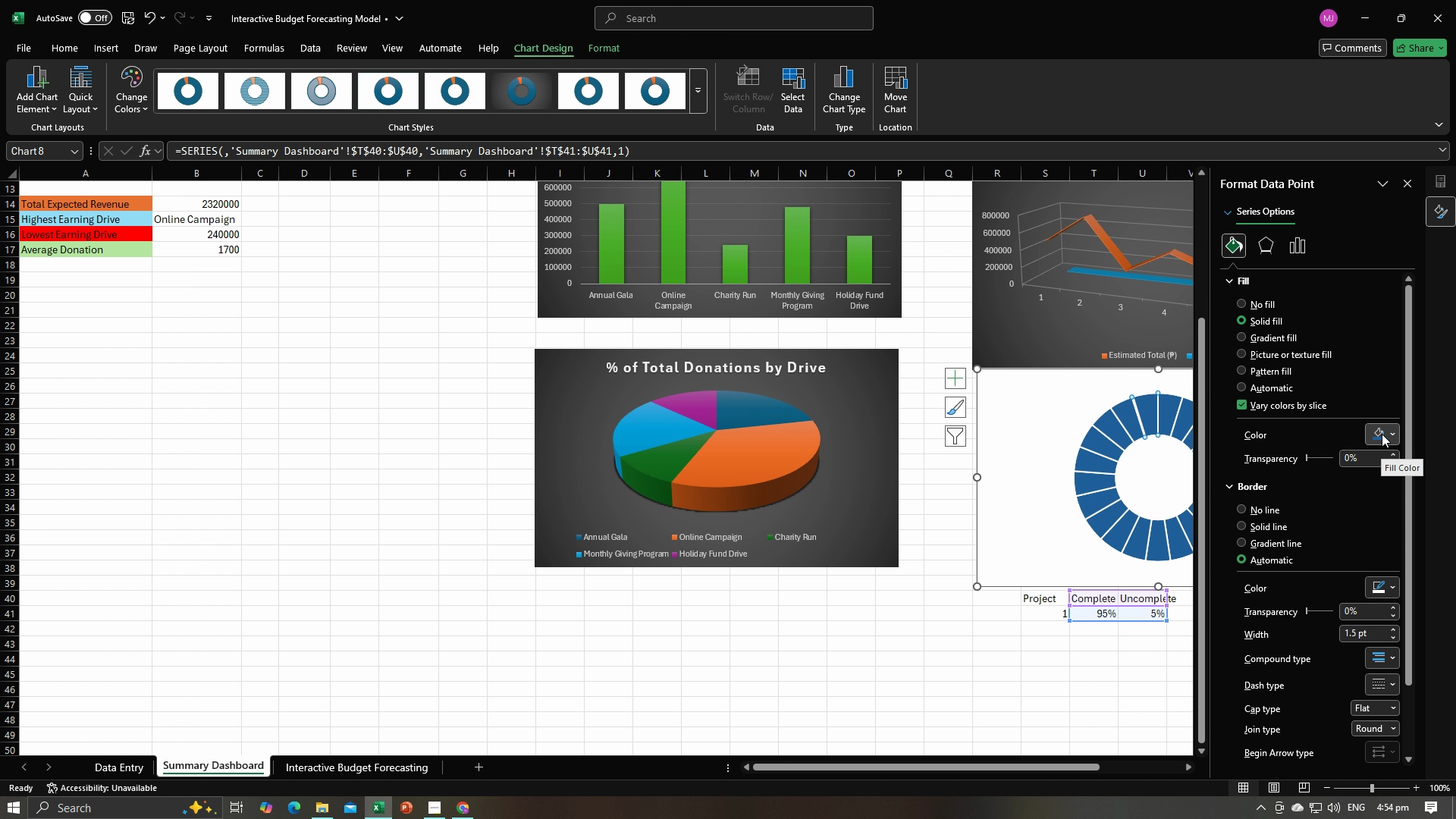 
left_click([1386, 431])
 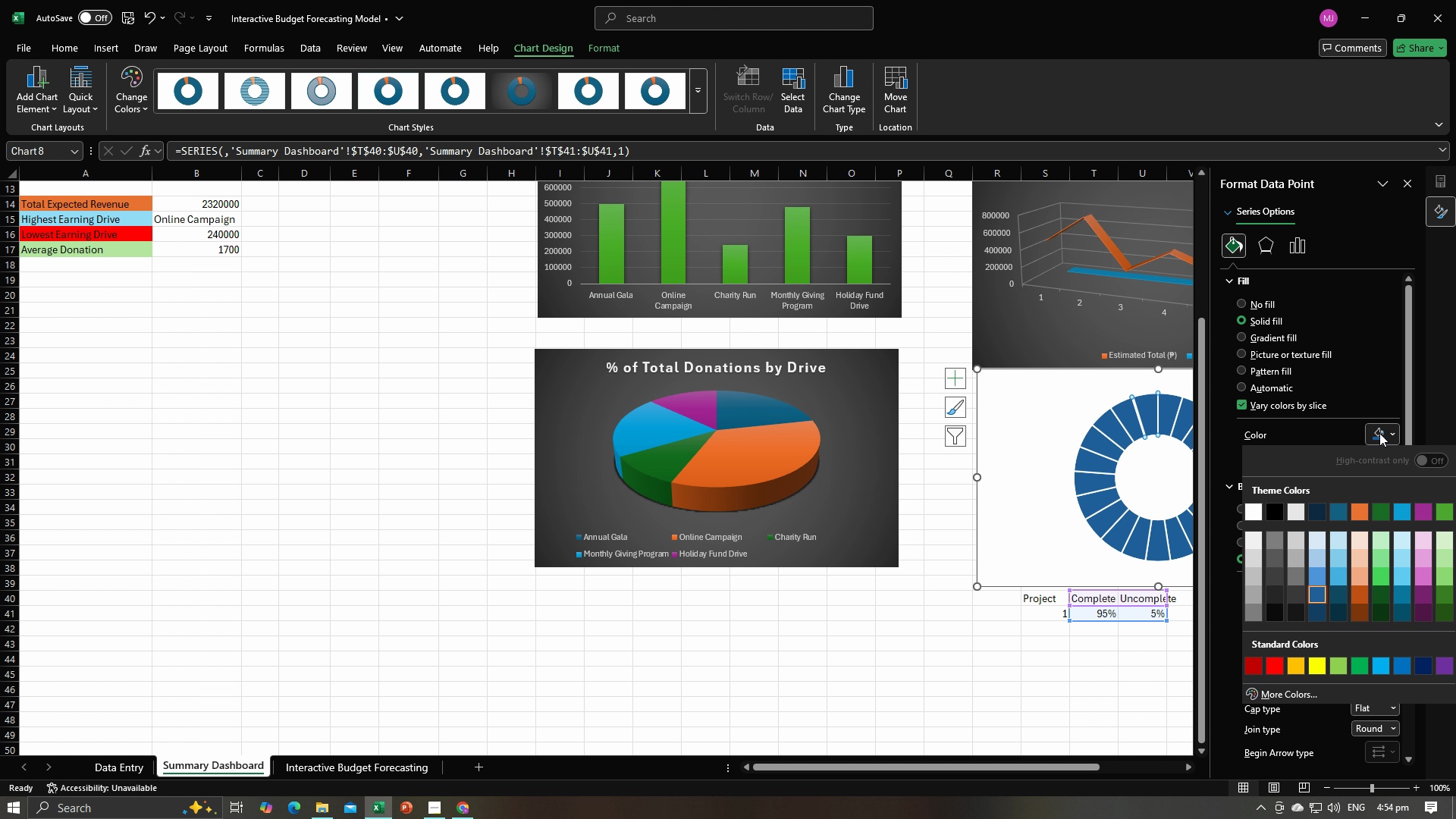 
left_click([1257, 507])
 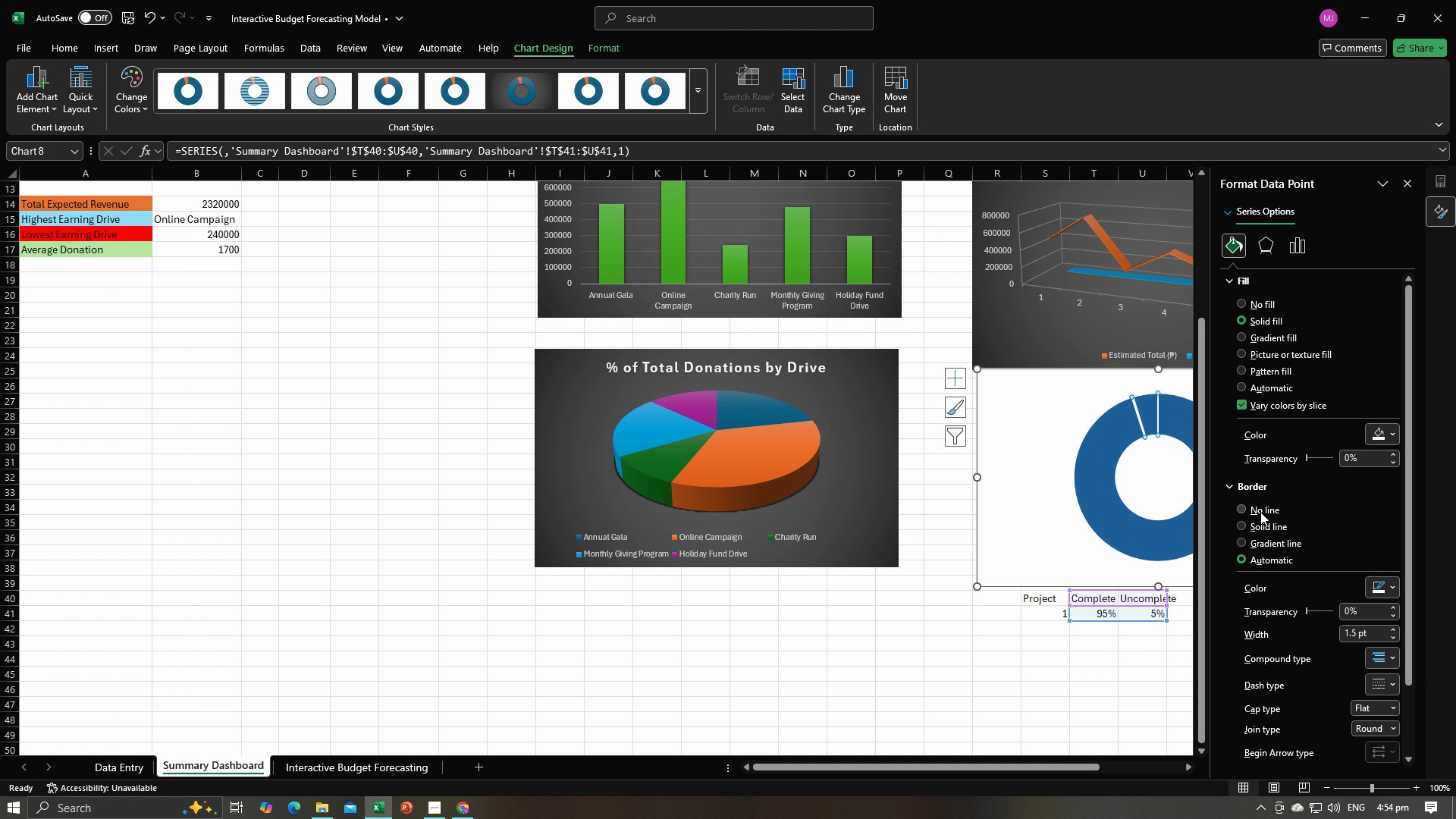 
wait(6.22)
 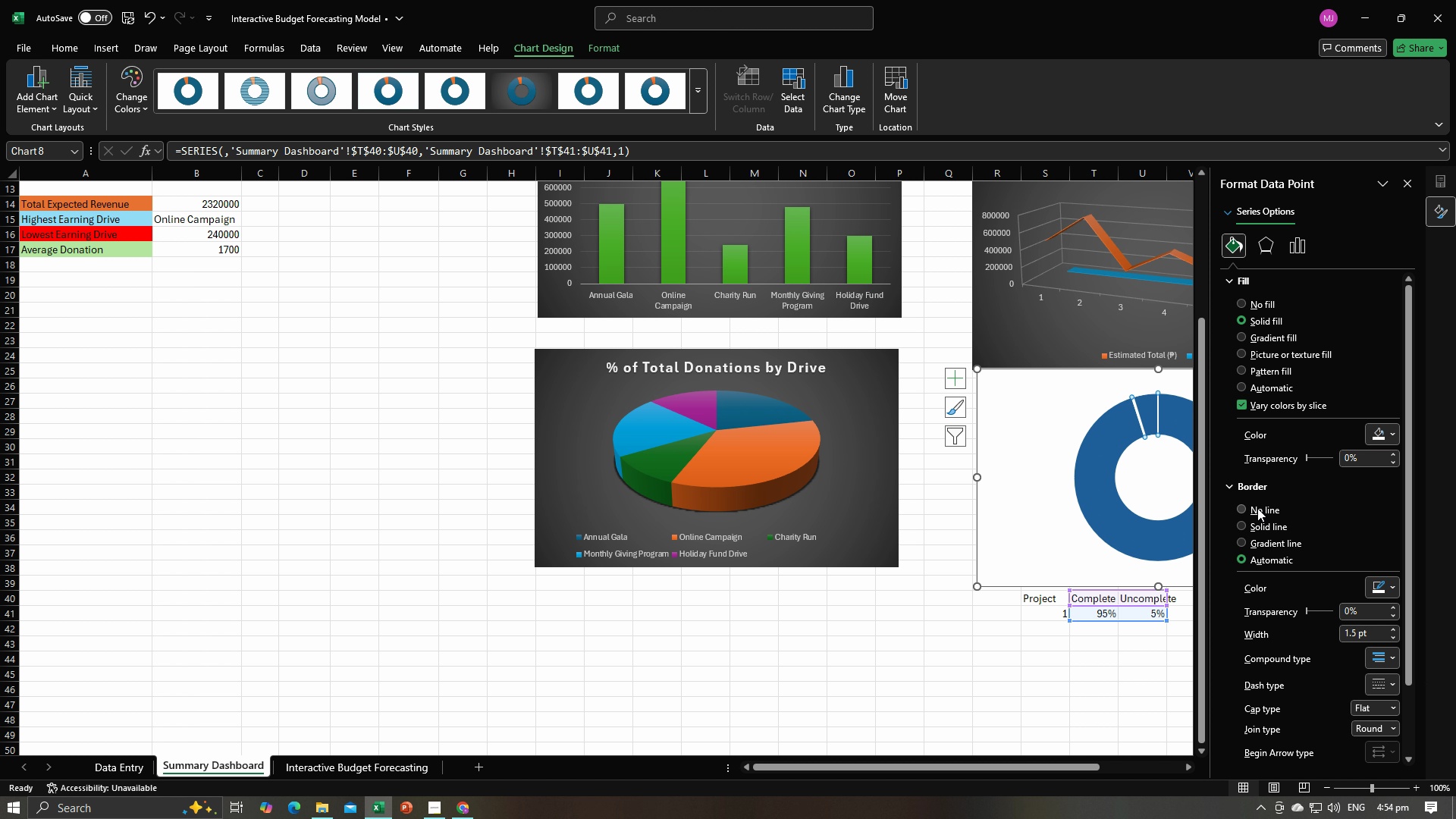 
left_click([1350, 455])
 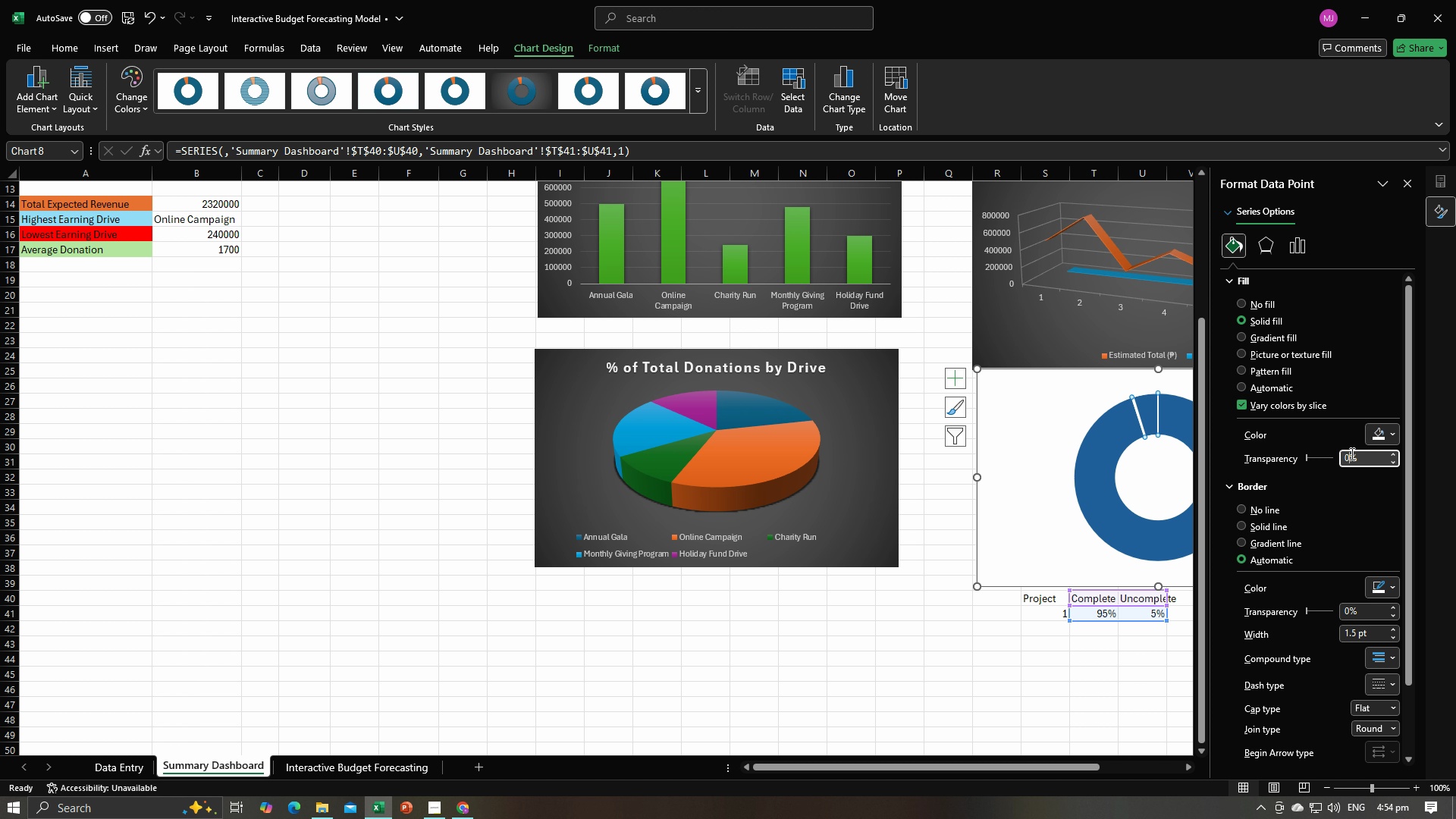 
key(Backspace)
type(29)
 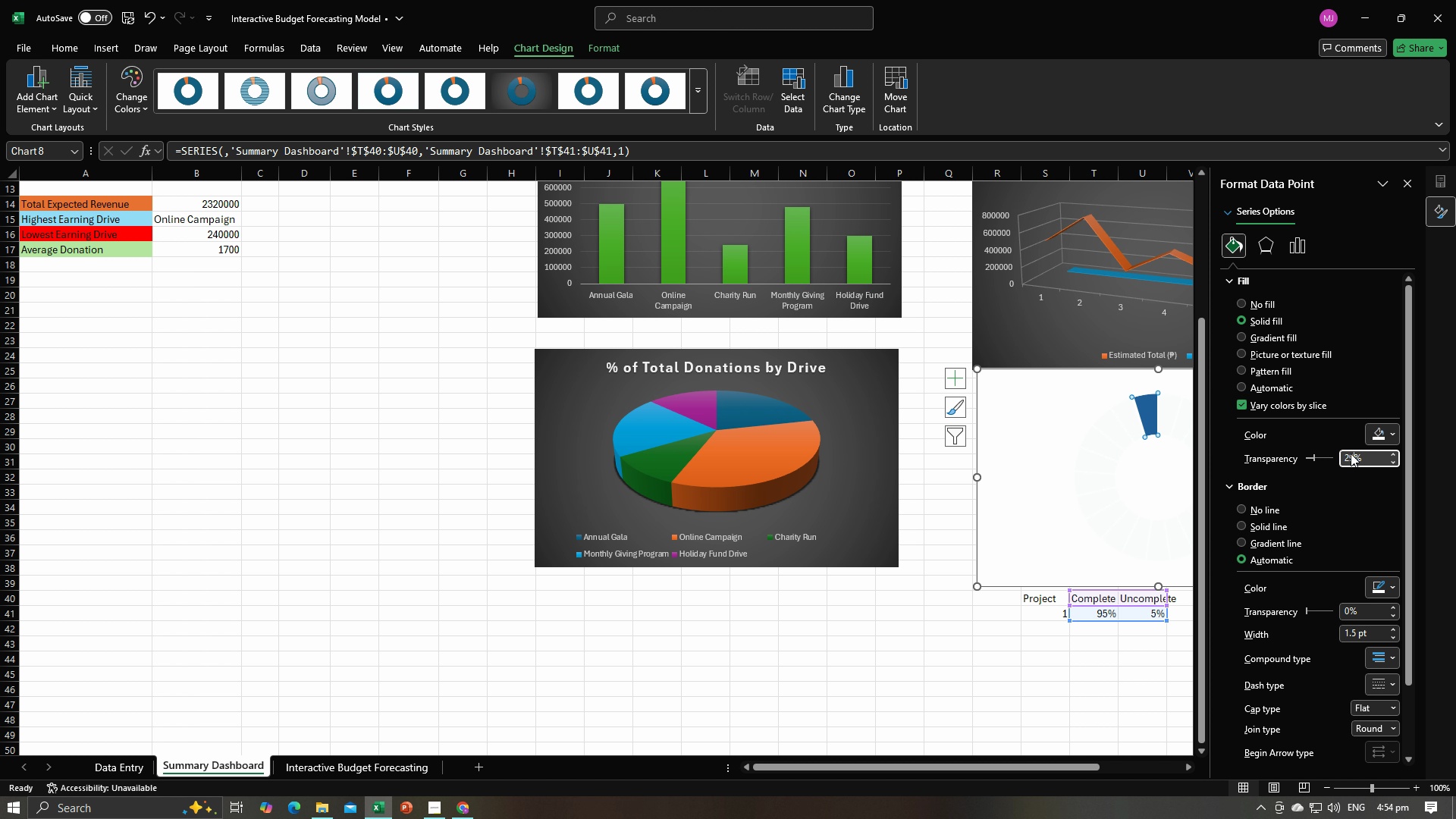 
key(Enter)
 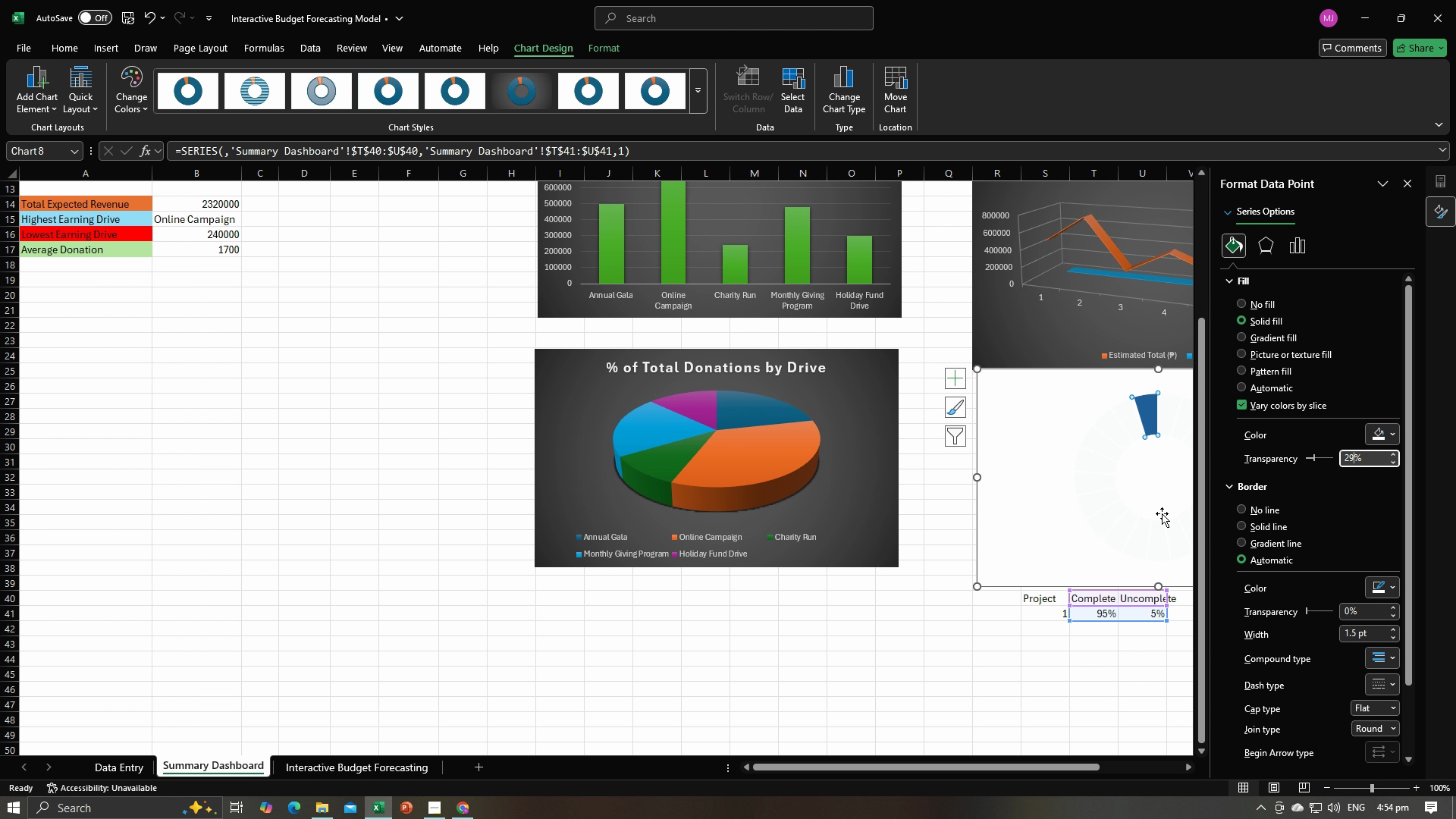 
left_click([1058, 507])
 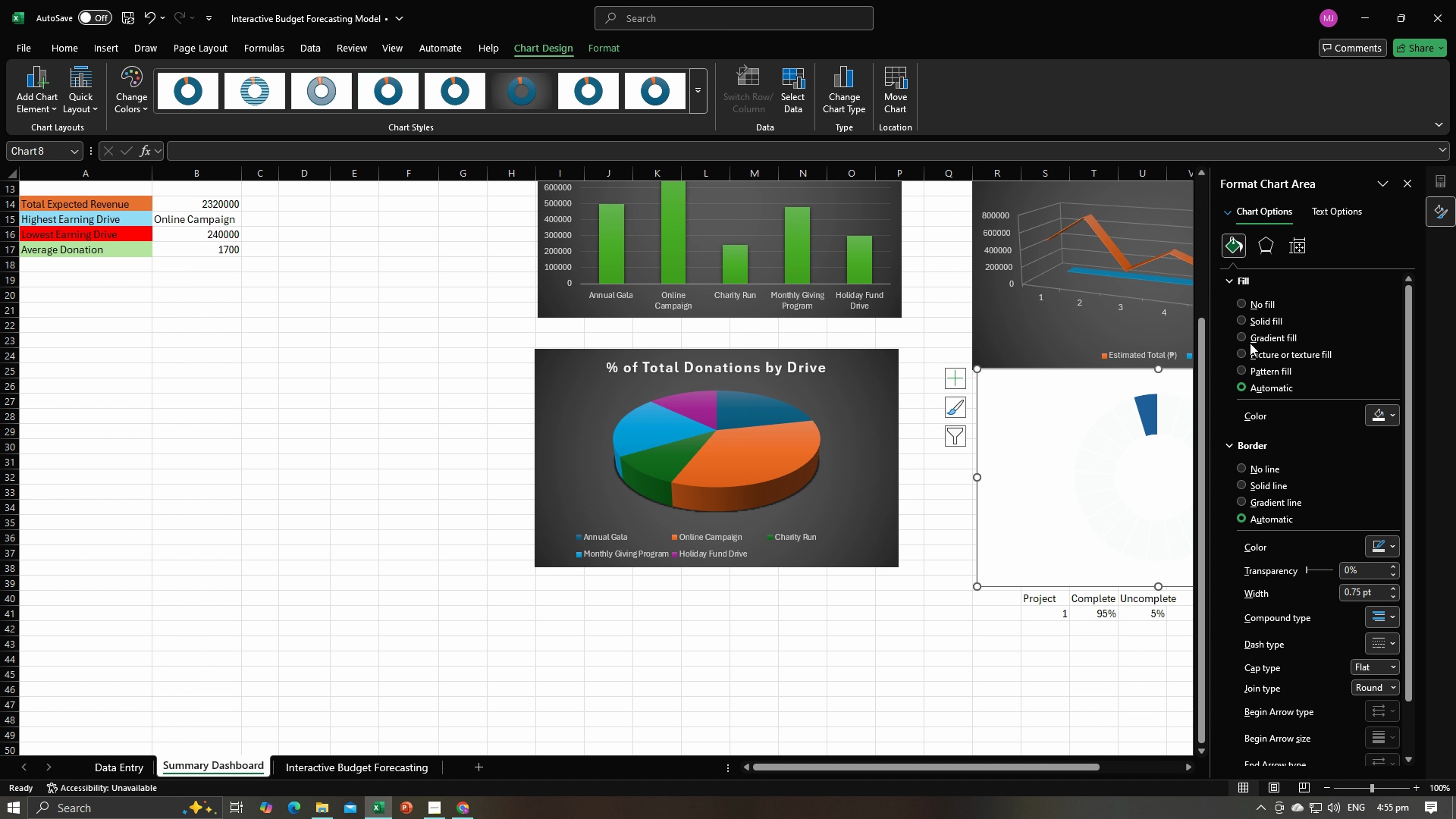 
wait(7.56)
 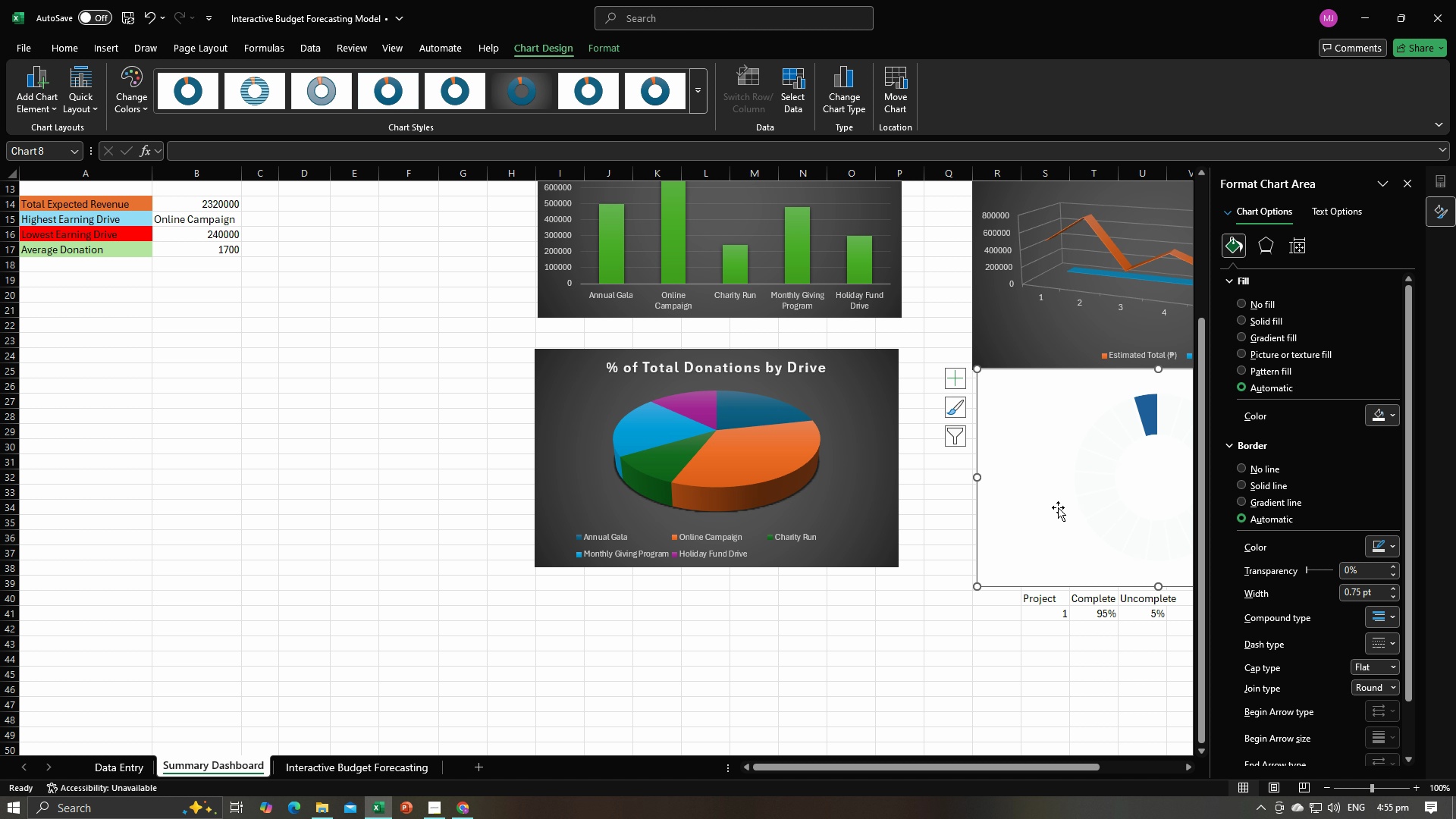 
mouse_move([1386, 426])
 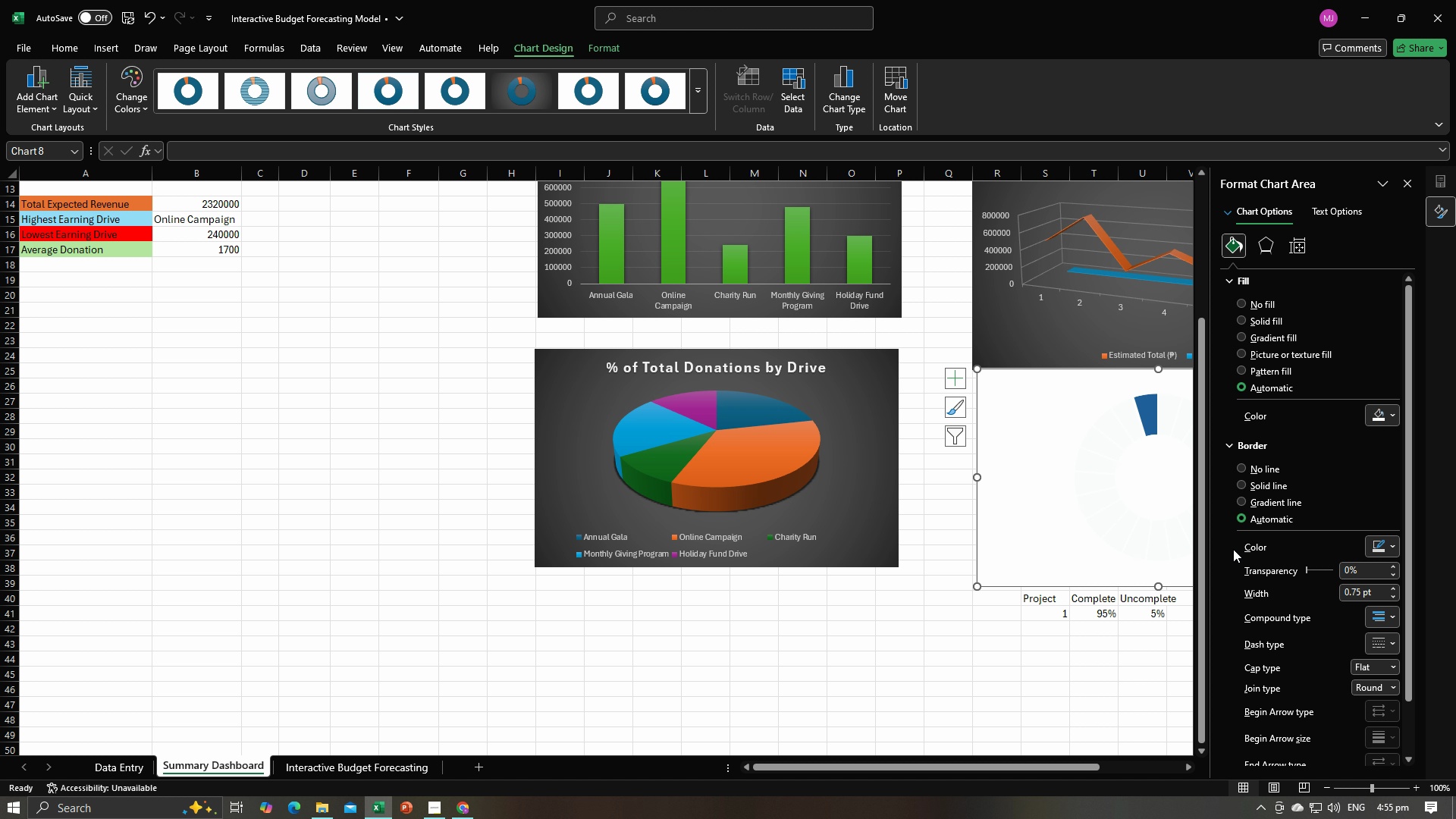 
wait(12.5)
 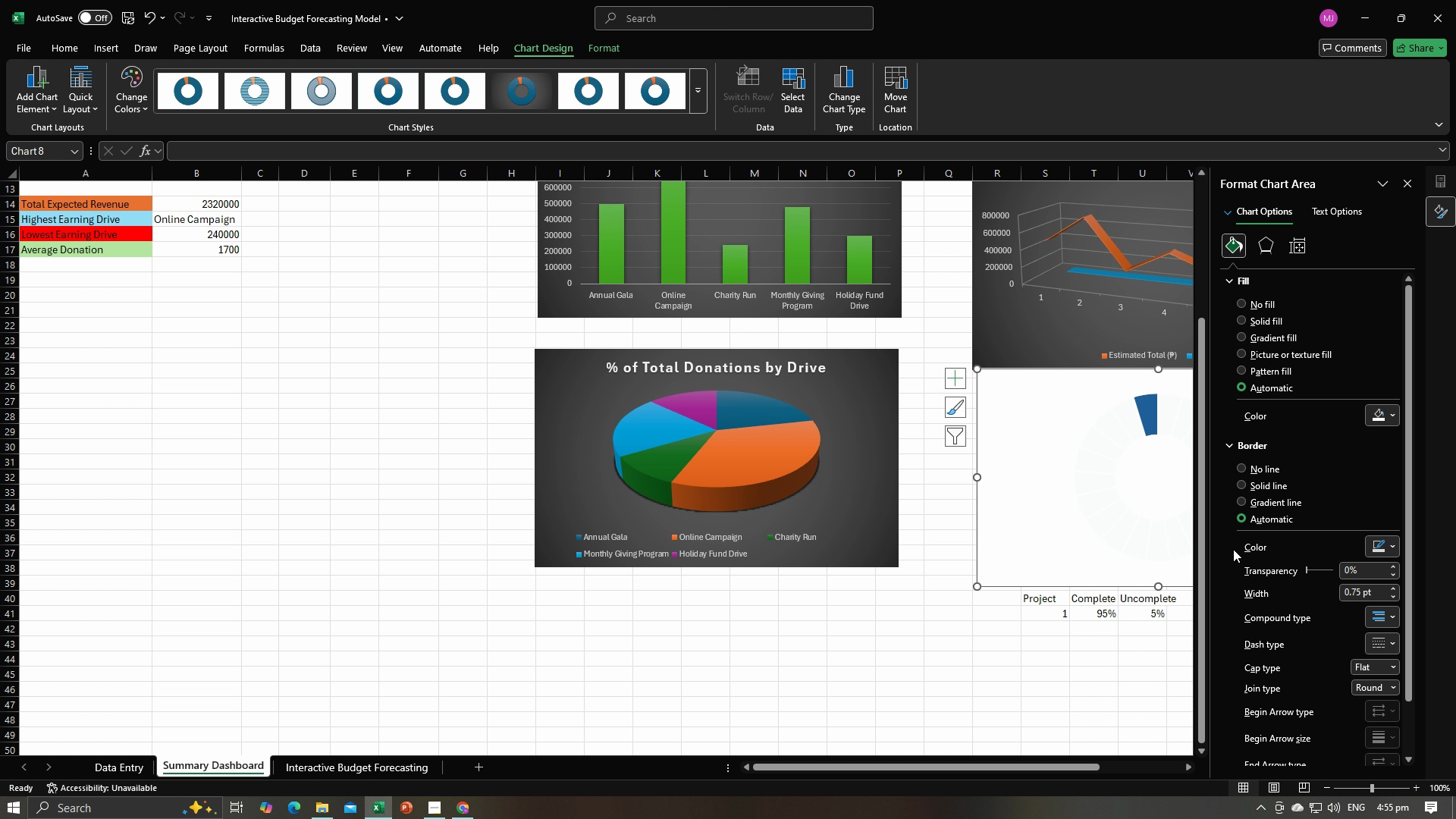 
left_click([1348, 569])
 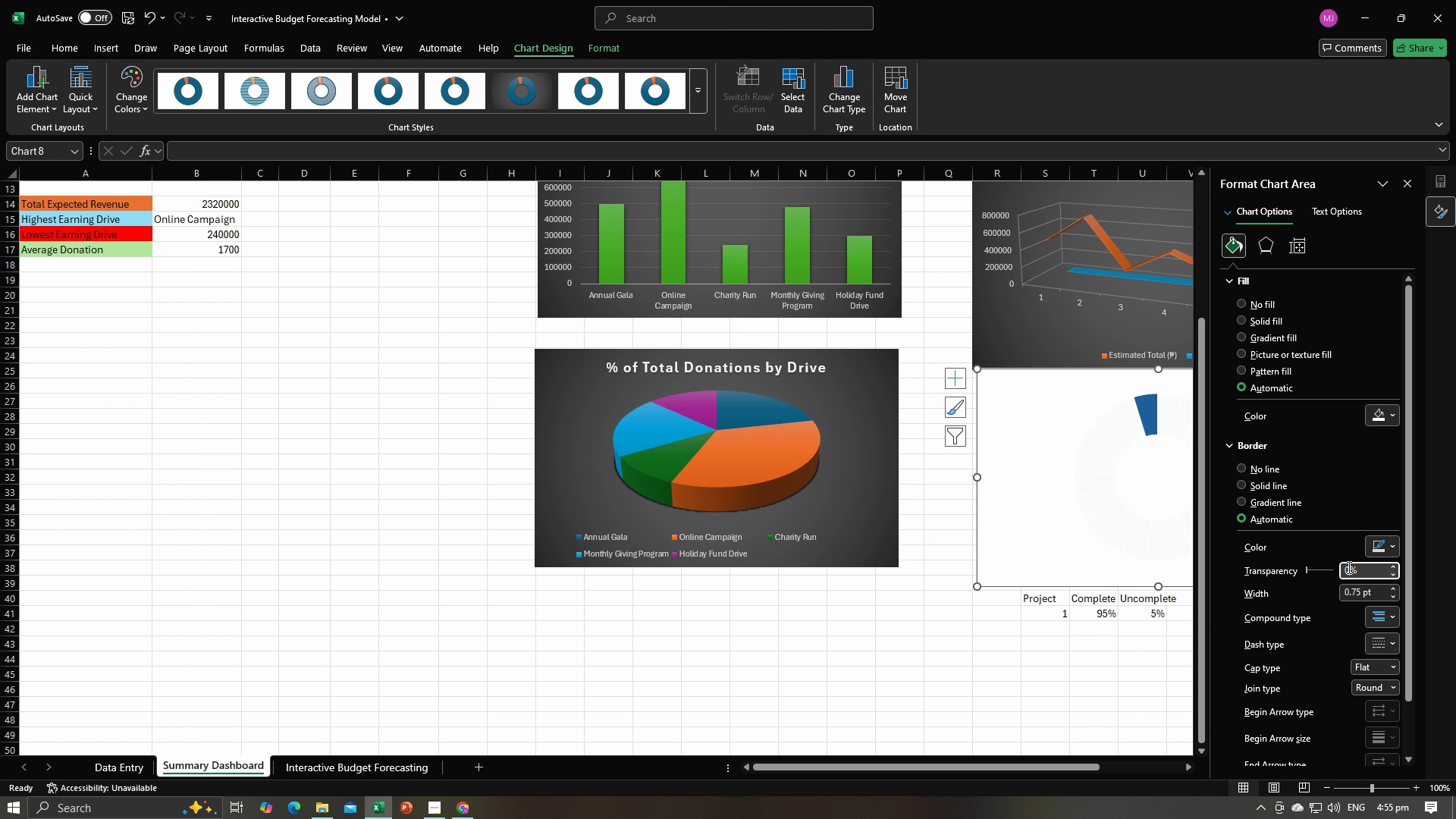 
key(Backspace)
type(29)
 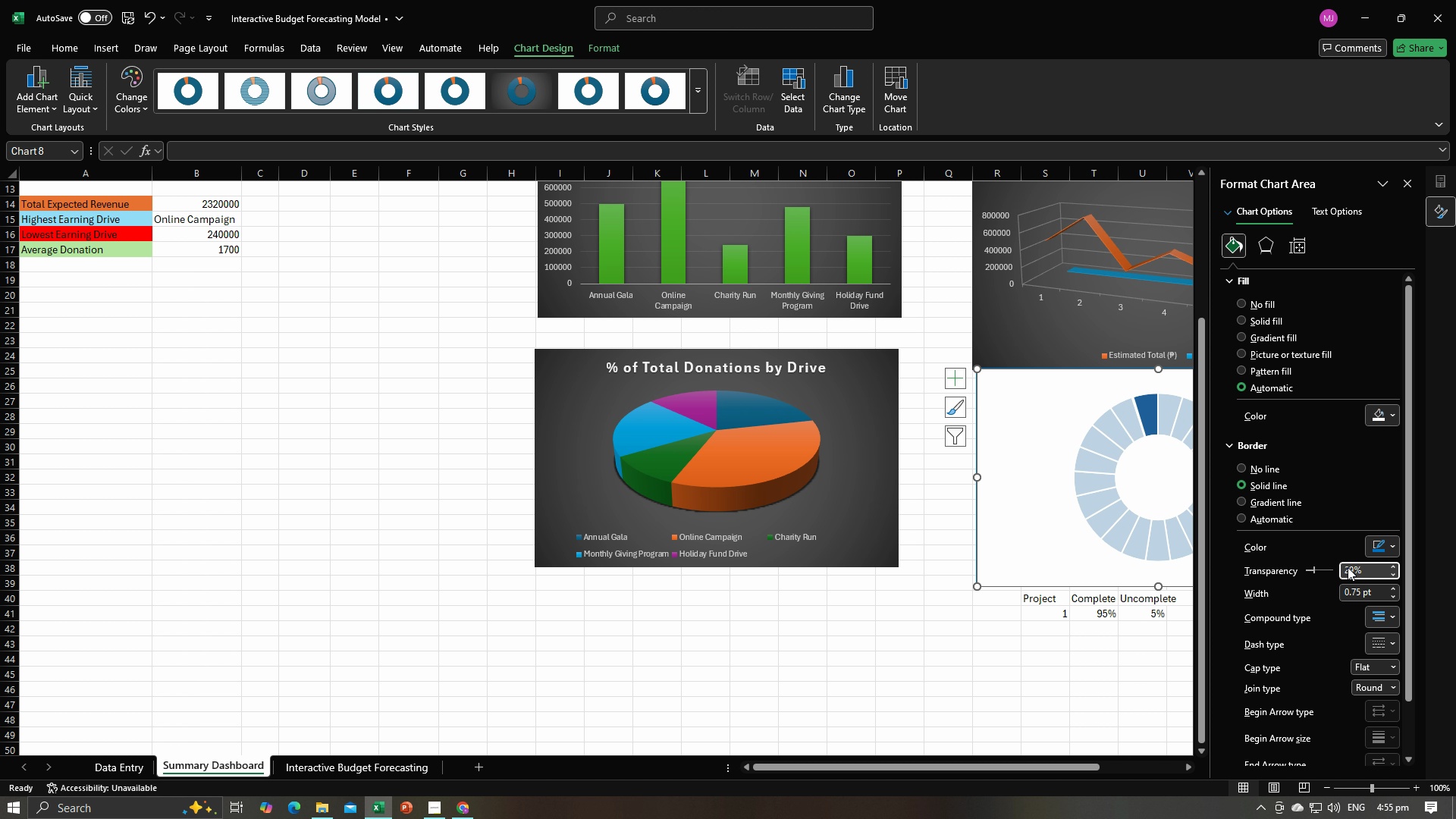 
key(Enter)
 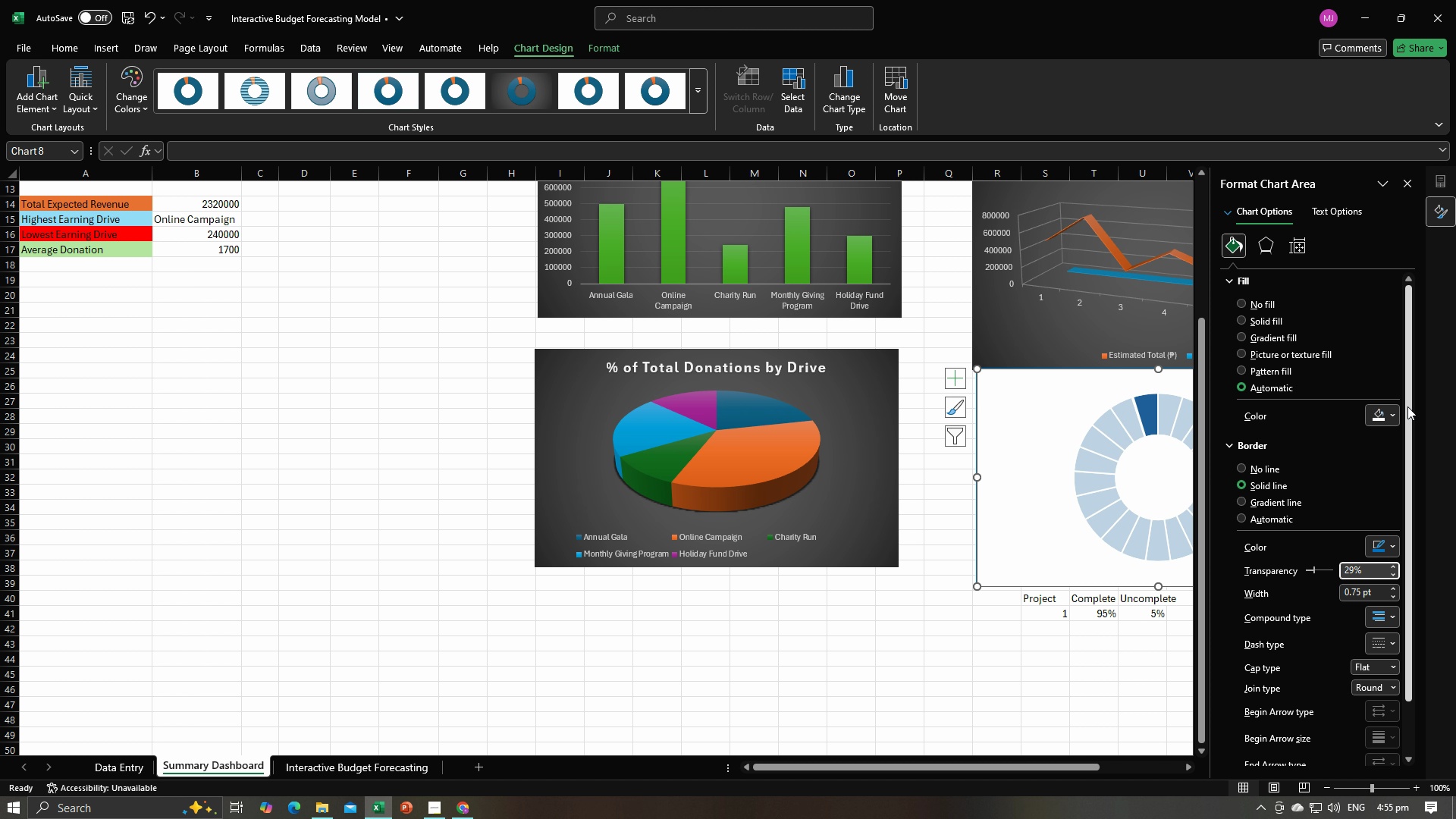 
left_click([1410, 187])
 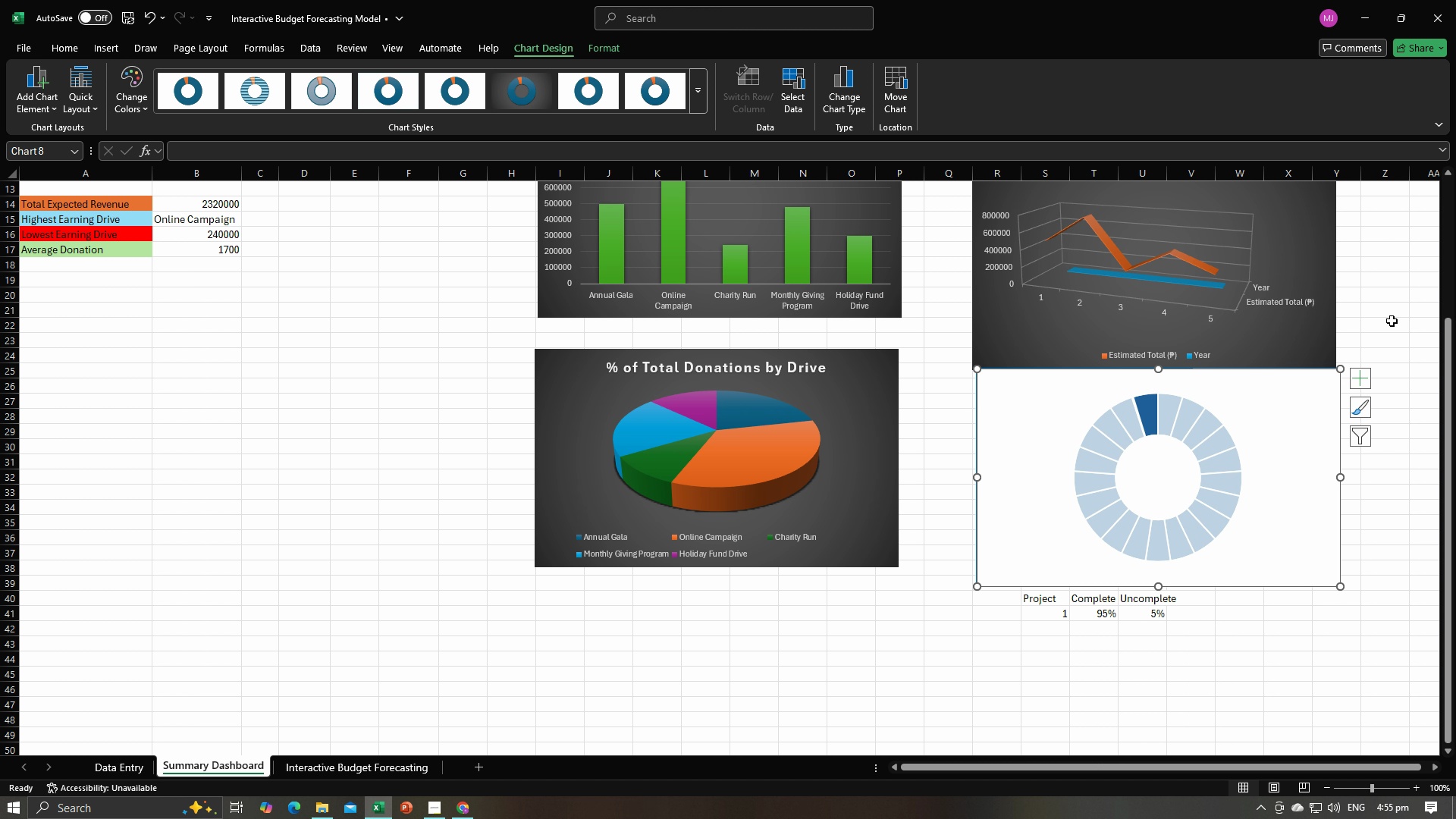 
left_click([1392, 321])
 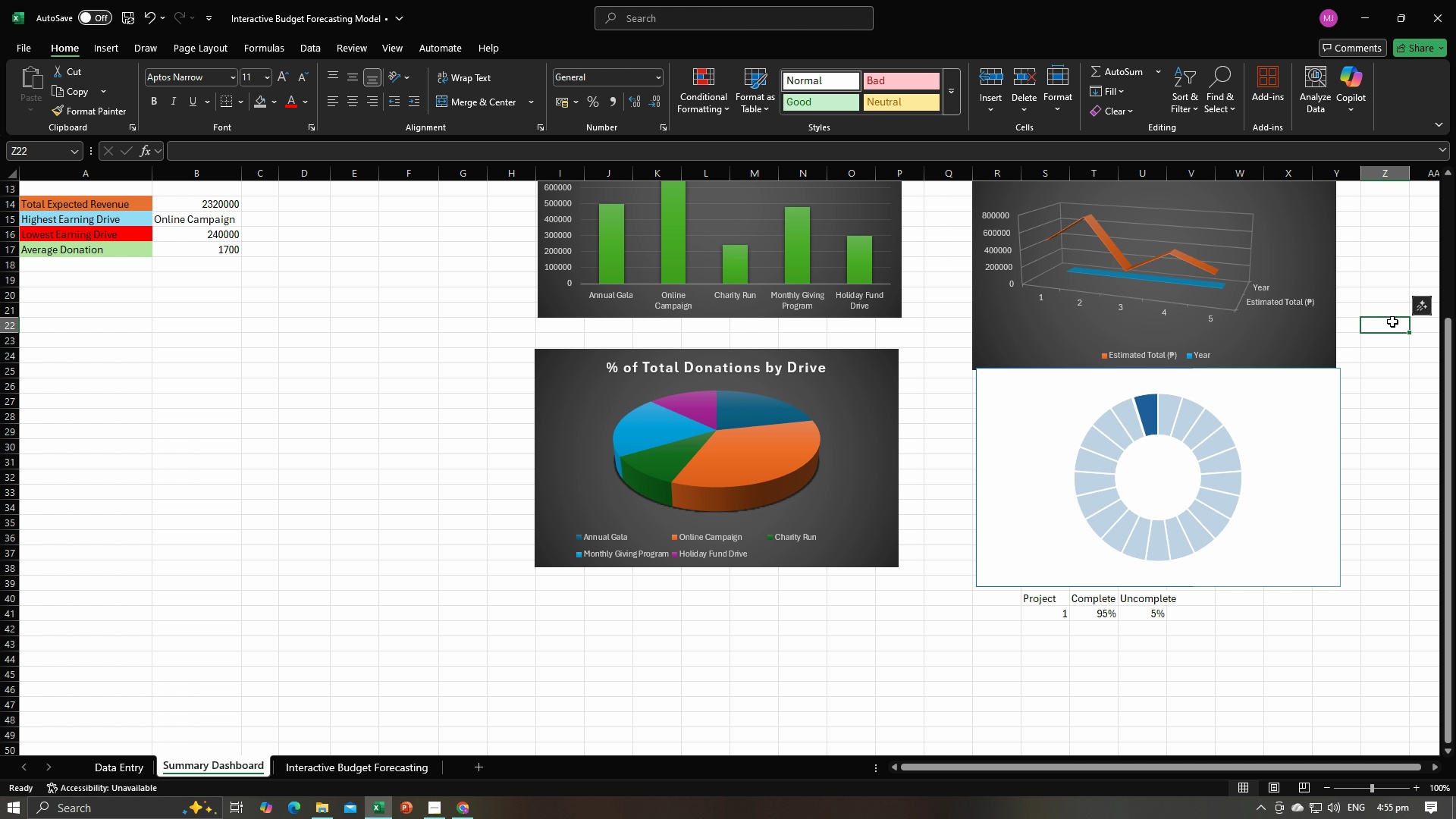 
wait(9.7)
 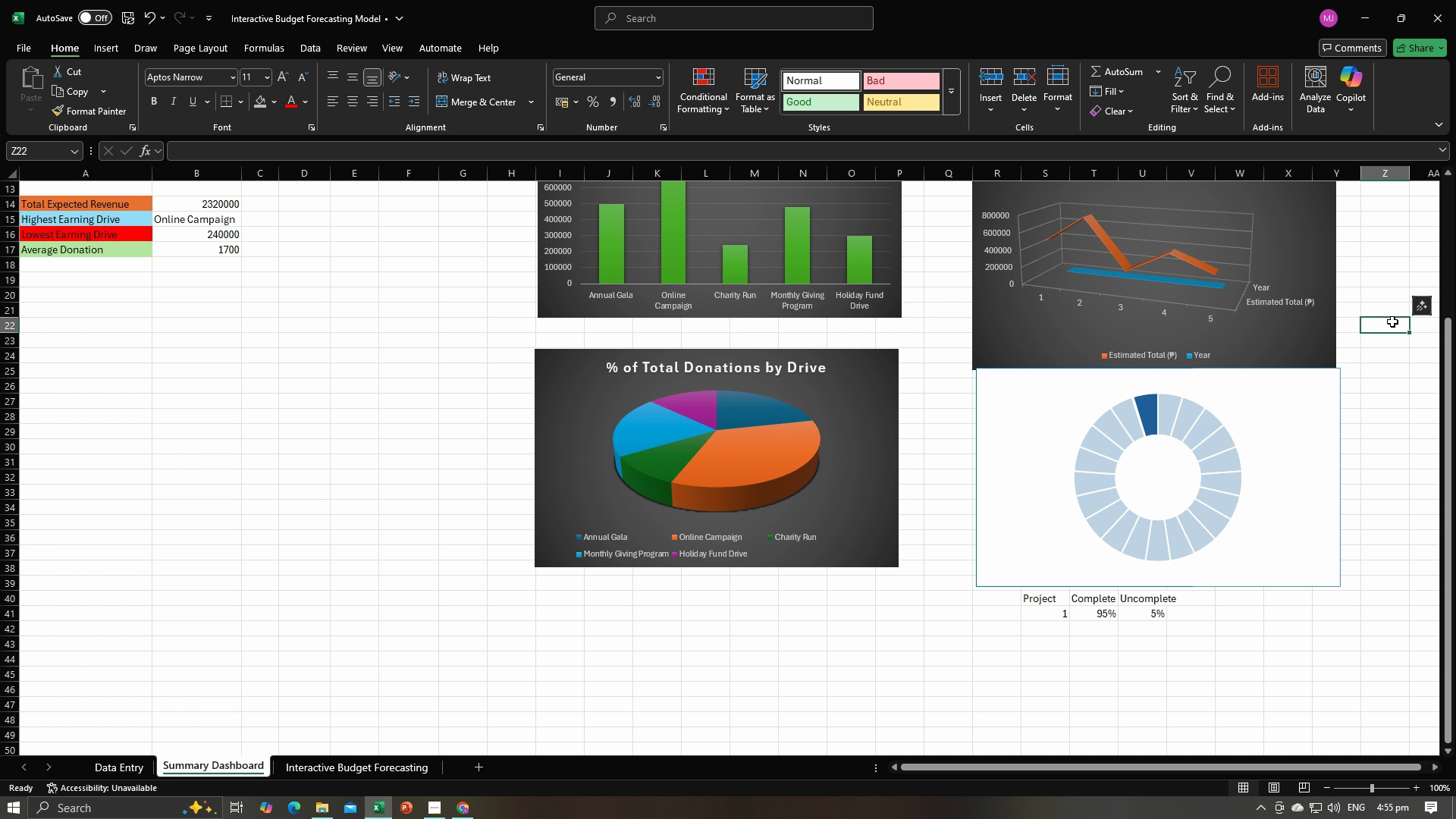 
left_click([244, 82])
 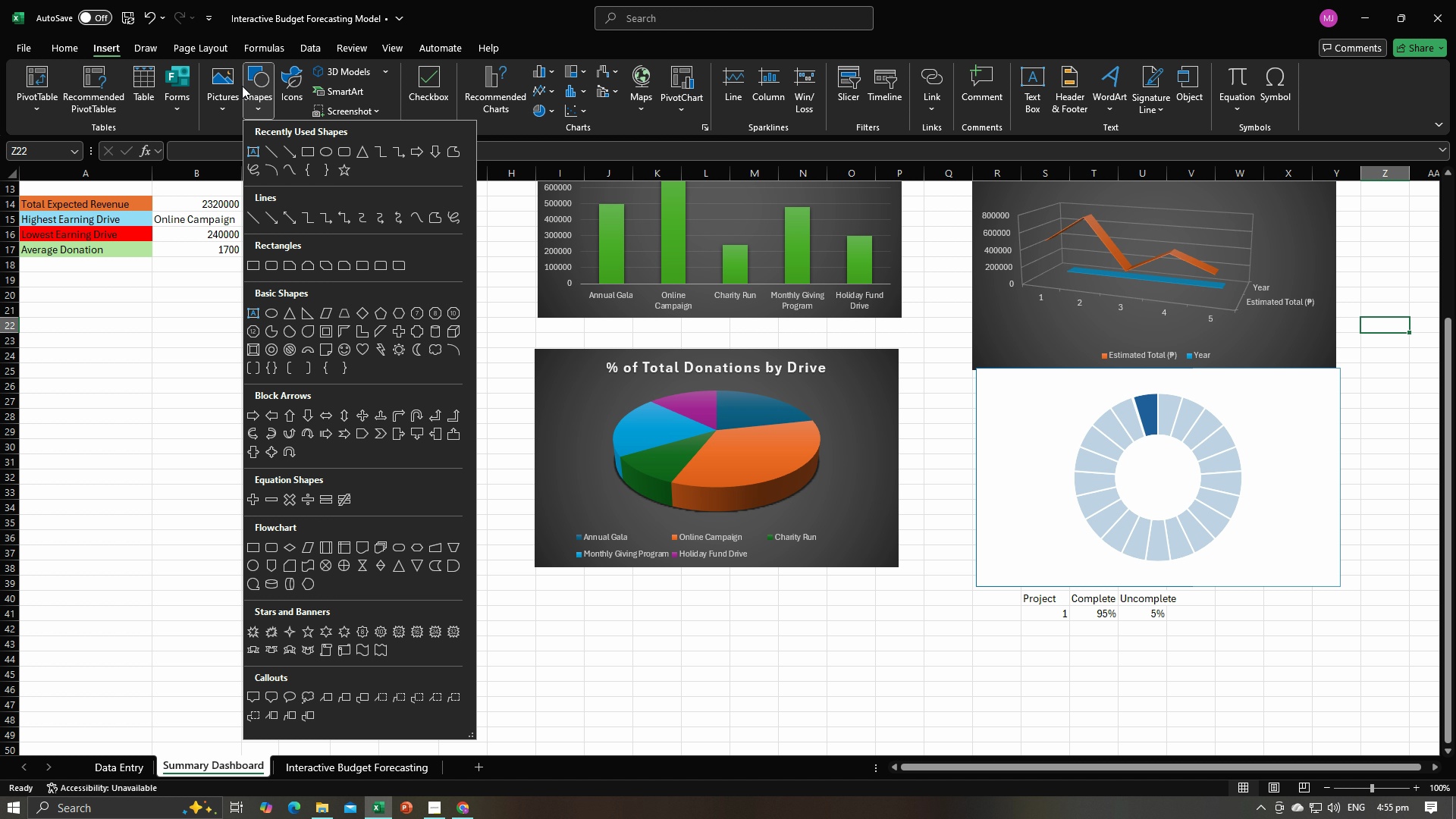 
wait(7.42)
 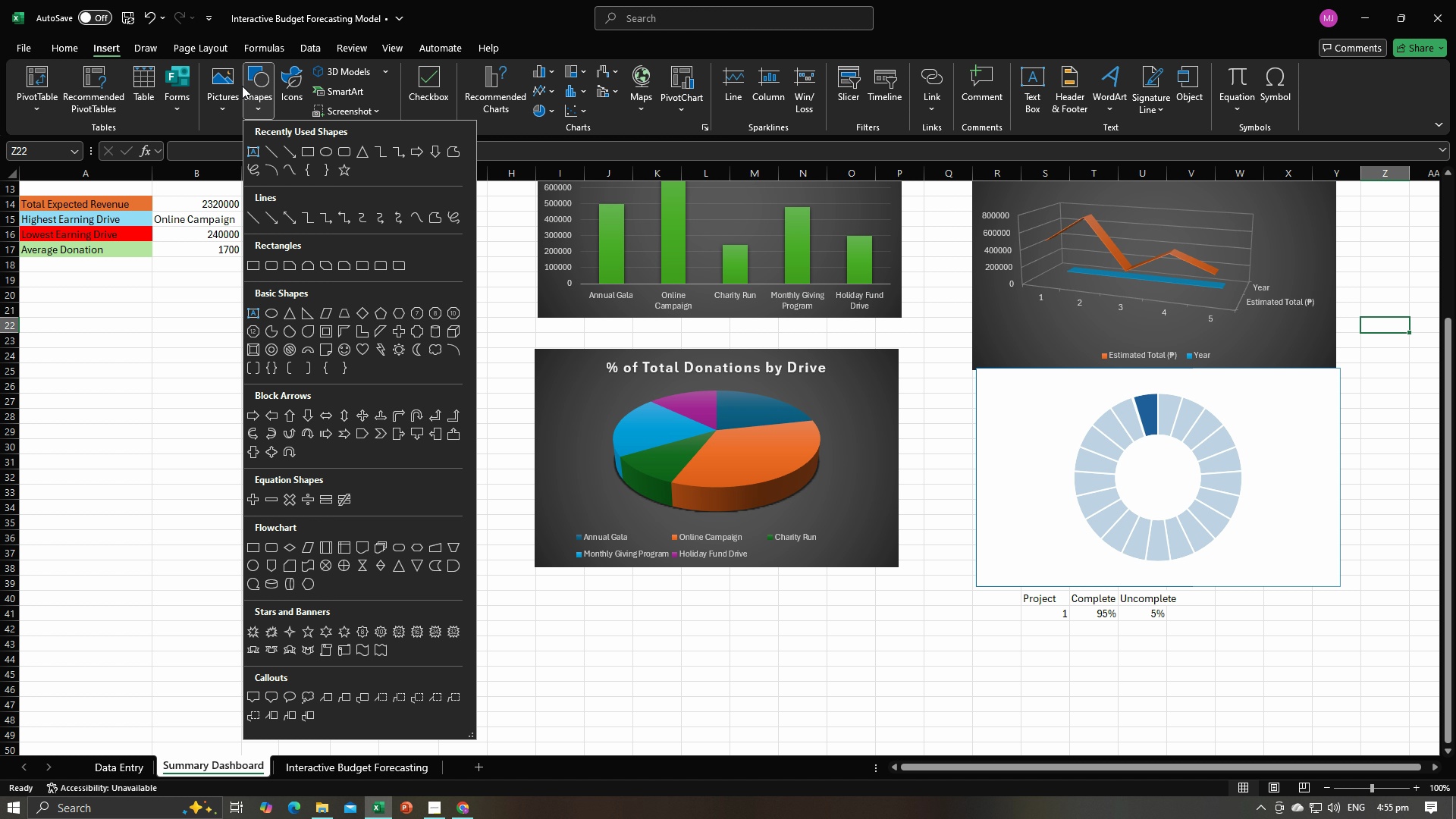 
left_click([302, 150])
 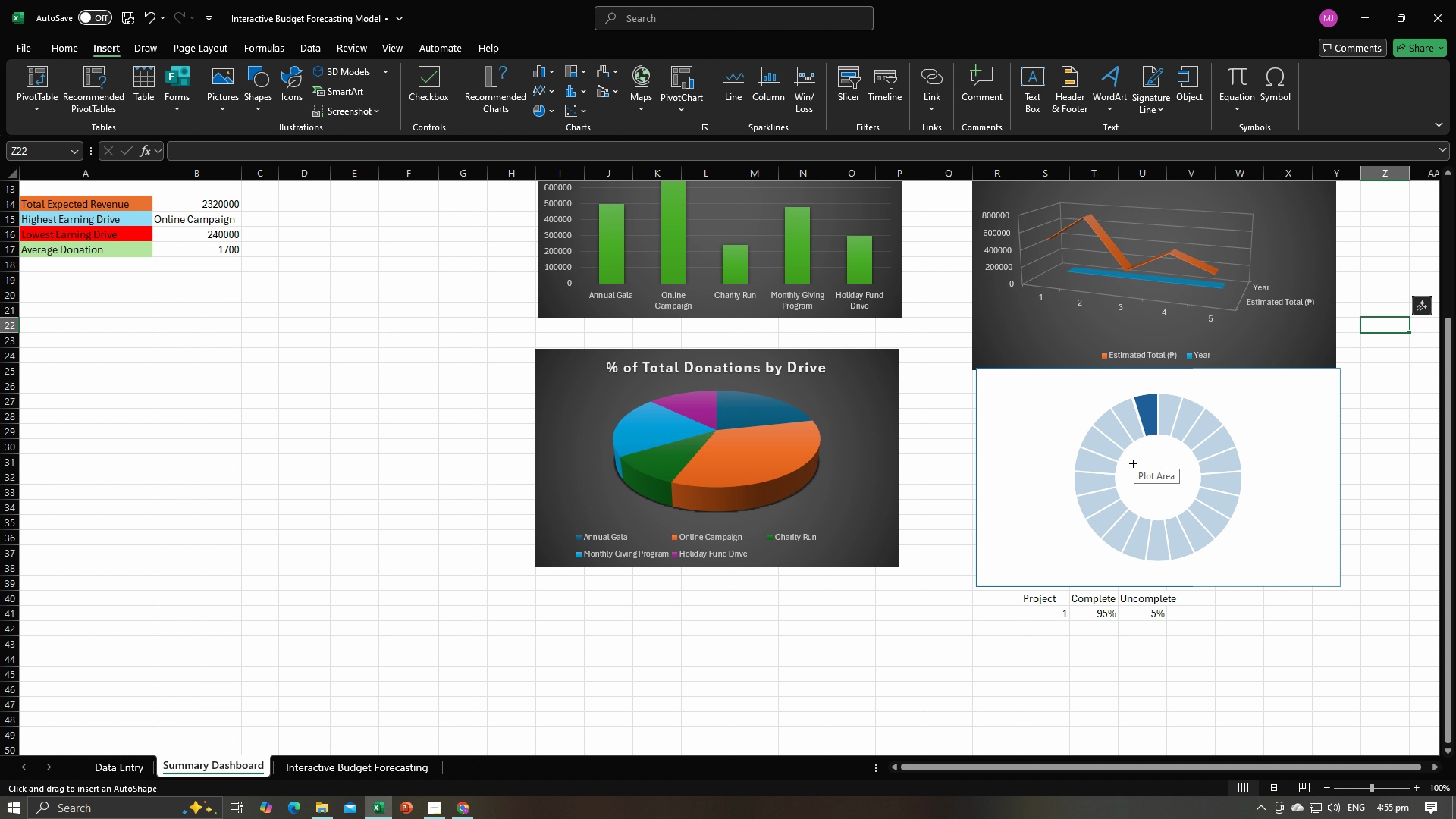 
left_click_drag(start_coordinate=[1131, 461], to_coordinate=[1188, 494])
 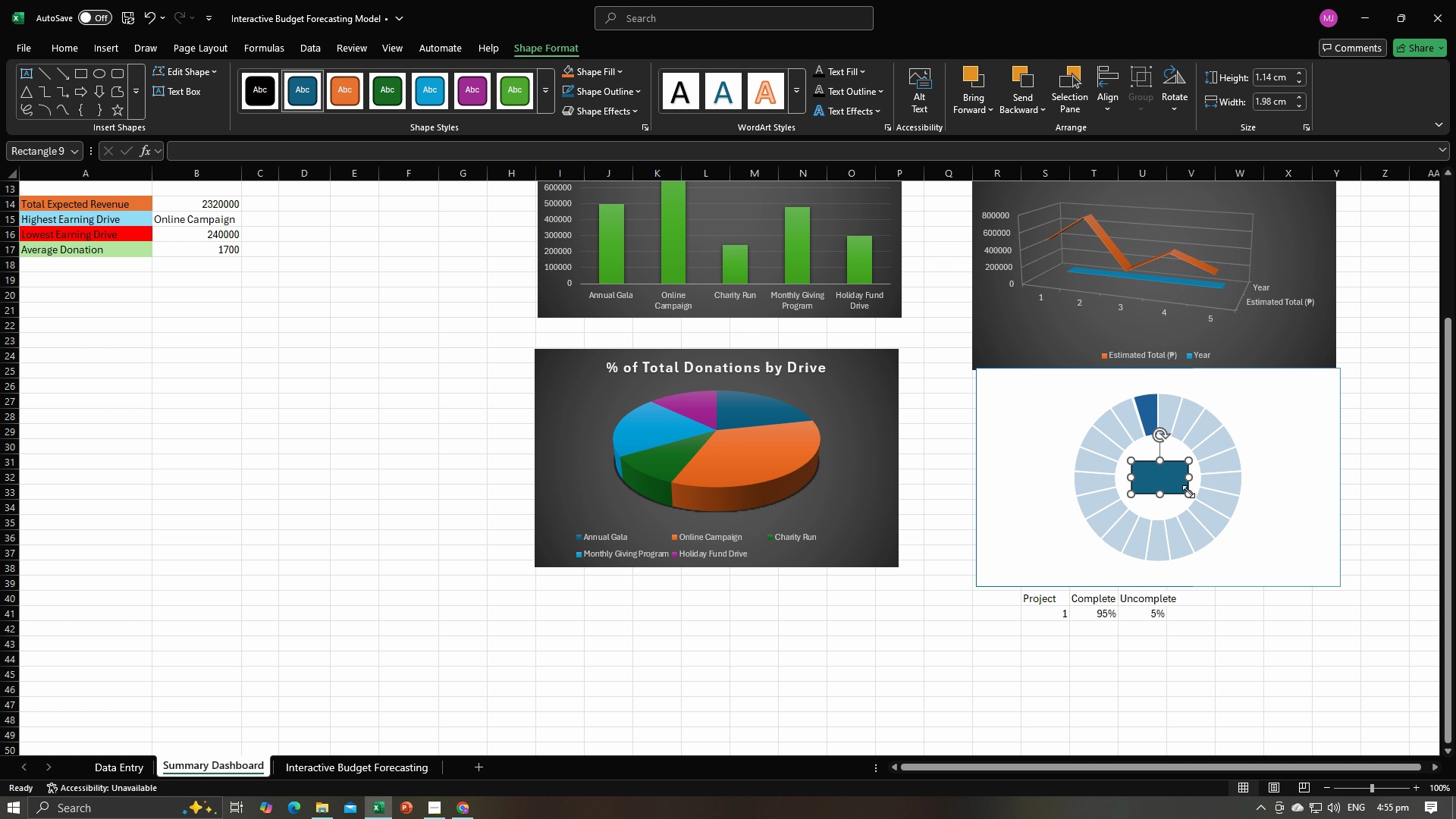 
wait(8.81)
 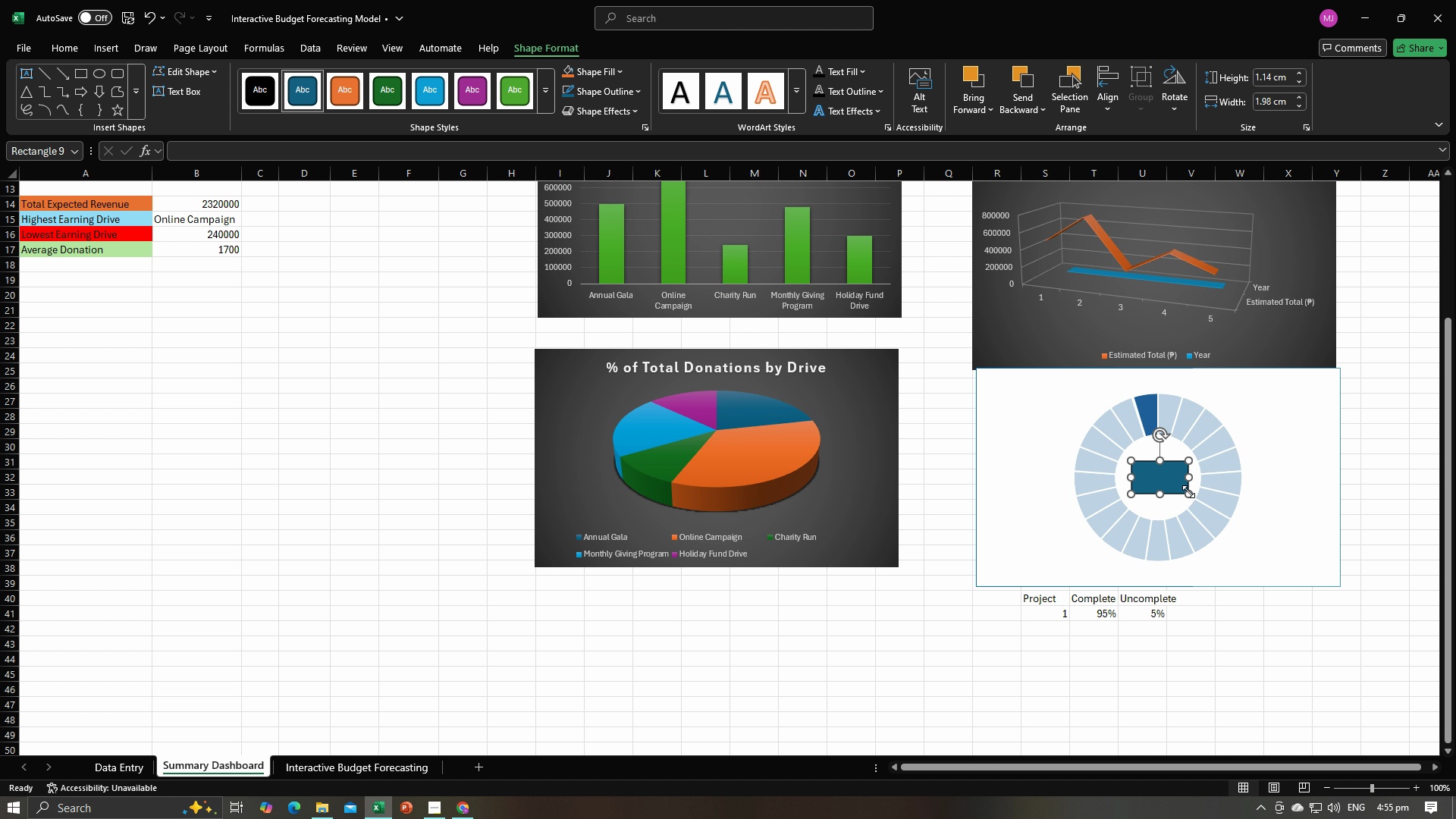 
left_click([608, 70])
 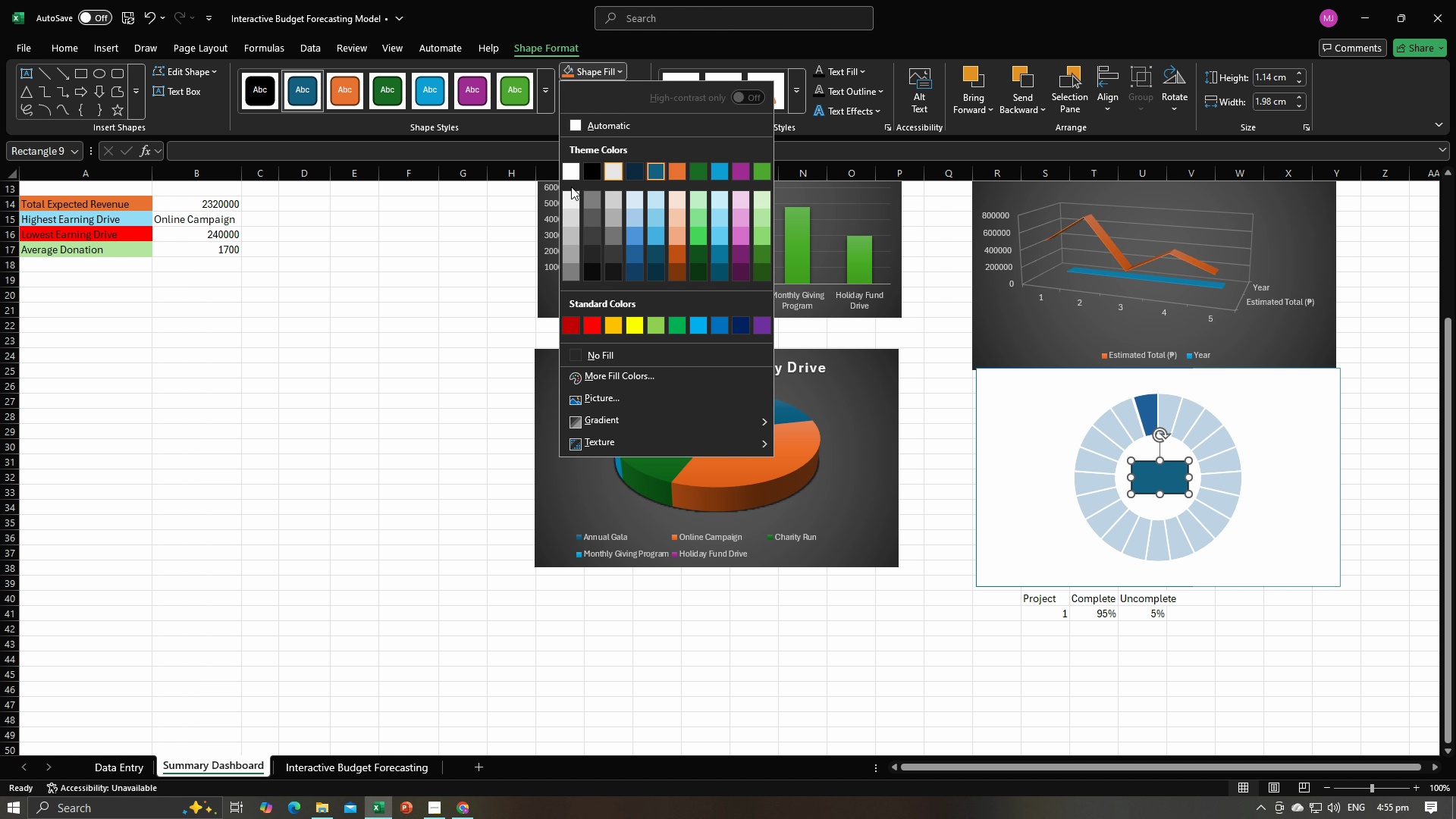 
mouse_move([569, 186])
 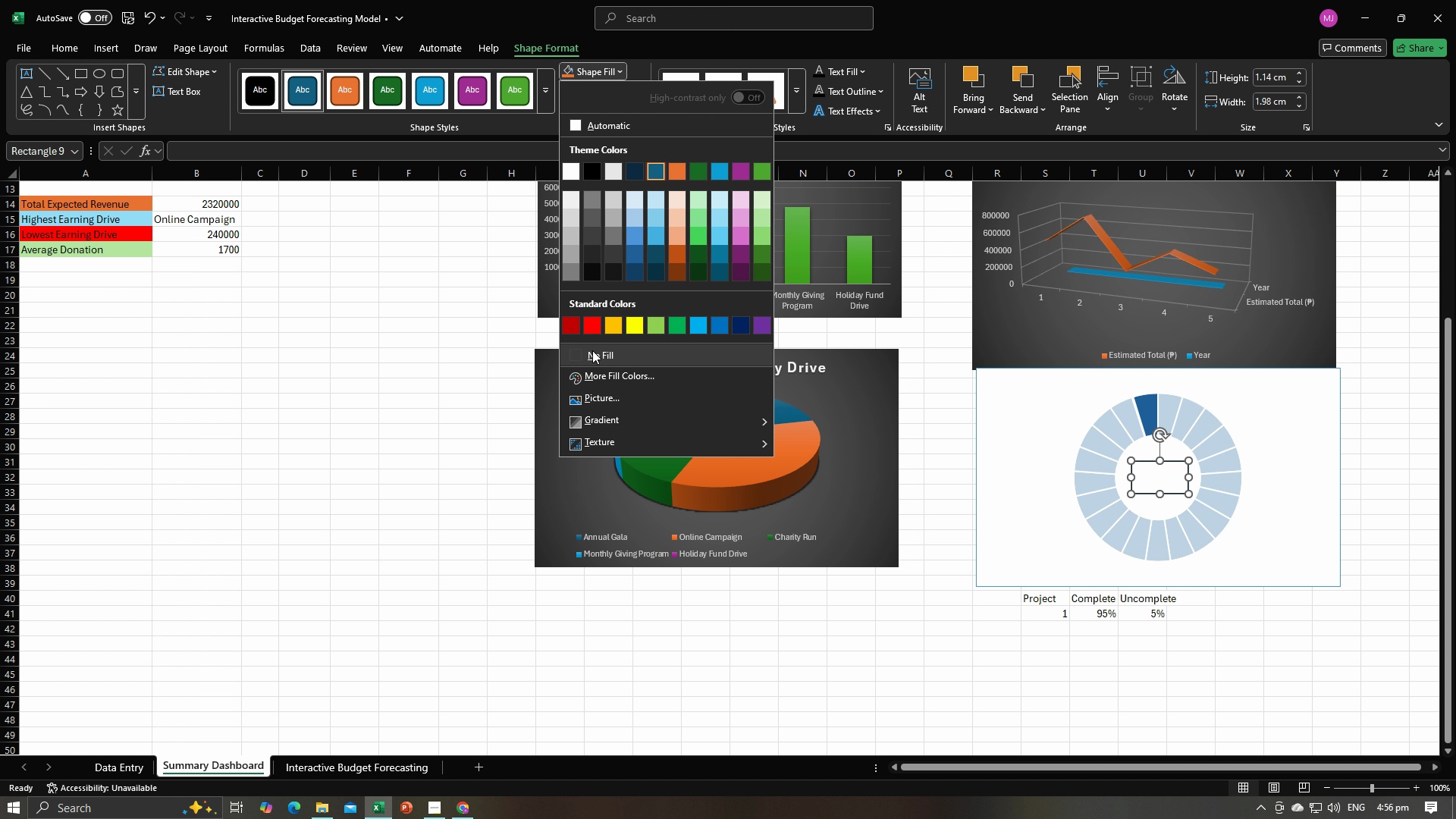 
left_click([592, 350])
 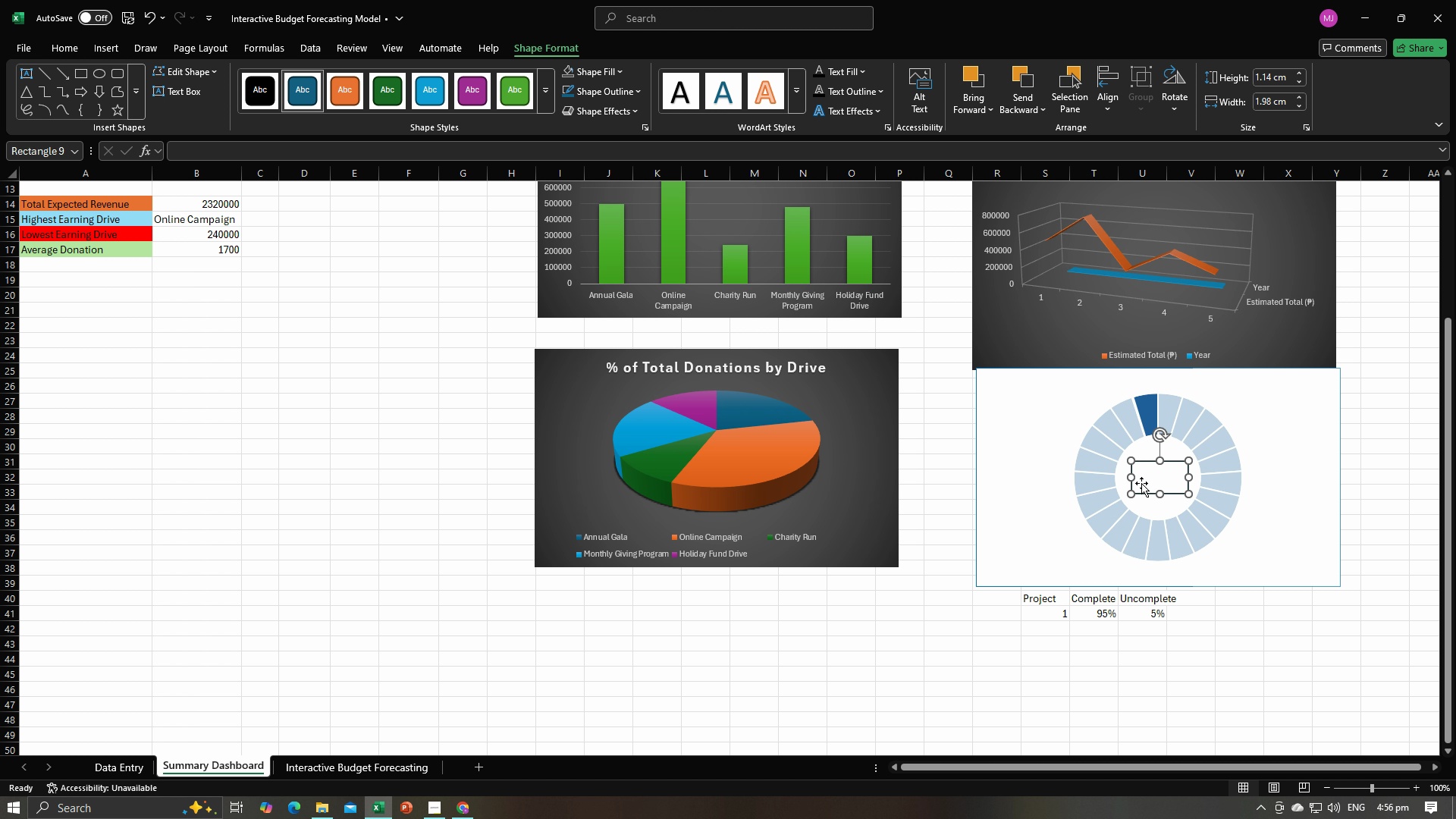 
double_click([1156, 476])
 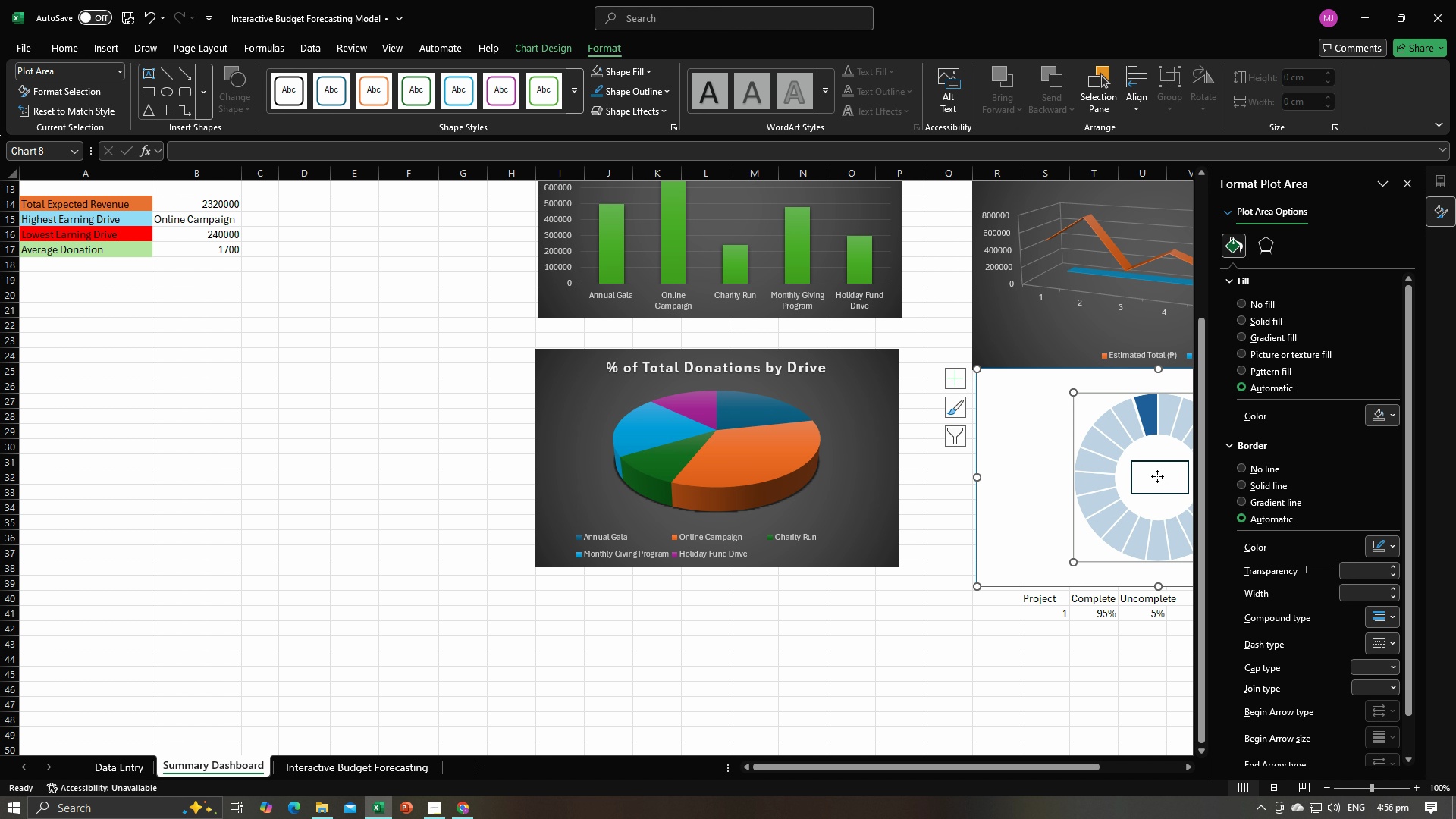 
left_click([1157, 476])
 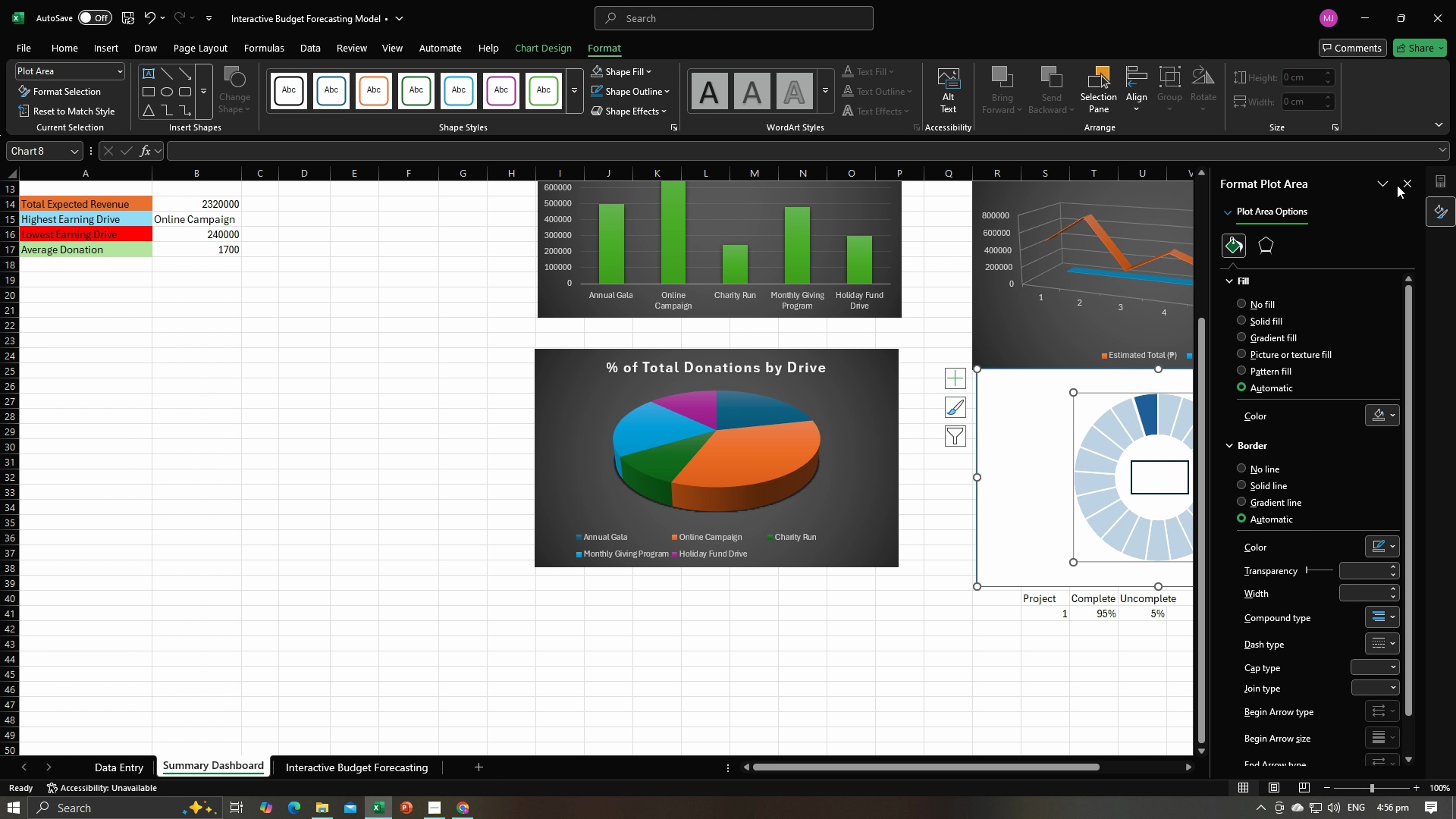 
left_click([1404, 181])
 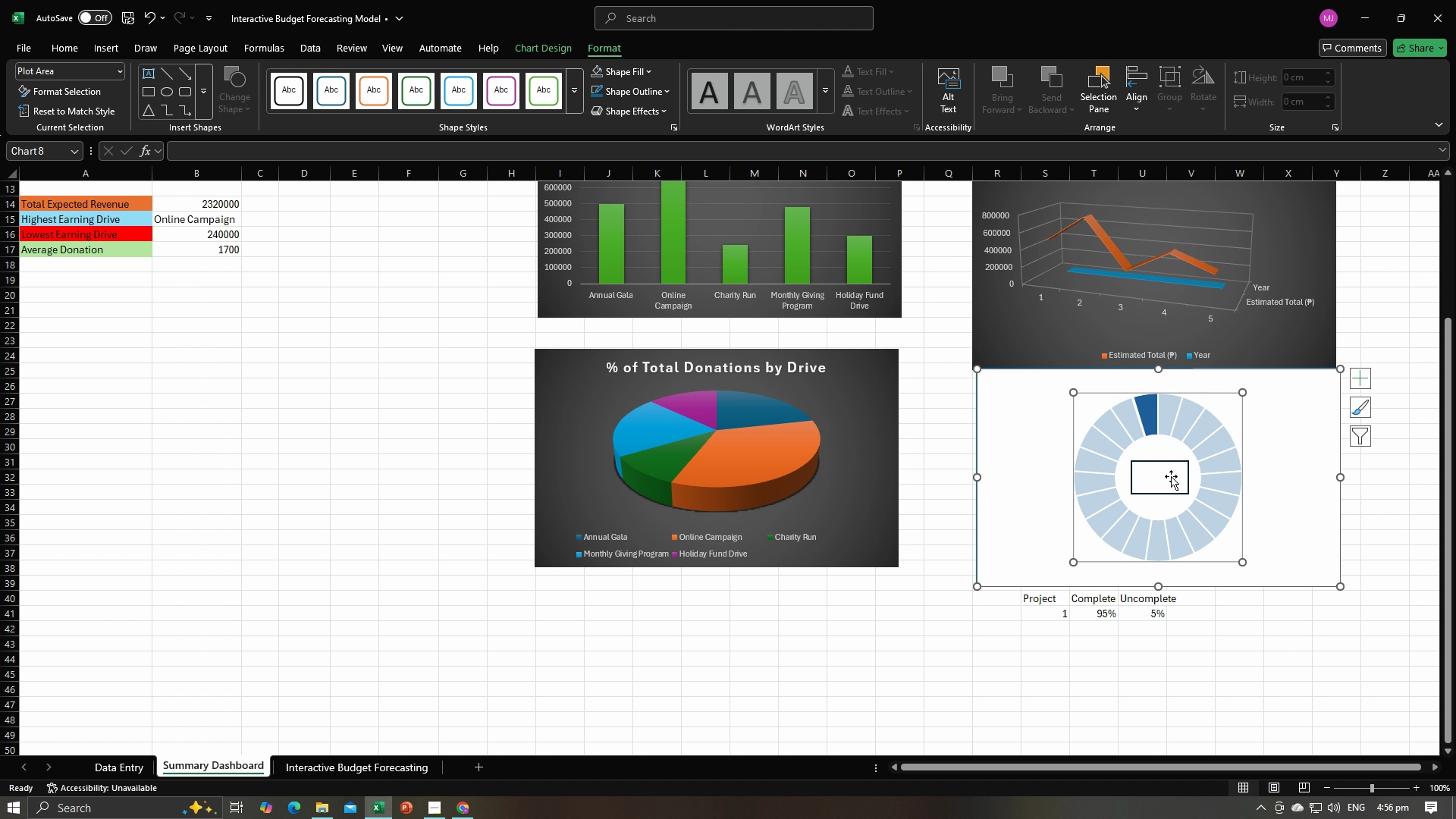 
double_click([1171, 476])
 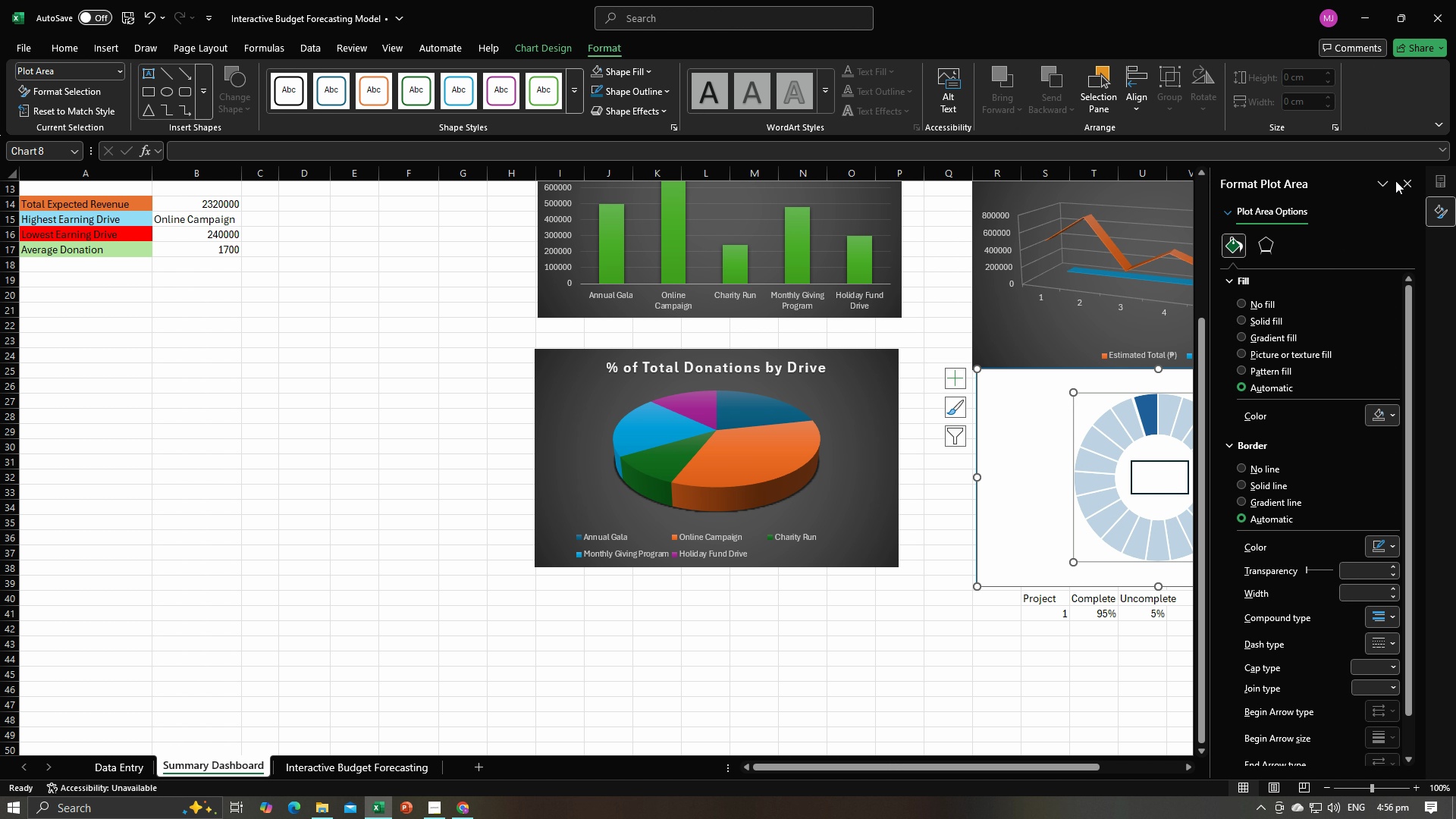 
left_click([1400, 180])
 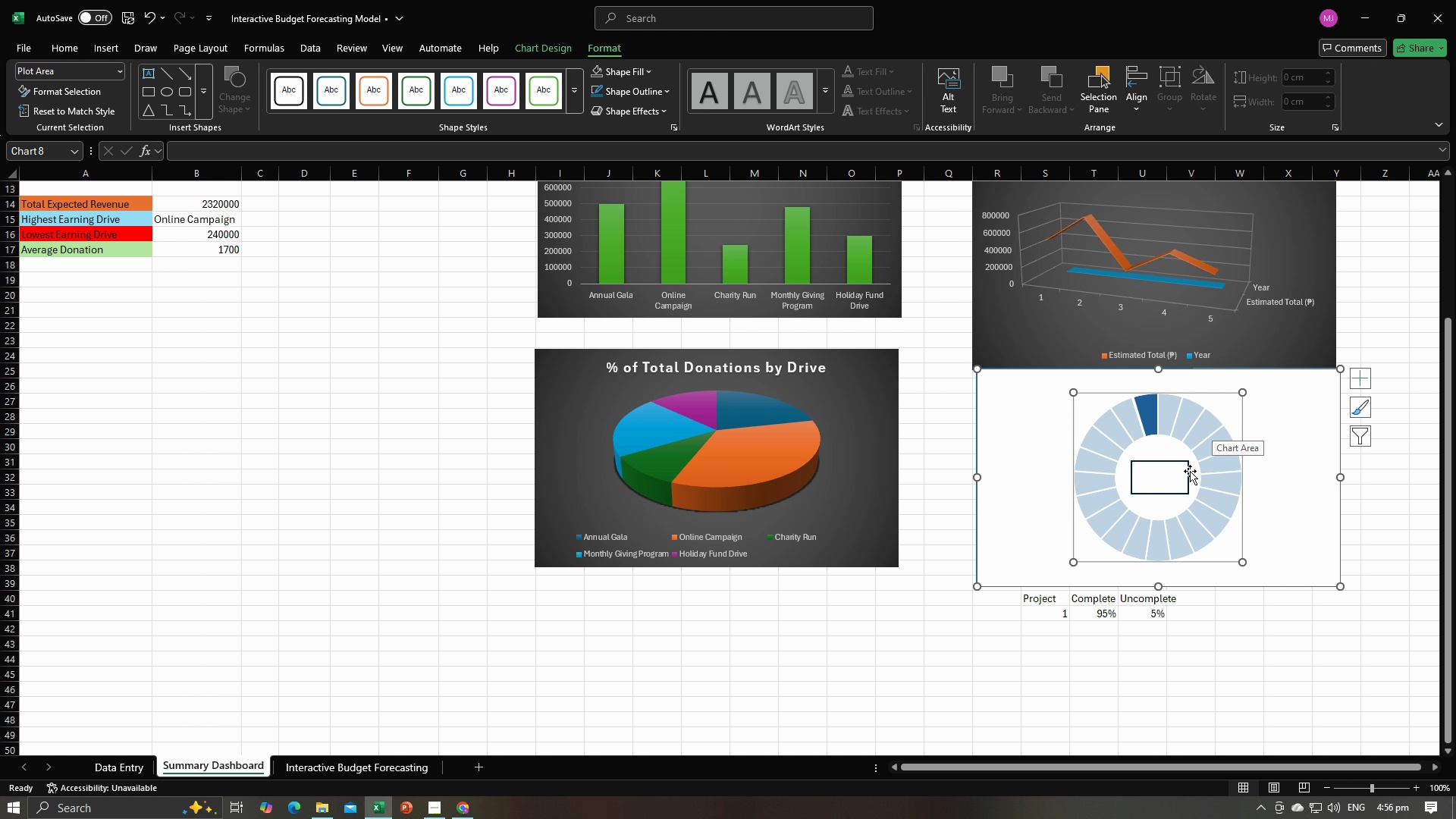 
left_click([1167, 476])
 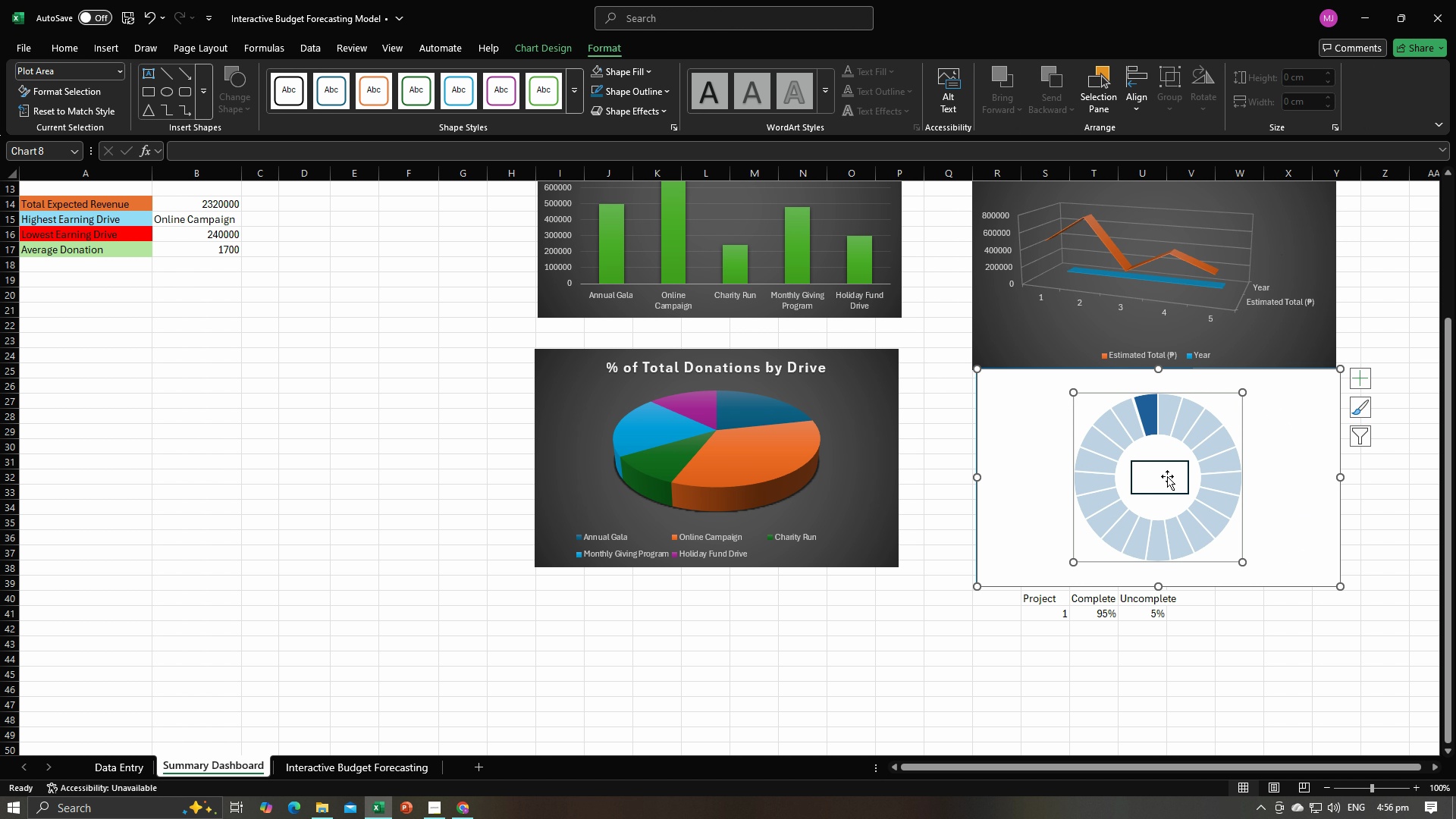 
double_click([1167, 476])
 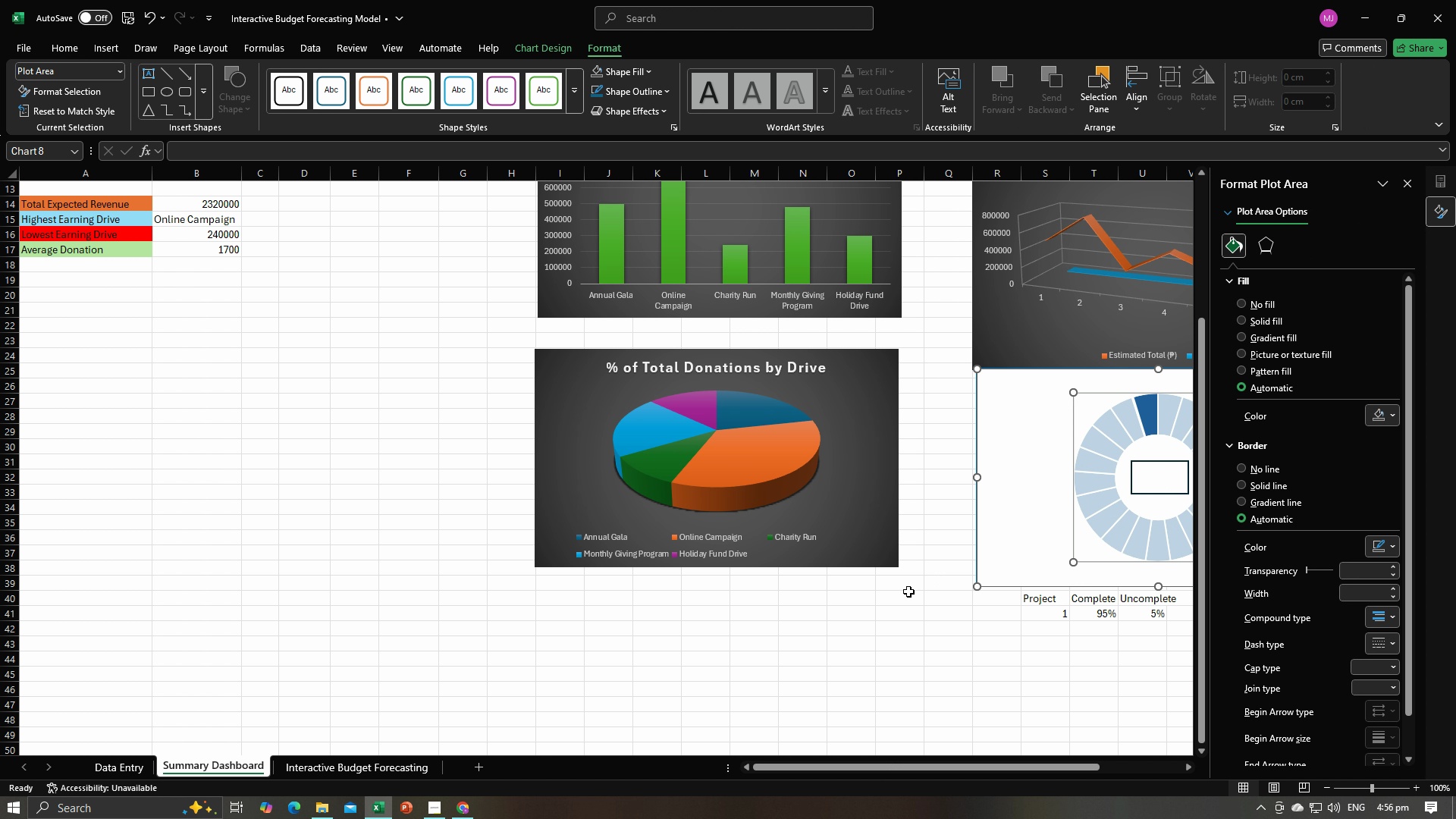 
left_click([908, 592])
 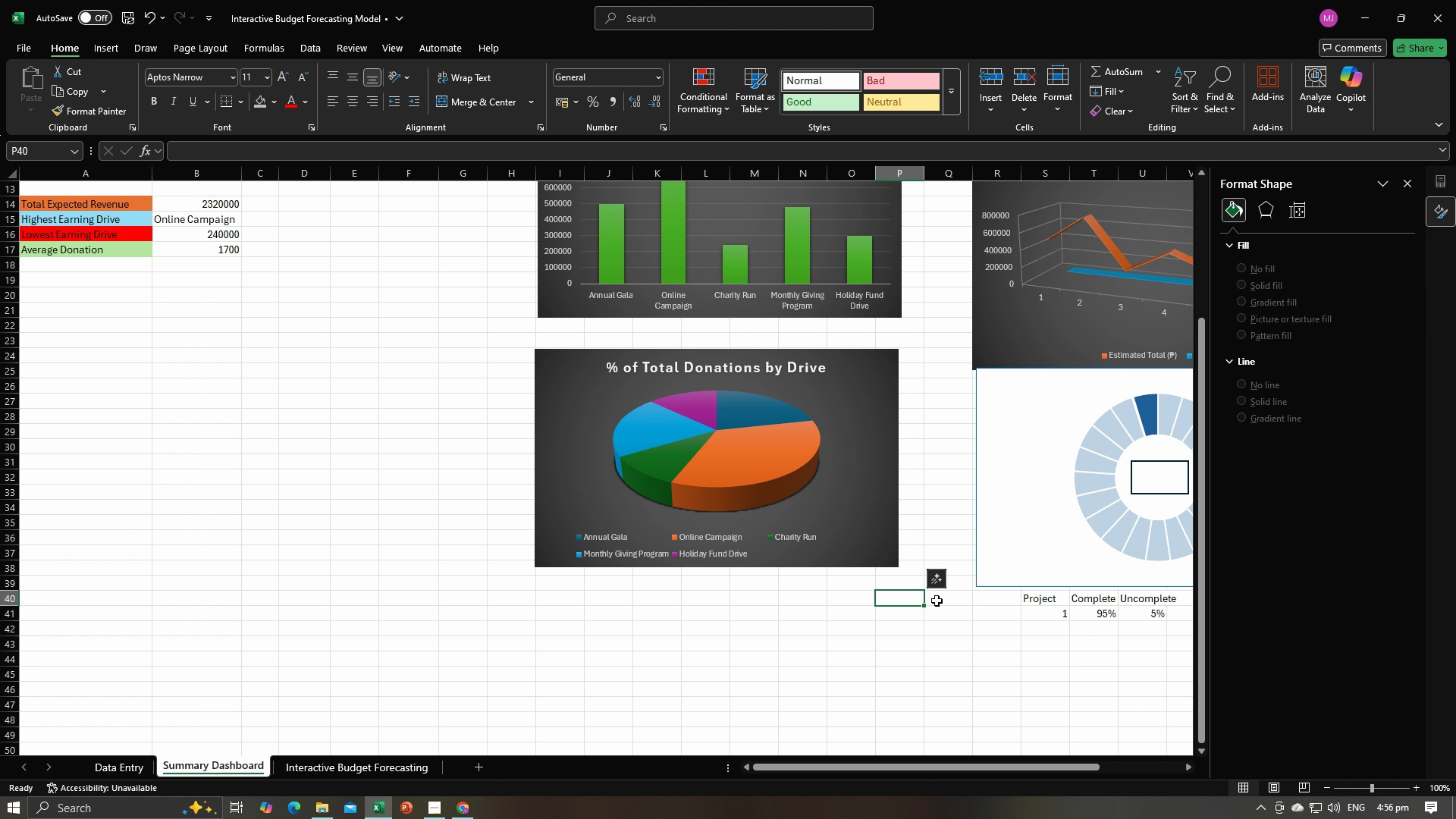 
left_click([937, 601])
 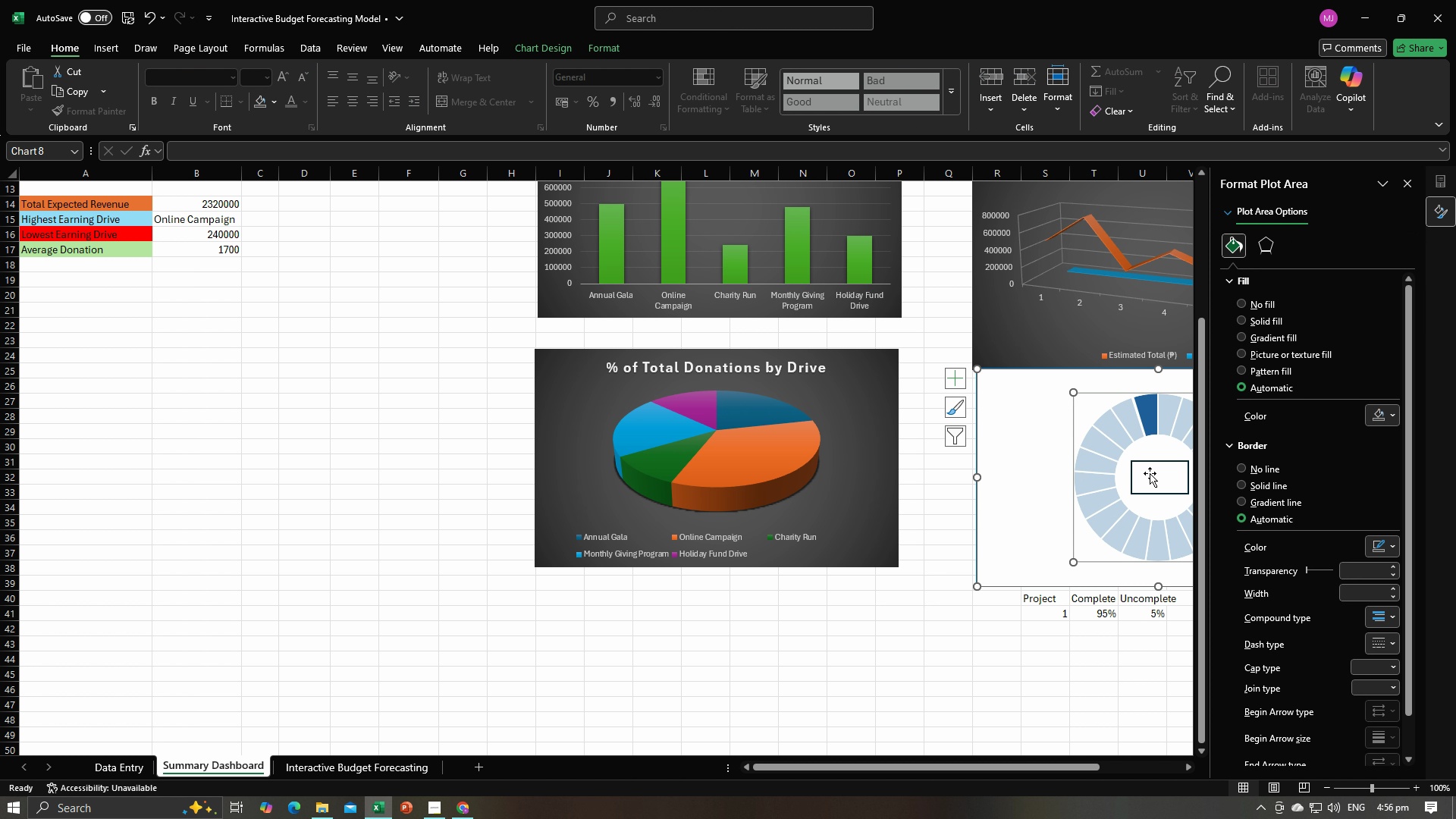 
double_click([1150, 473])
 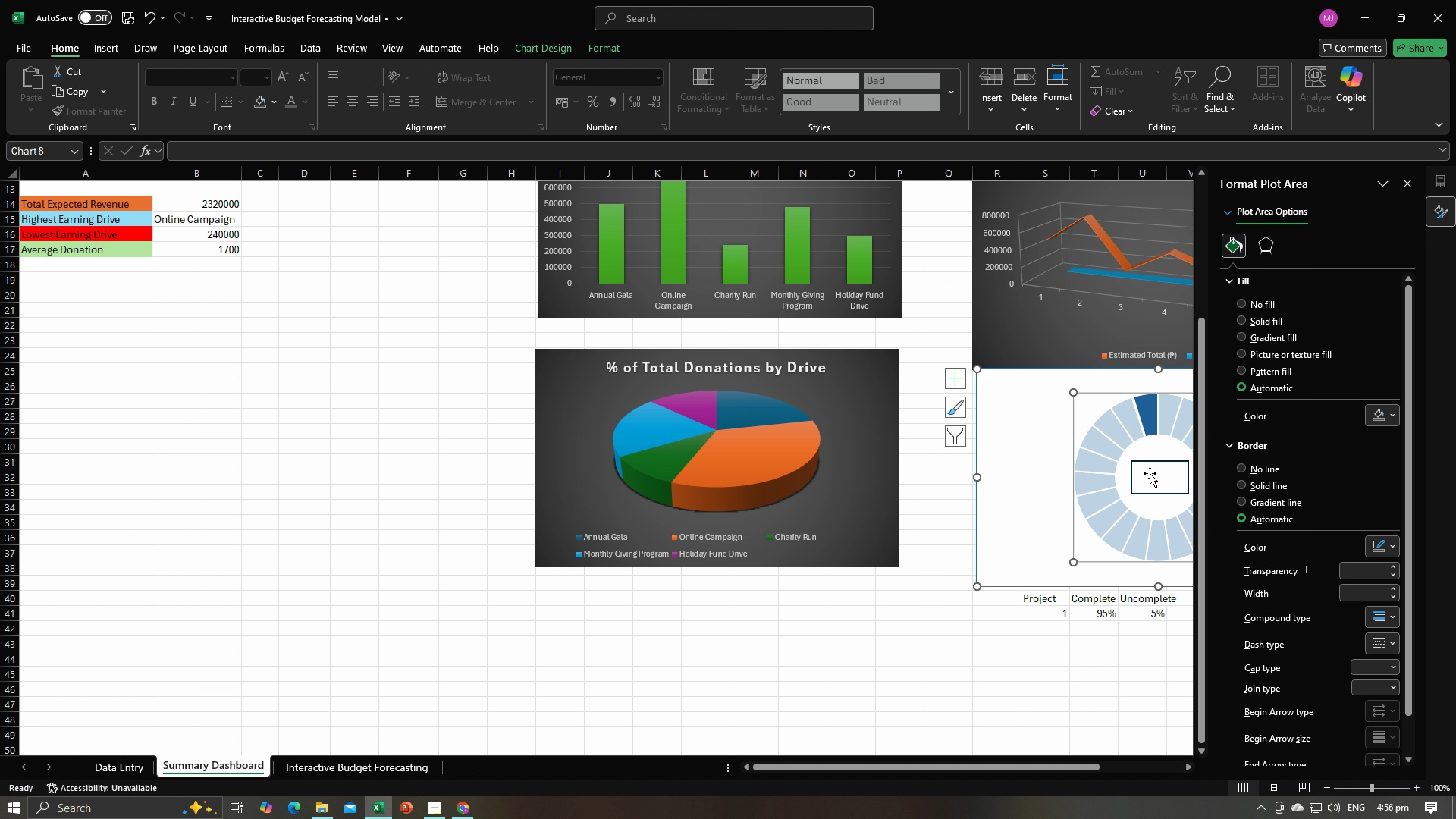 
triple_click([1150, 473])
 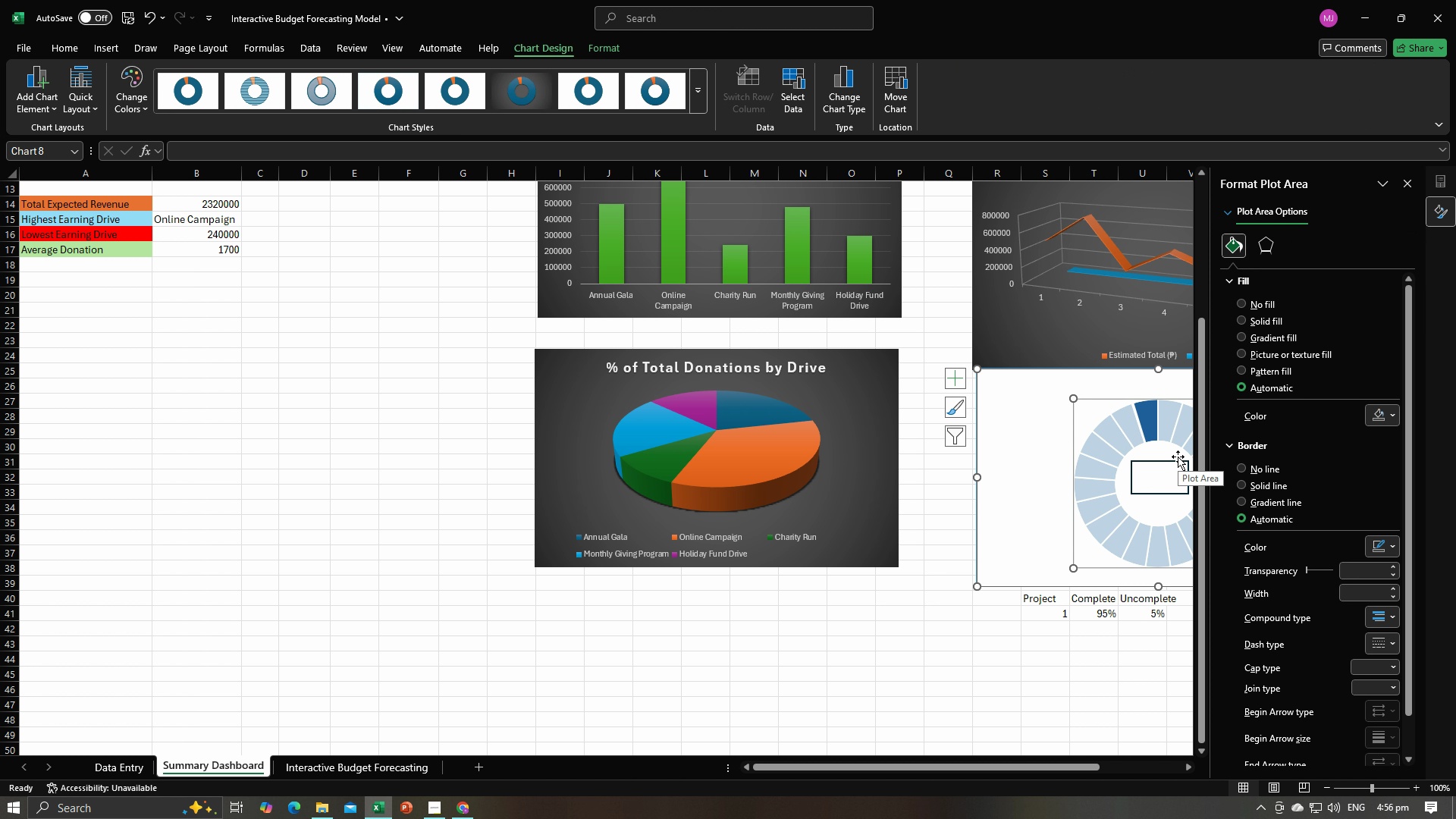 
key(Control+ControlLeft)
 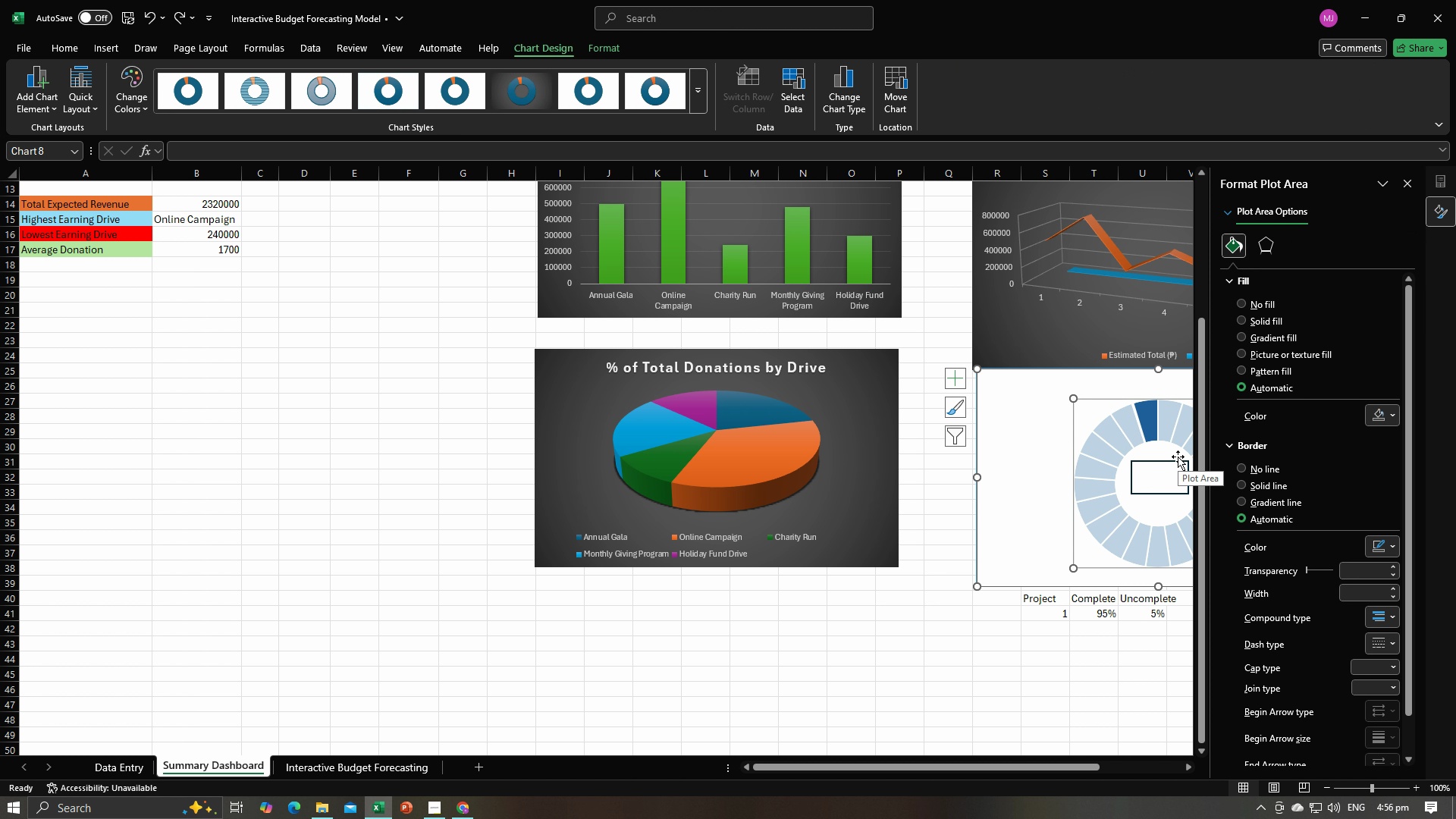 
key(Control+Z)
 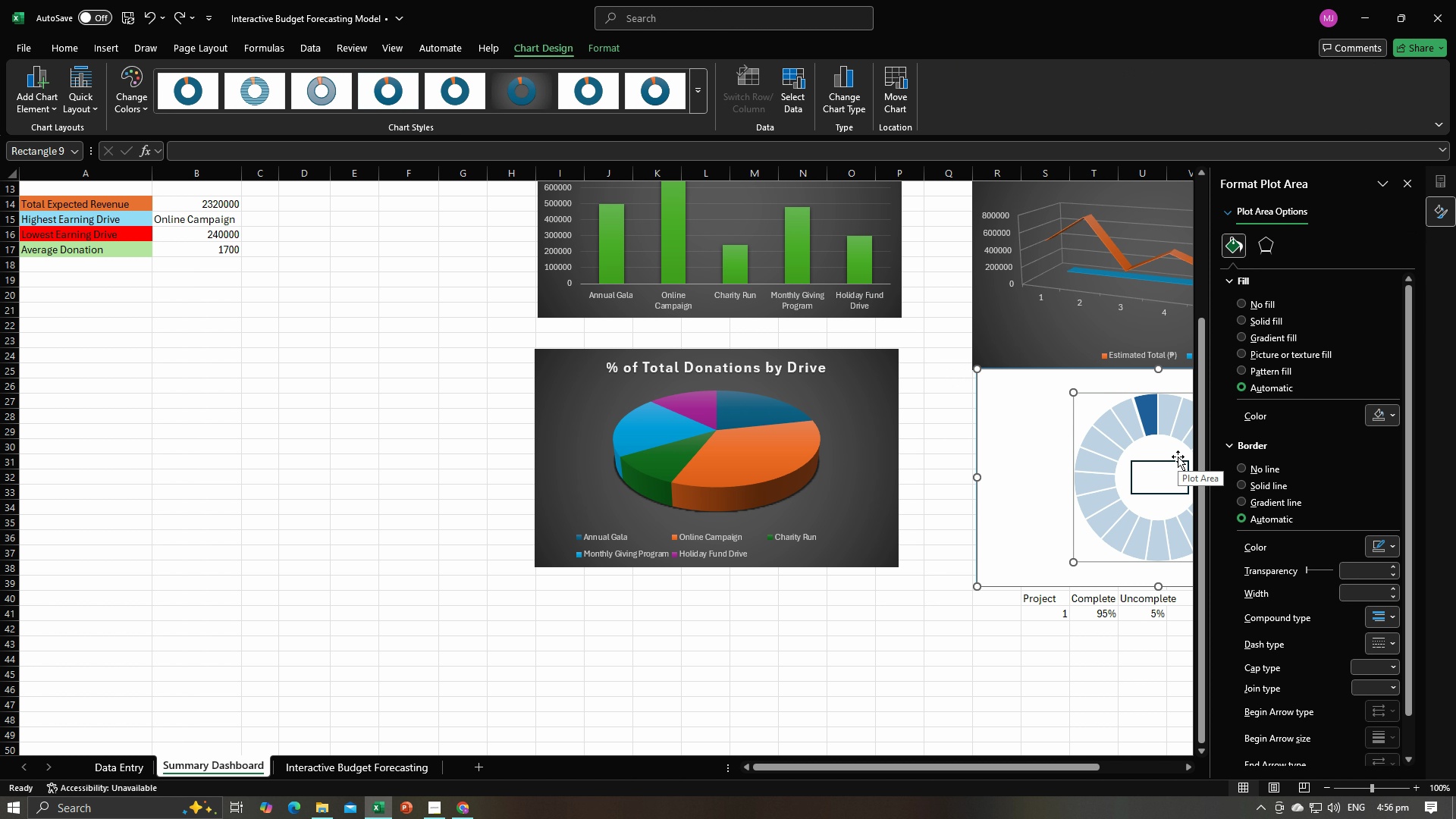 
key(Control+ControlLeft)
 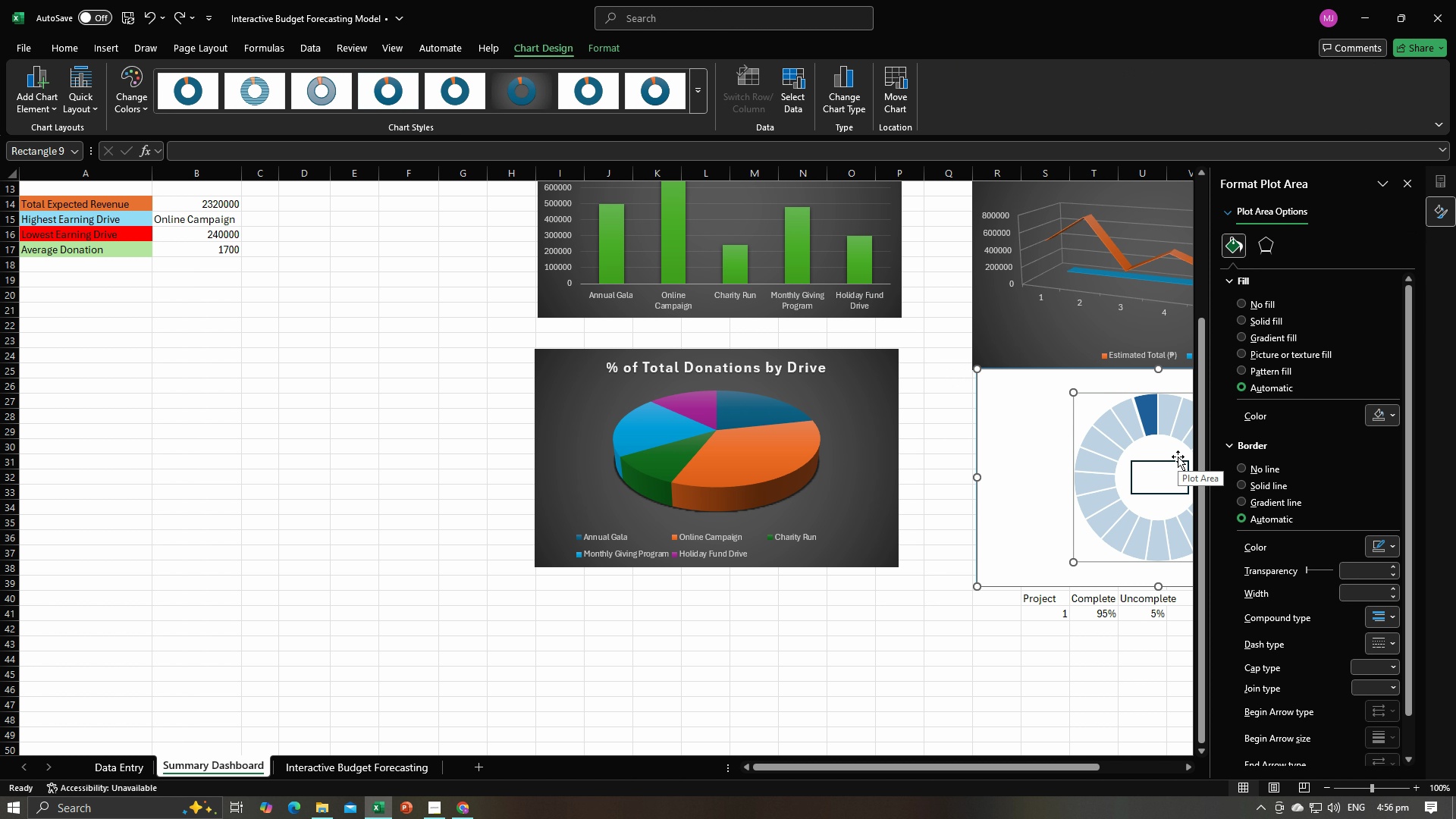 
key(Control+Z)
 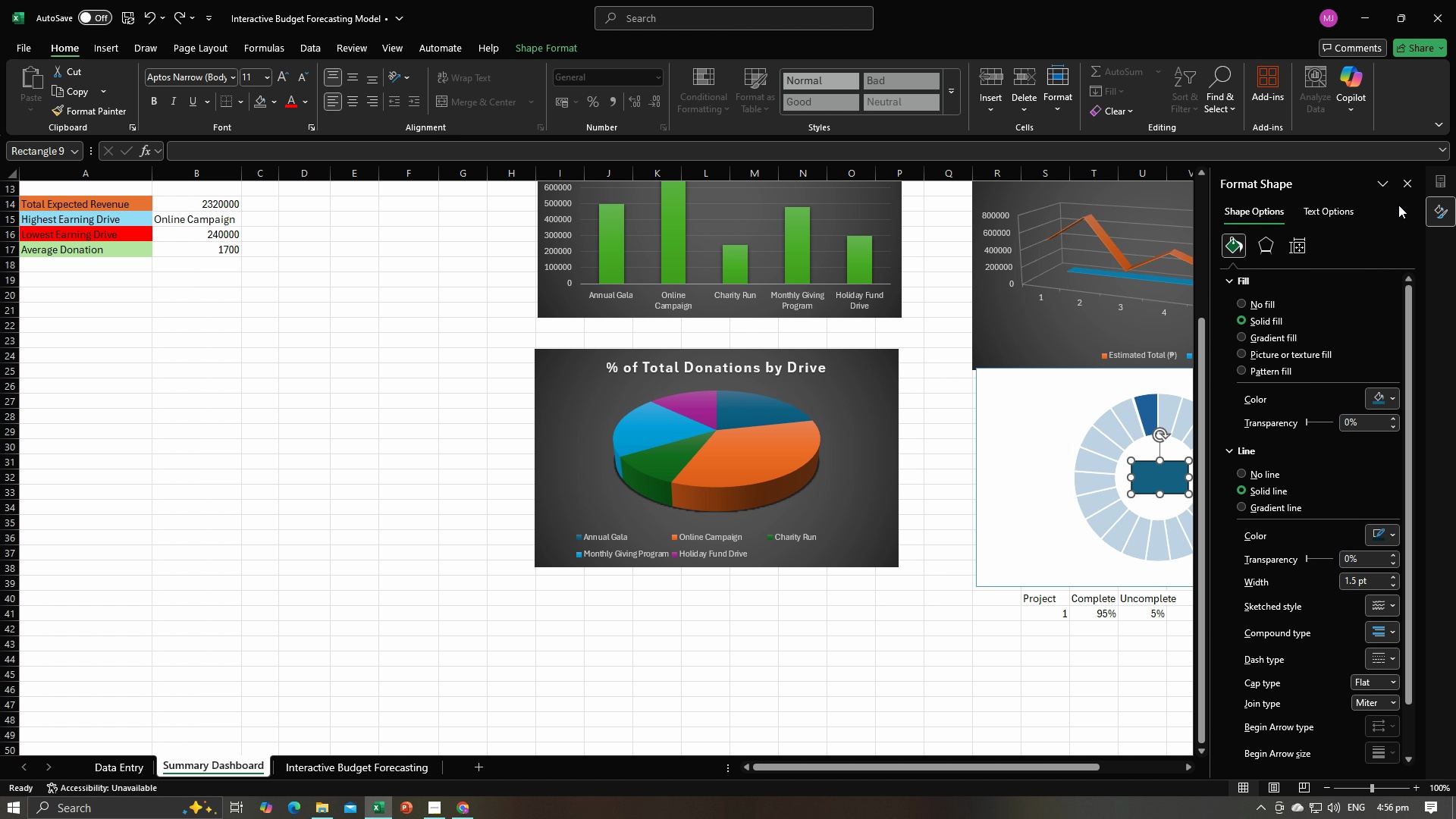 
left_click([1410, 180])
 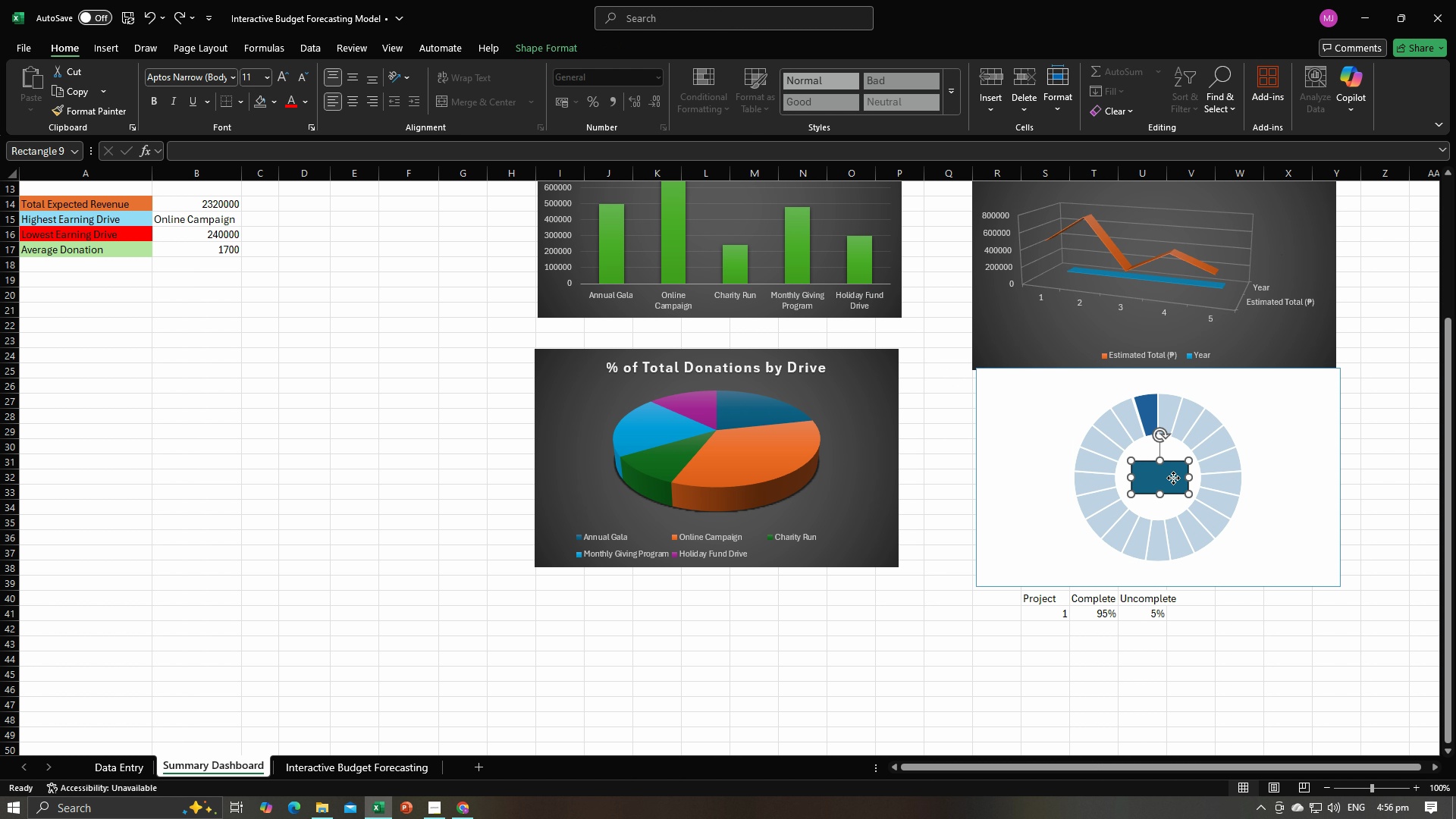 
double_click([1173, 478])
 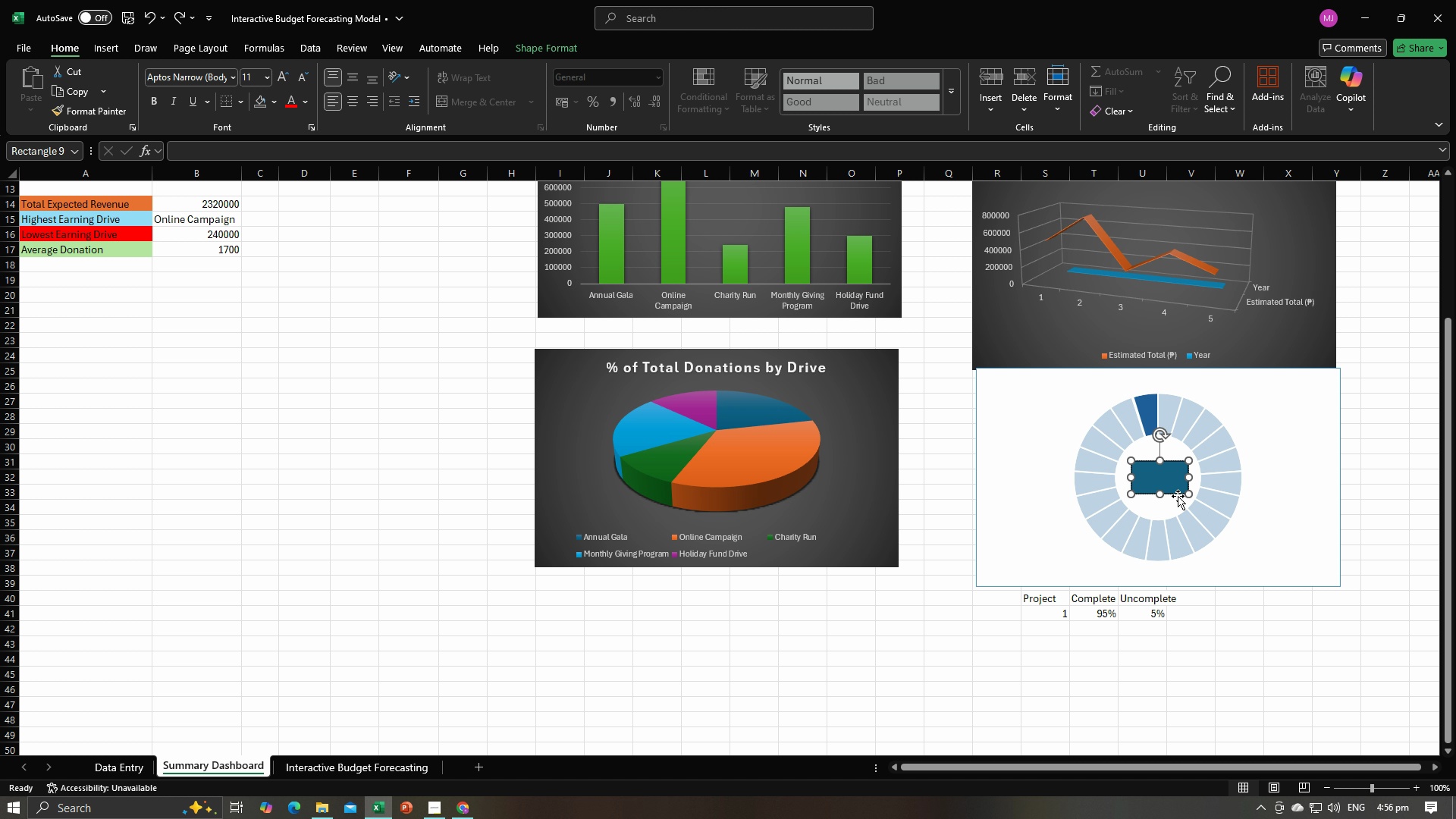 
key(Equal)
 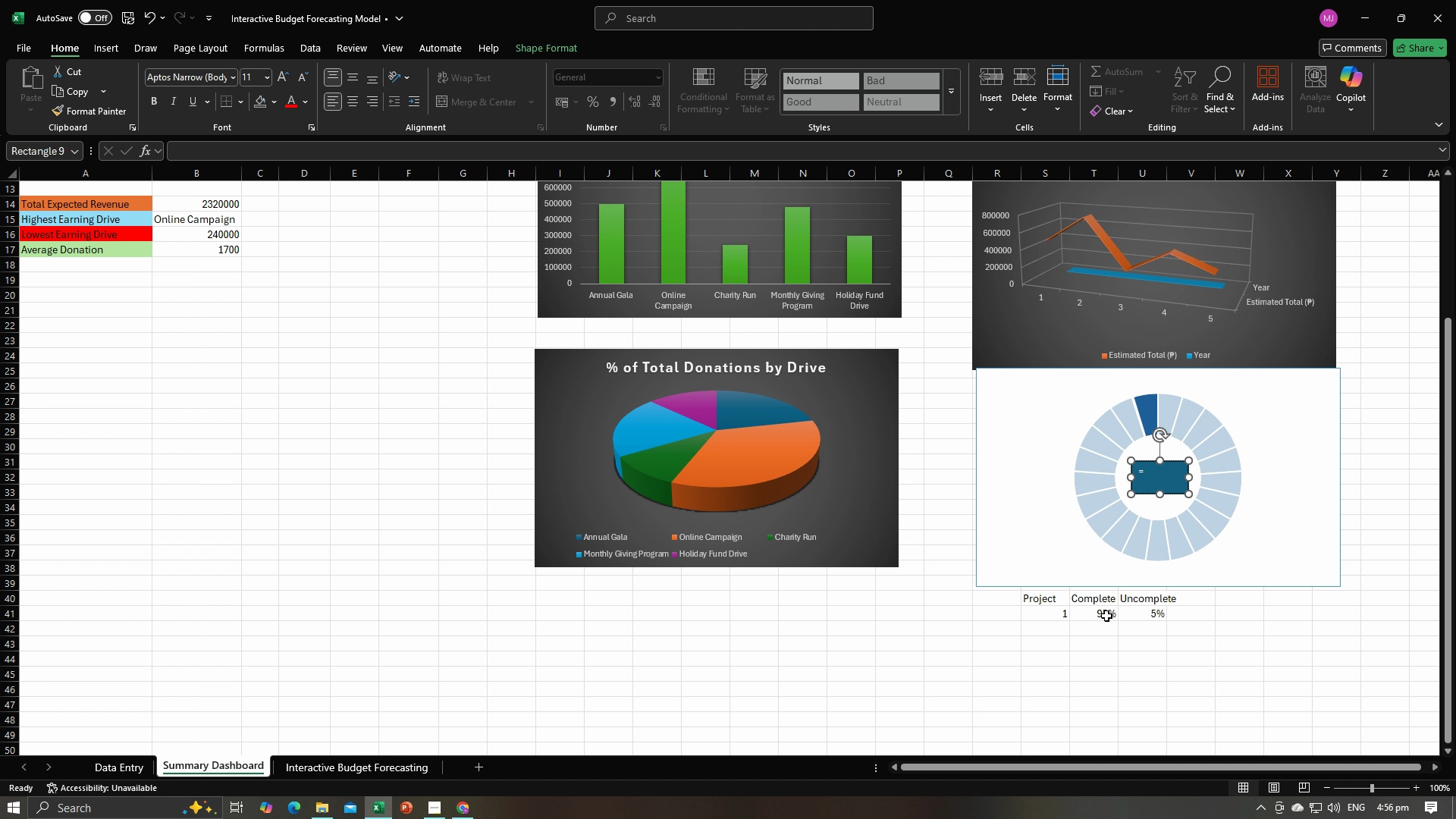 
left_click([1106, 616])
 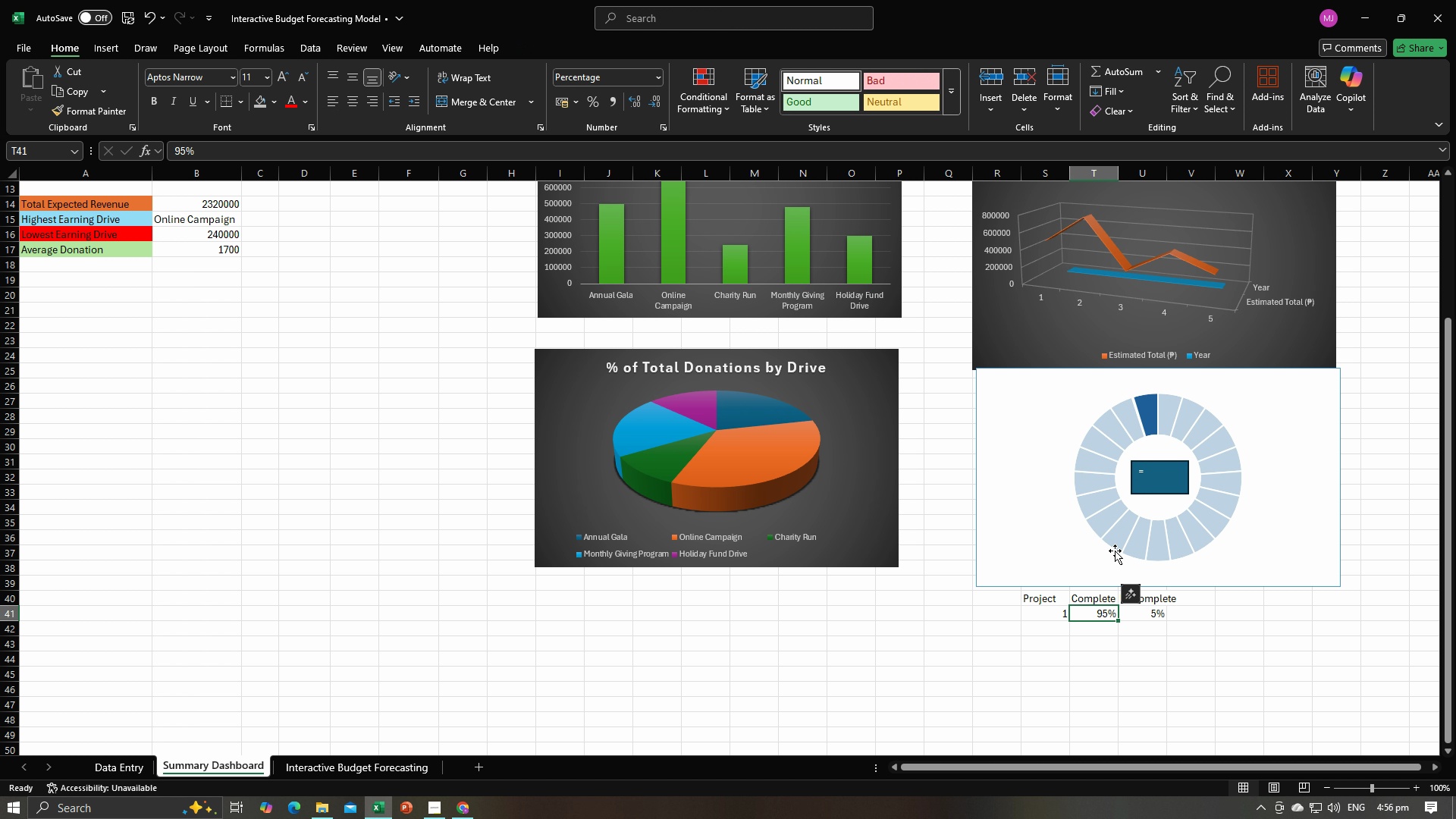 
wait(5.13)
 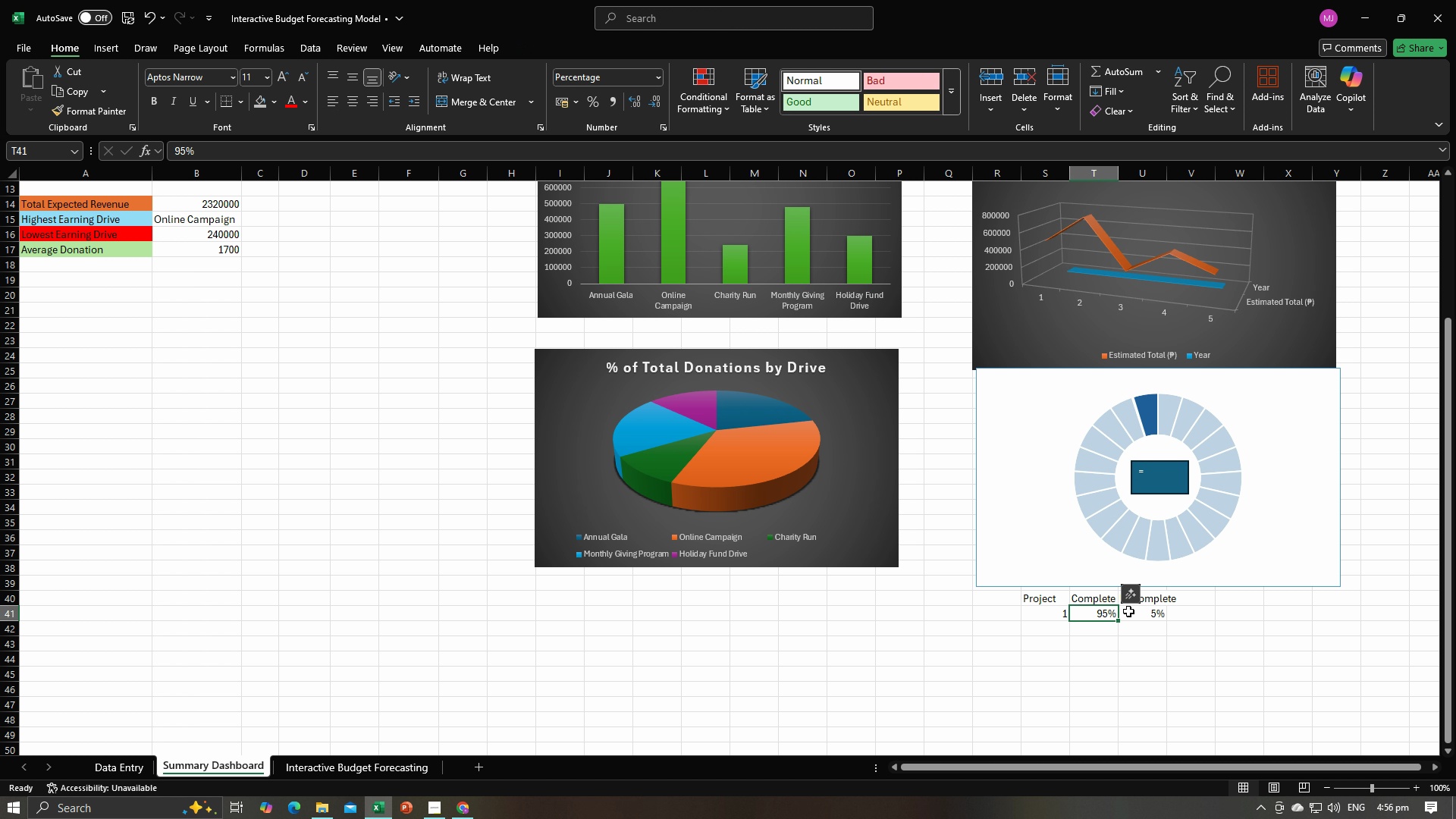 
double_click([1144, 472])
 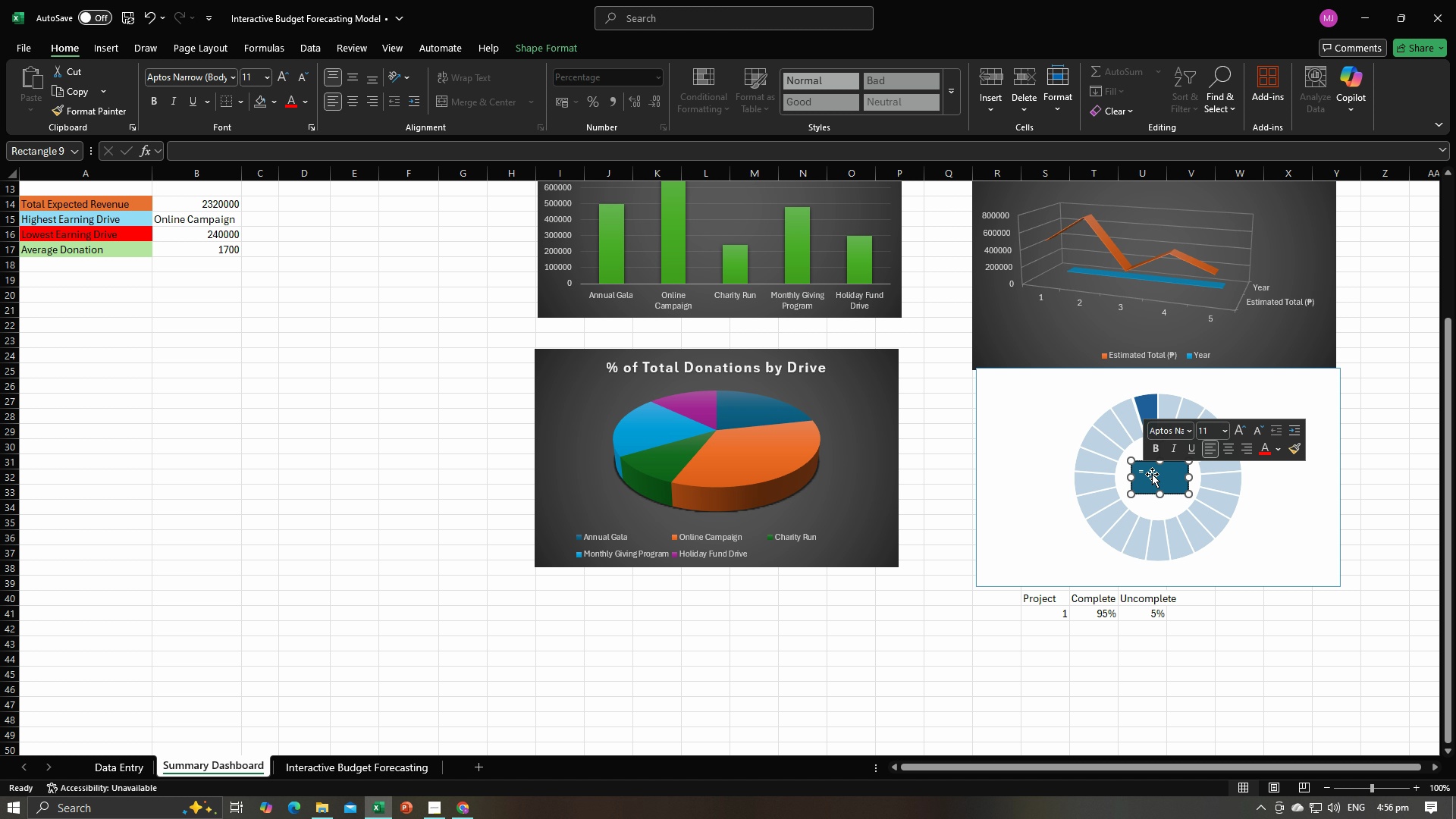 
key(Backspace)
 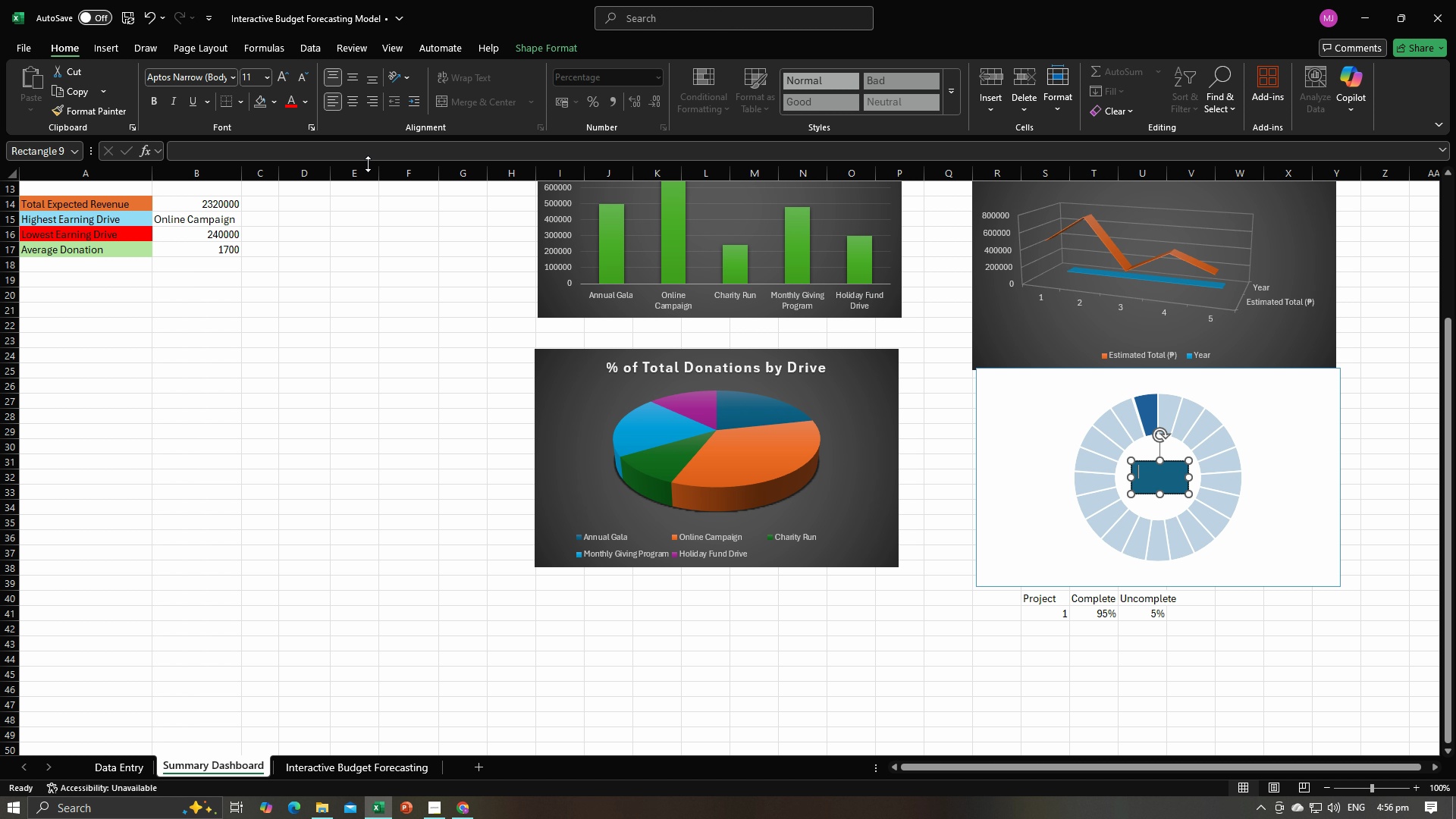 
left_click([374, 157])
 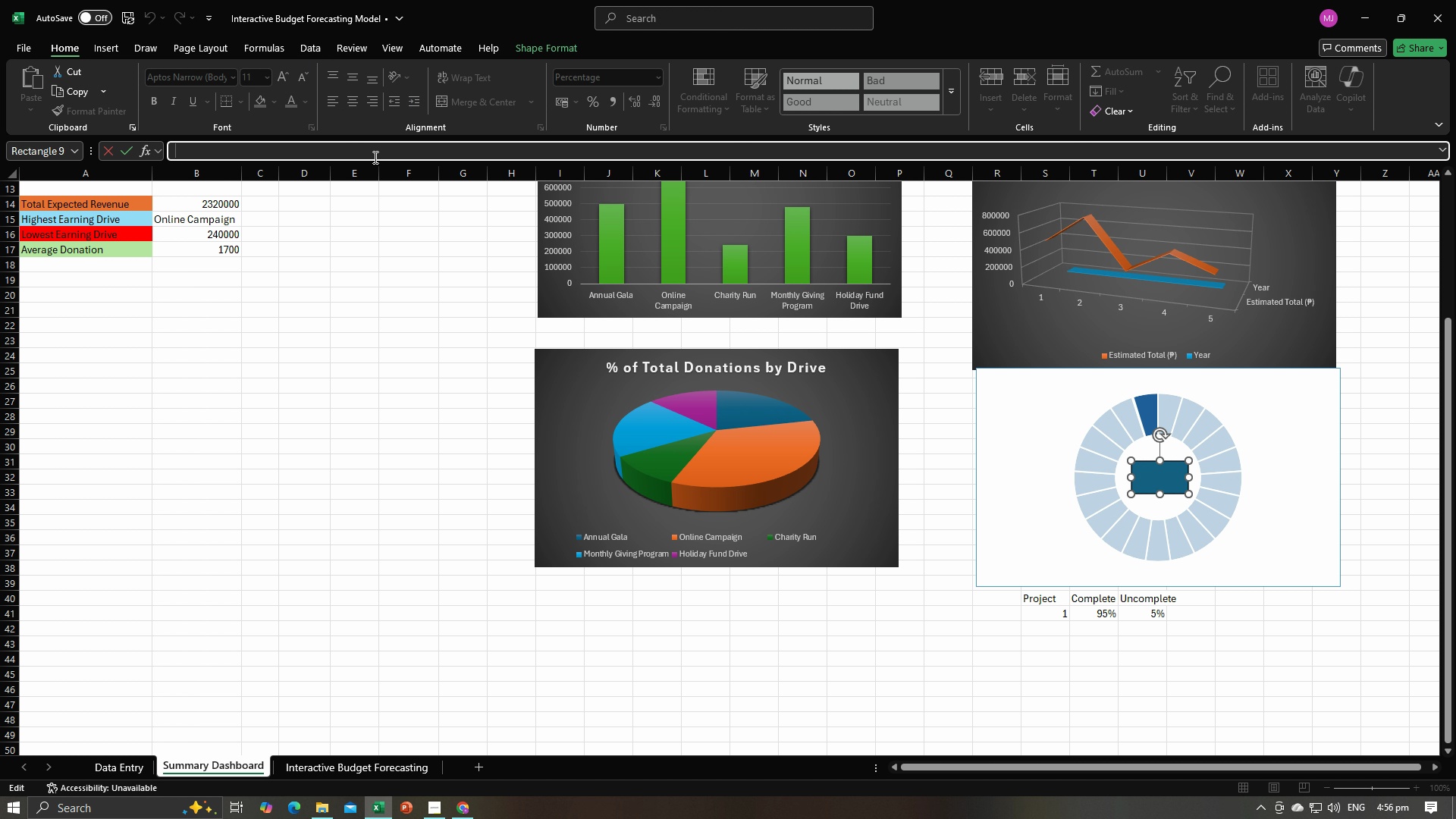 
key(Equal)
 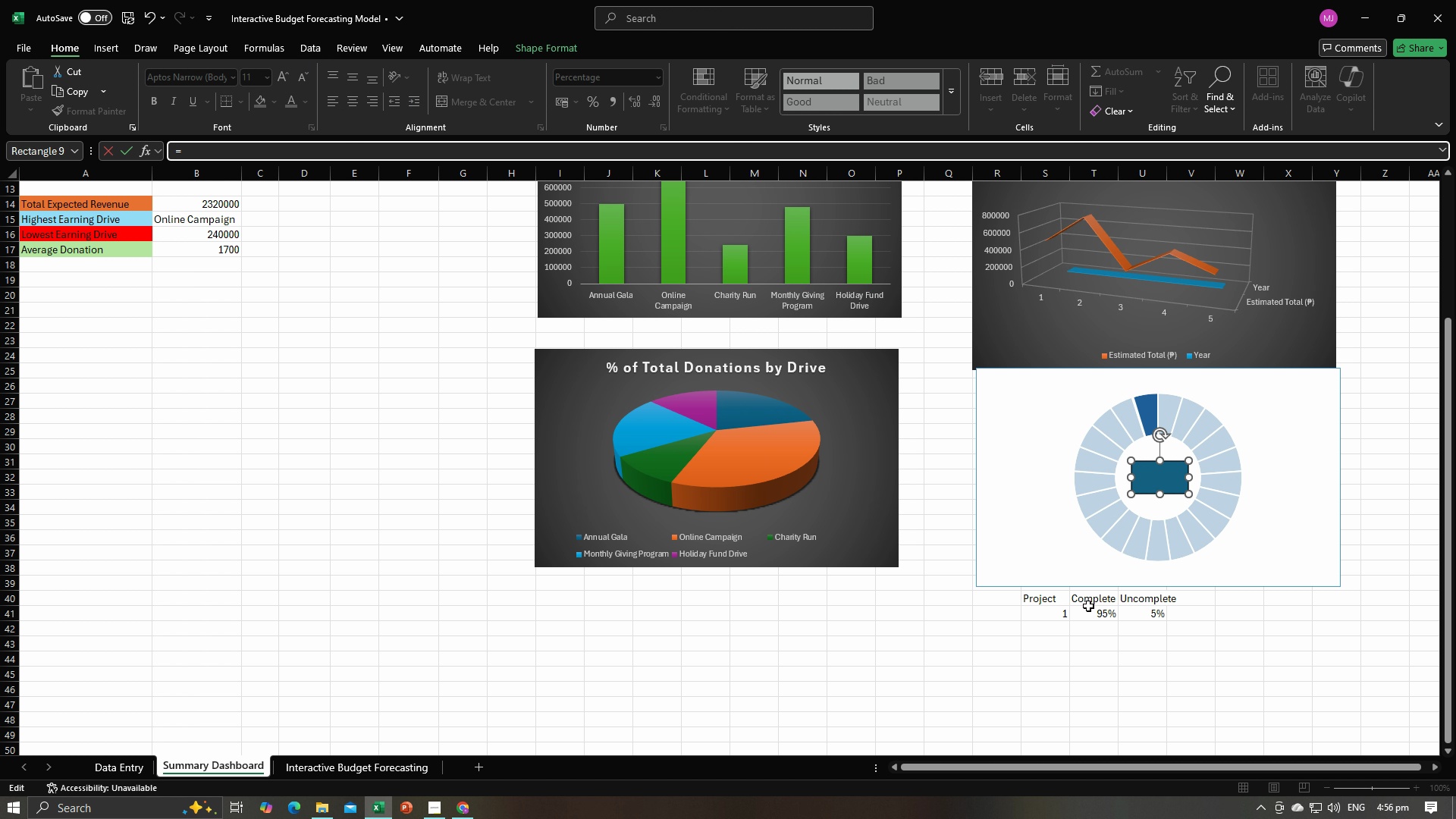 
left_click([1089, 611])
 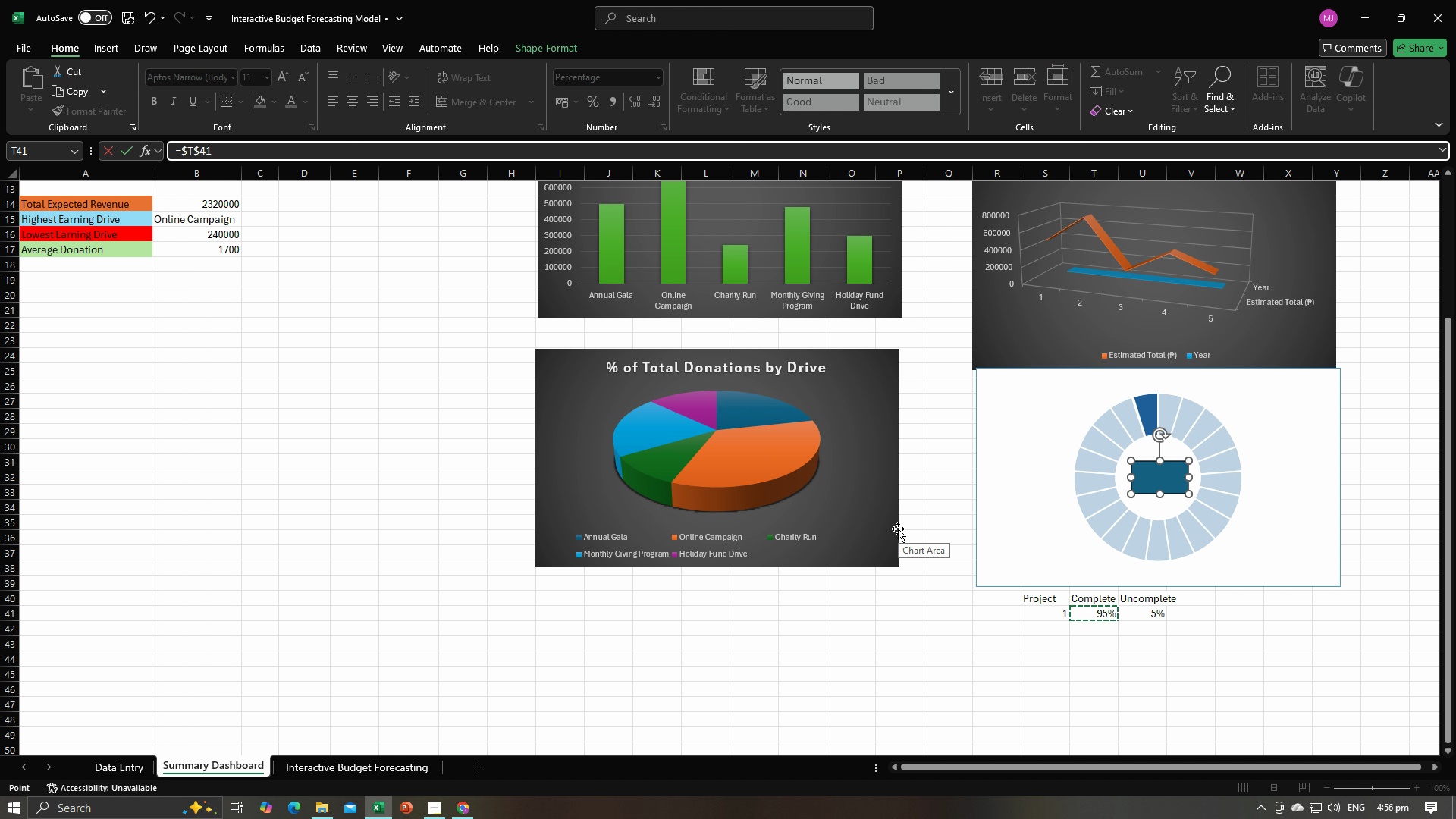 
wait(10.1)
 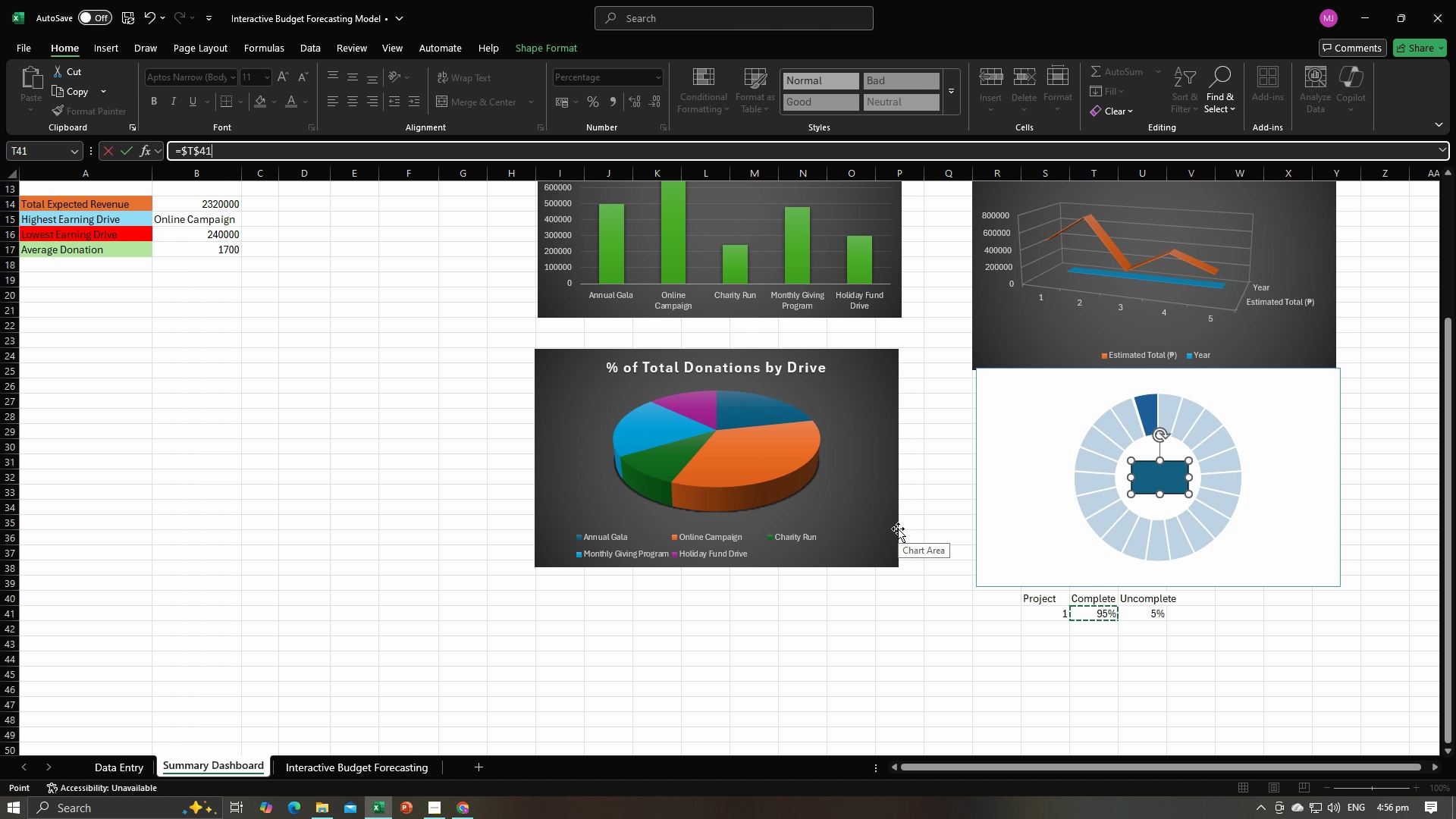 
mouse_move([1121, 249])
 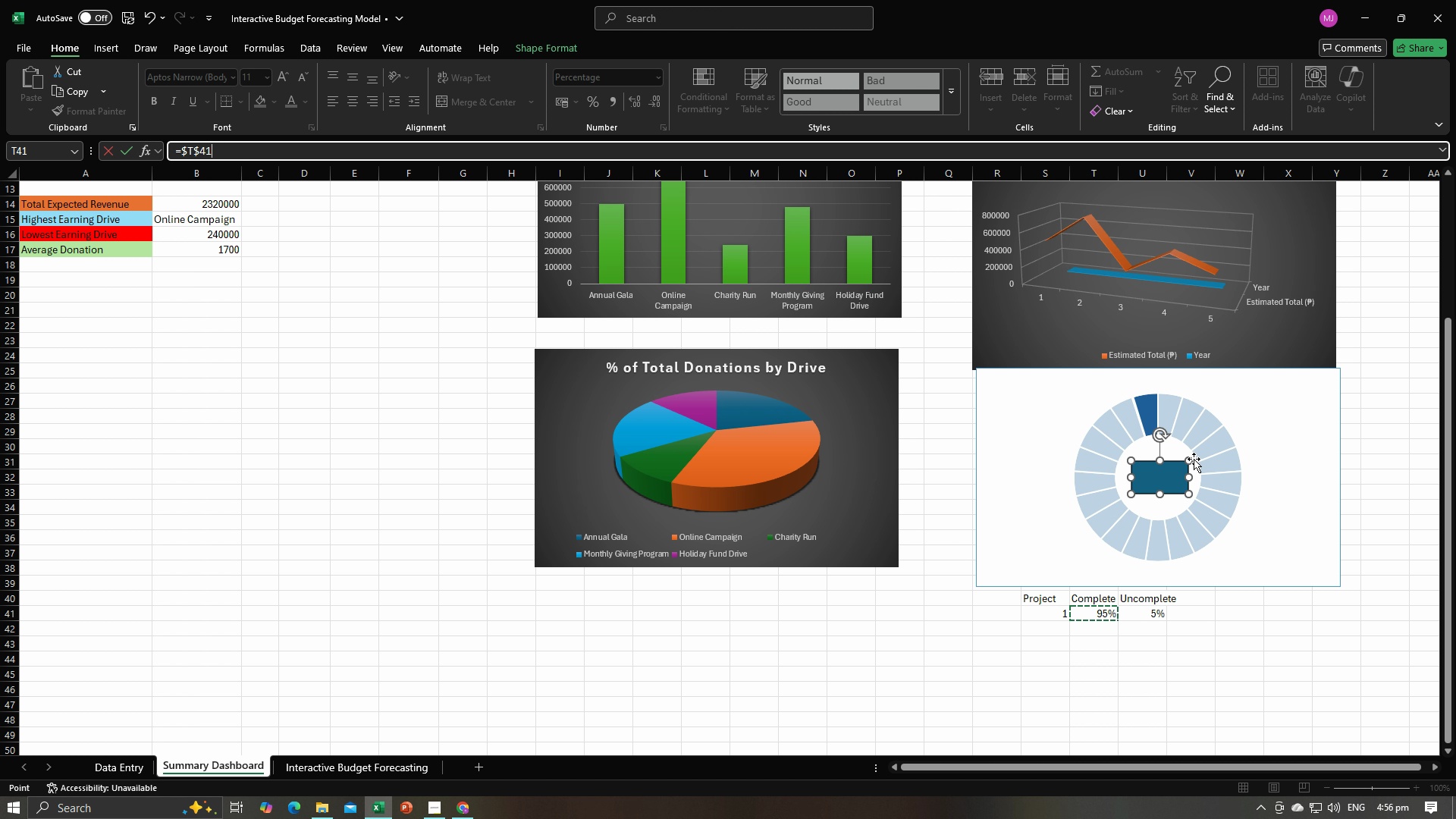 
double_click([1175, 476])
 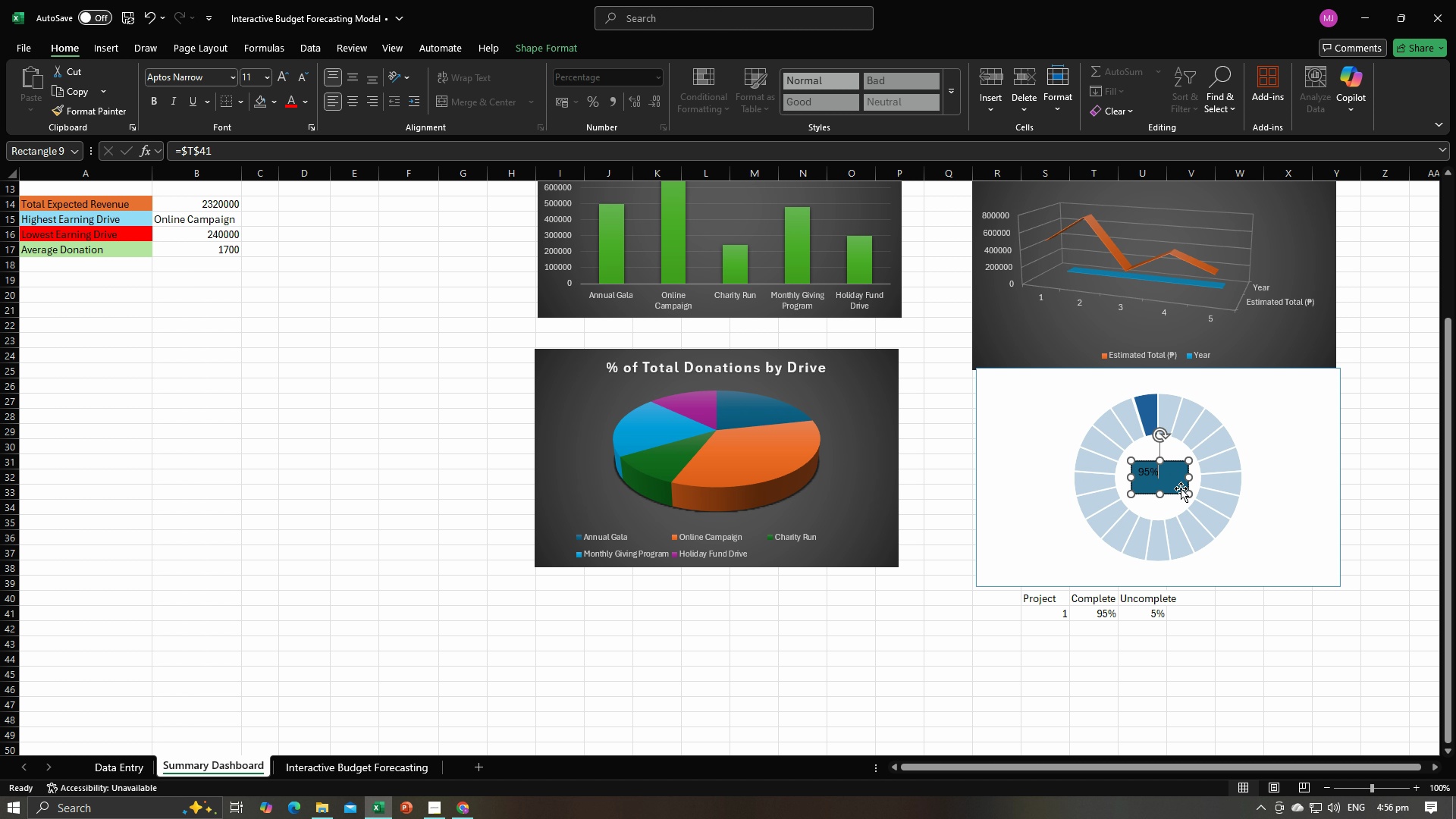 
double_click([1181, 488])
 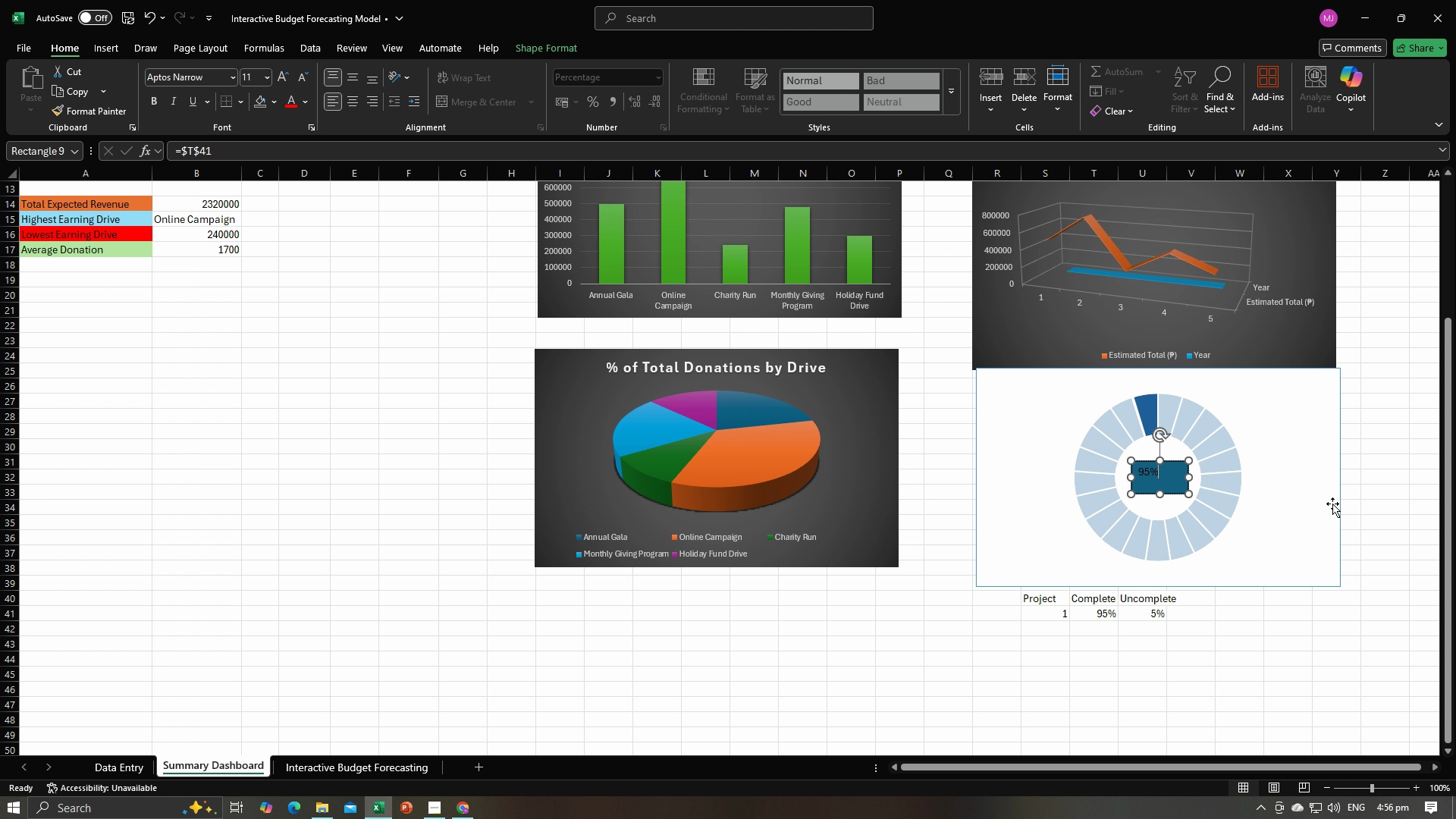 
left_click([1332, 504])
 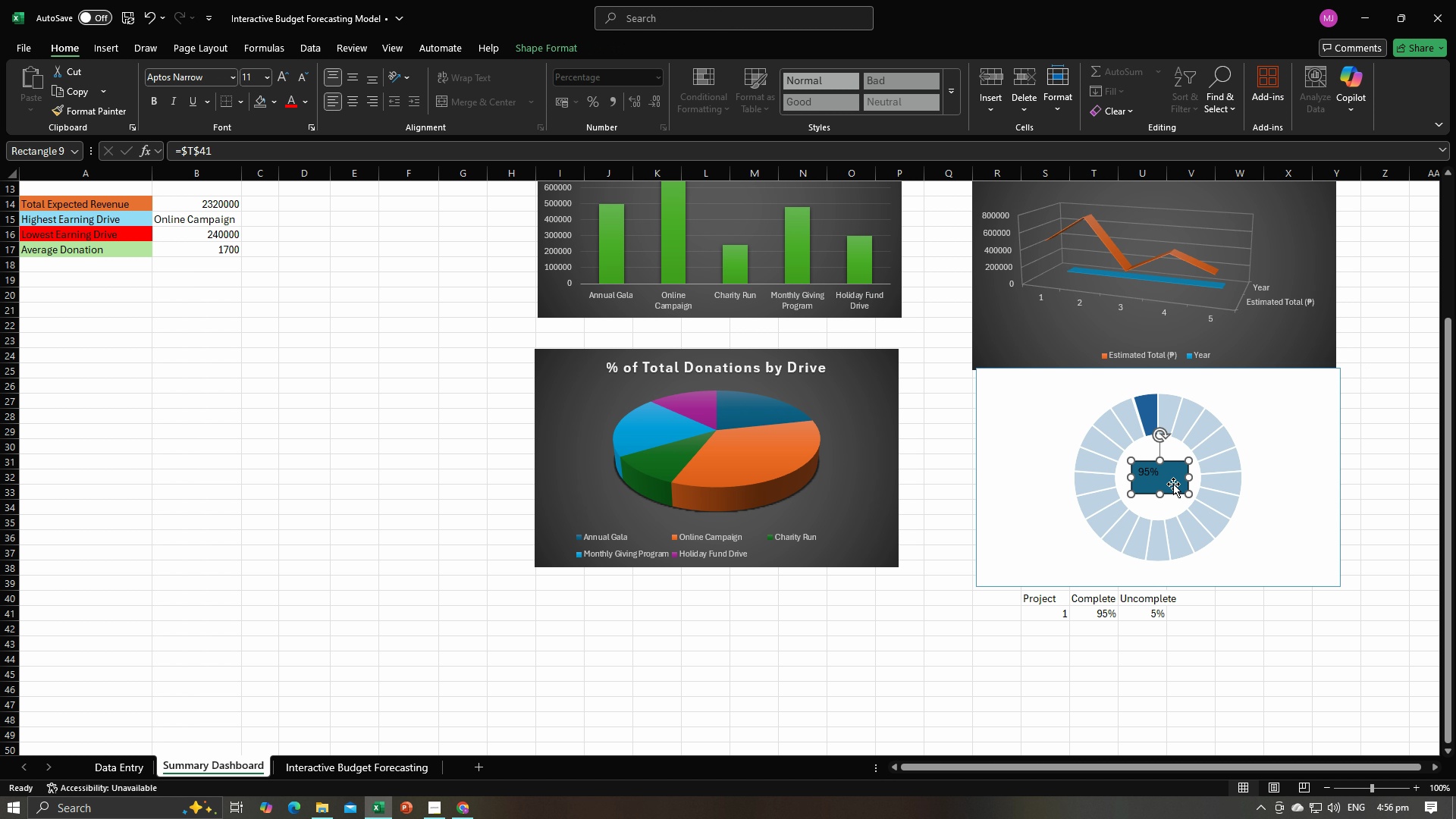 
double_click([1173, 484])
 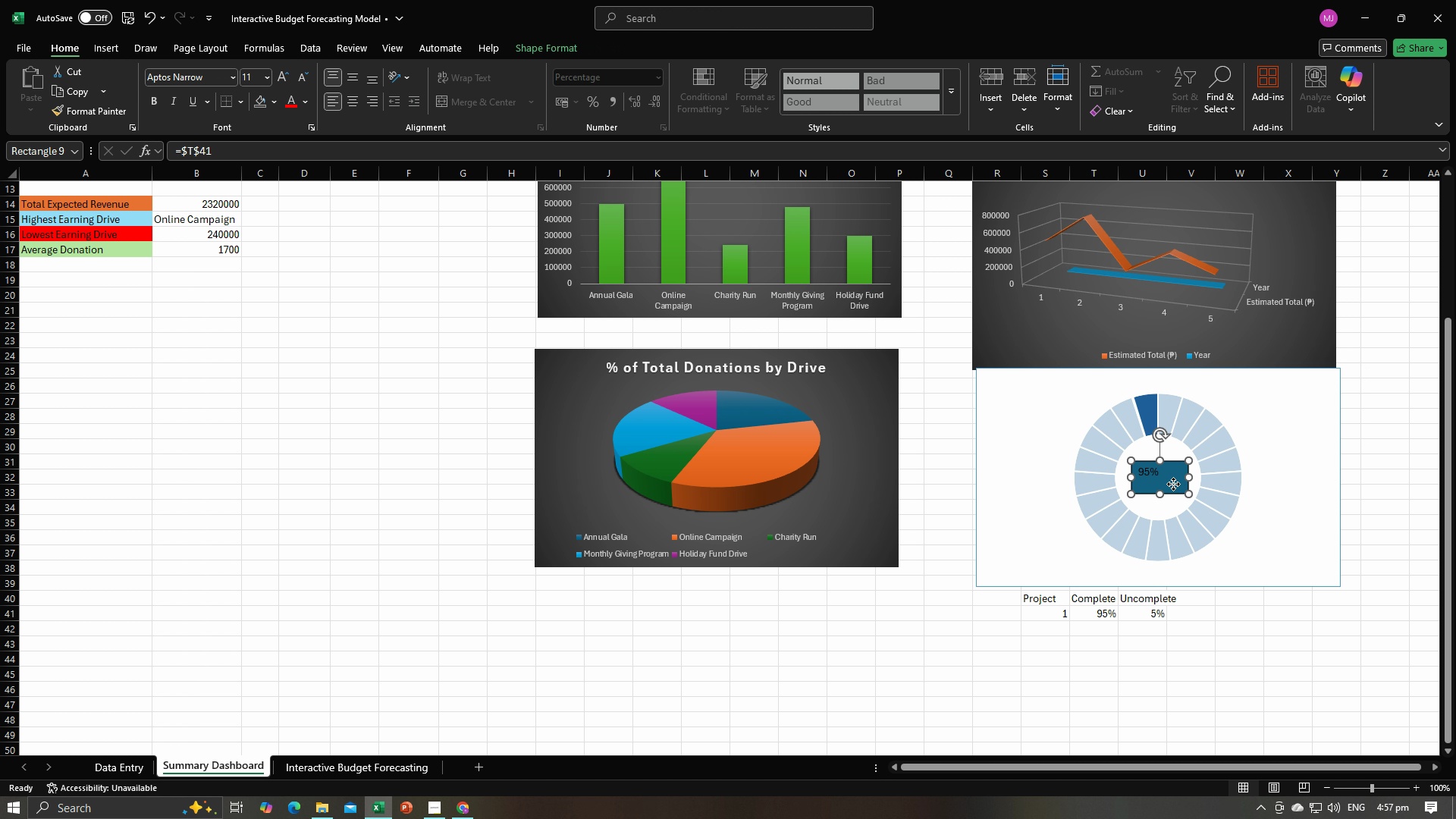 
double_click([1173, 484])
 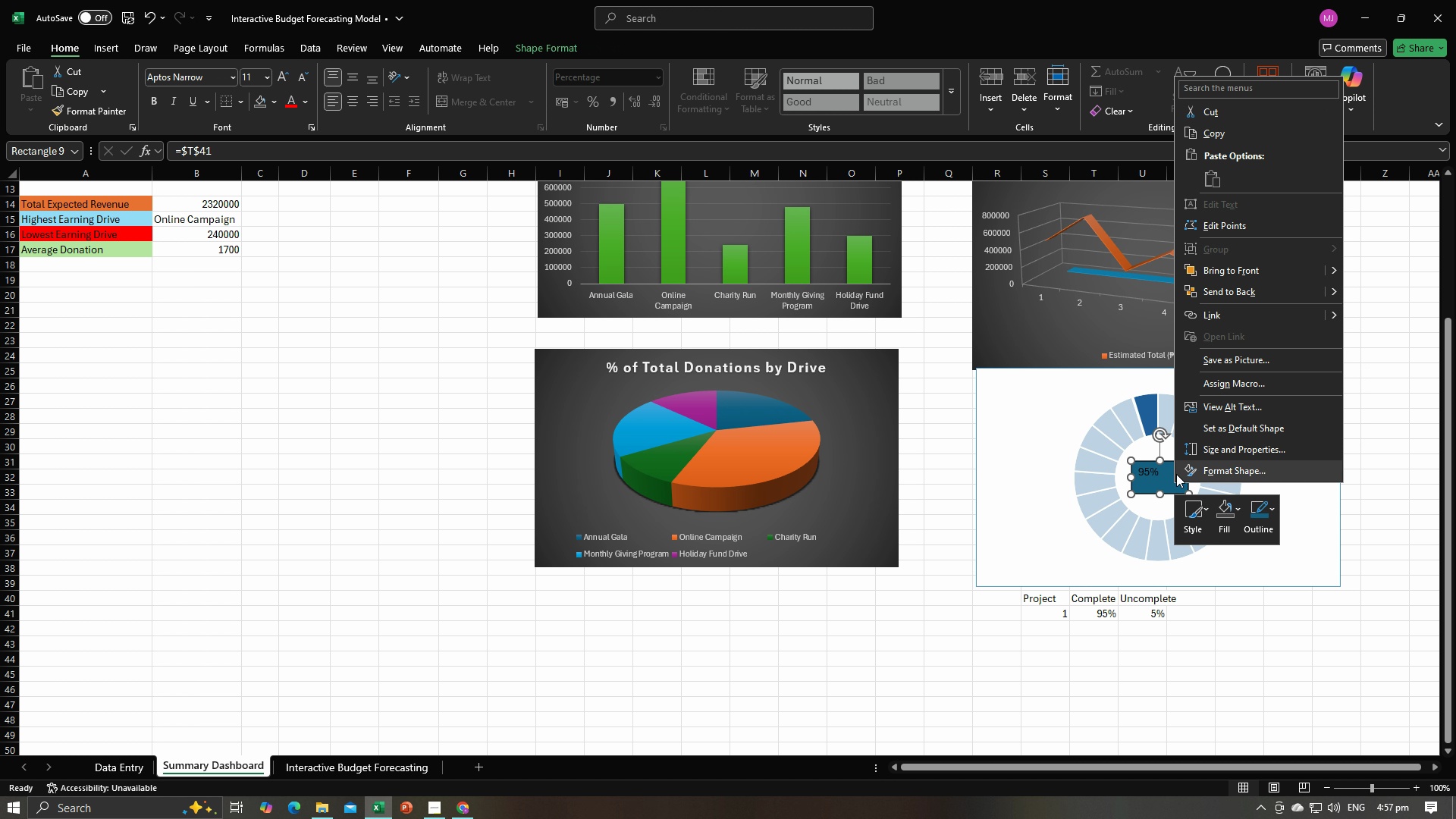 
left_click([1194, 470])
 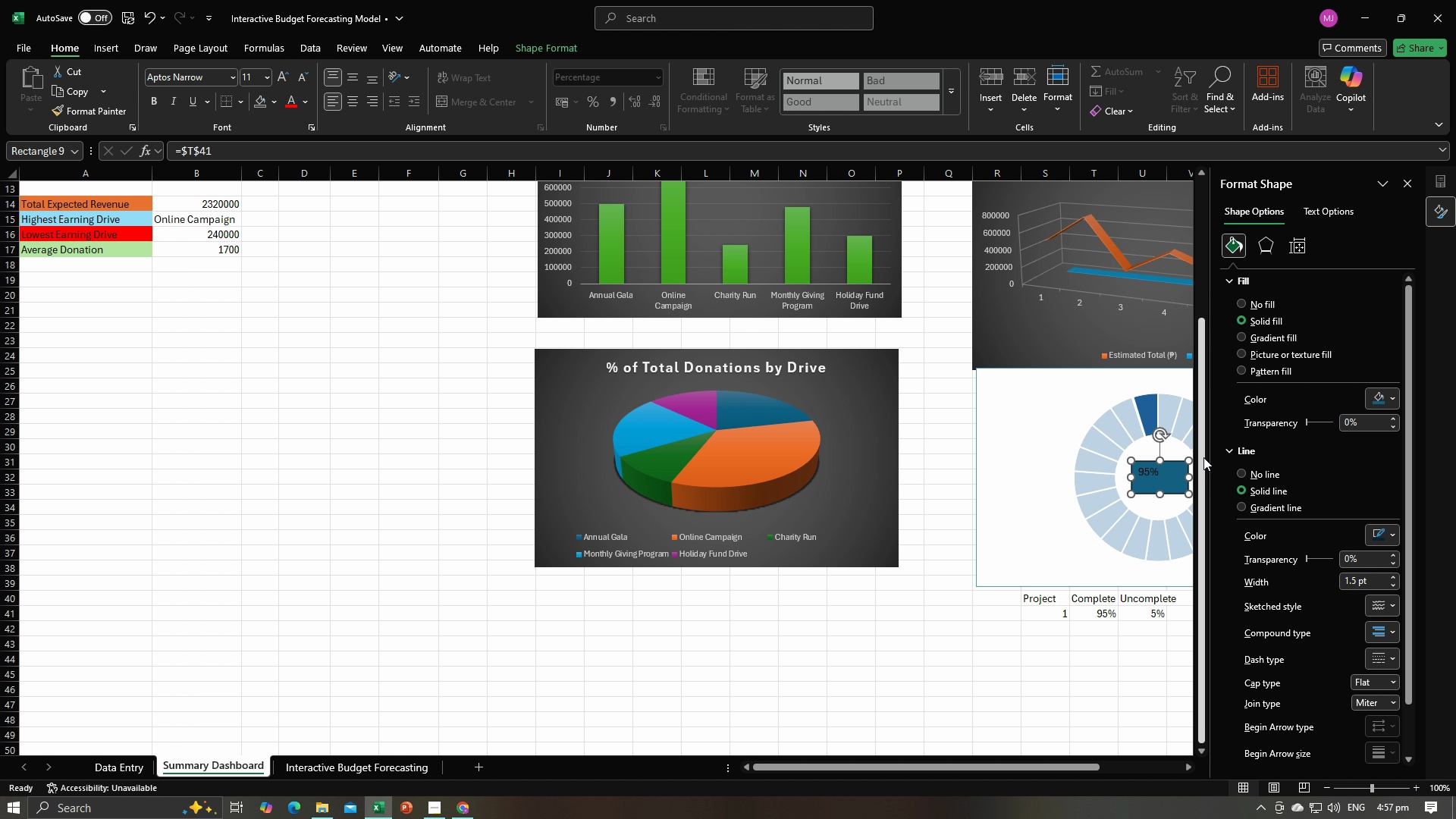 
wait(7.93)
 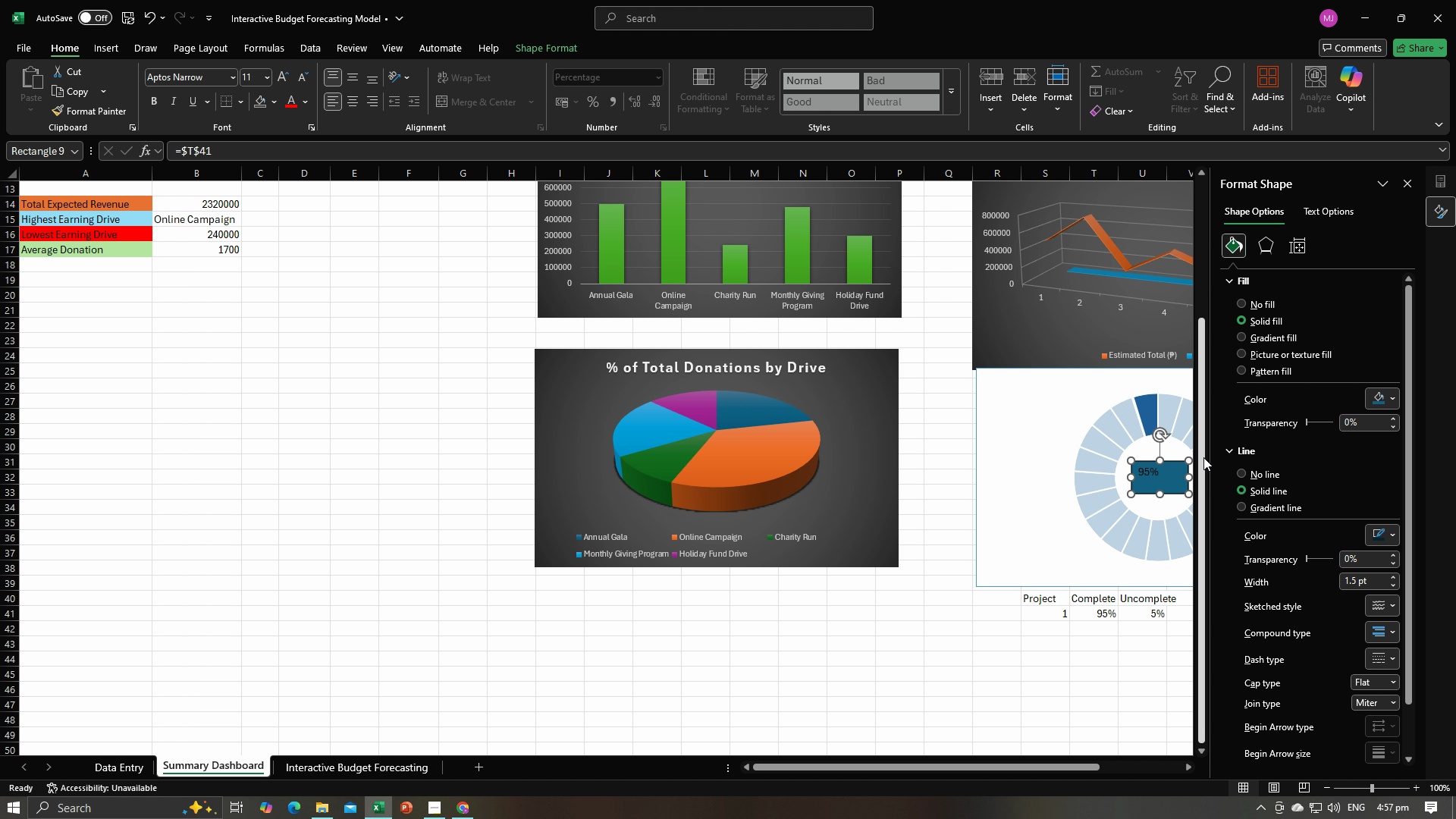 
left_click([1259, 250])
 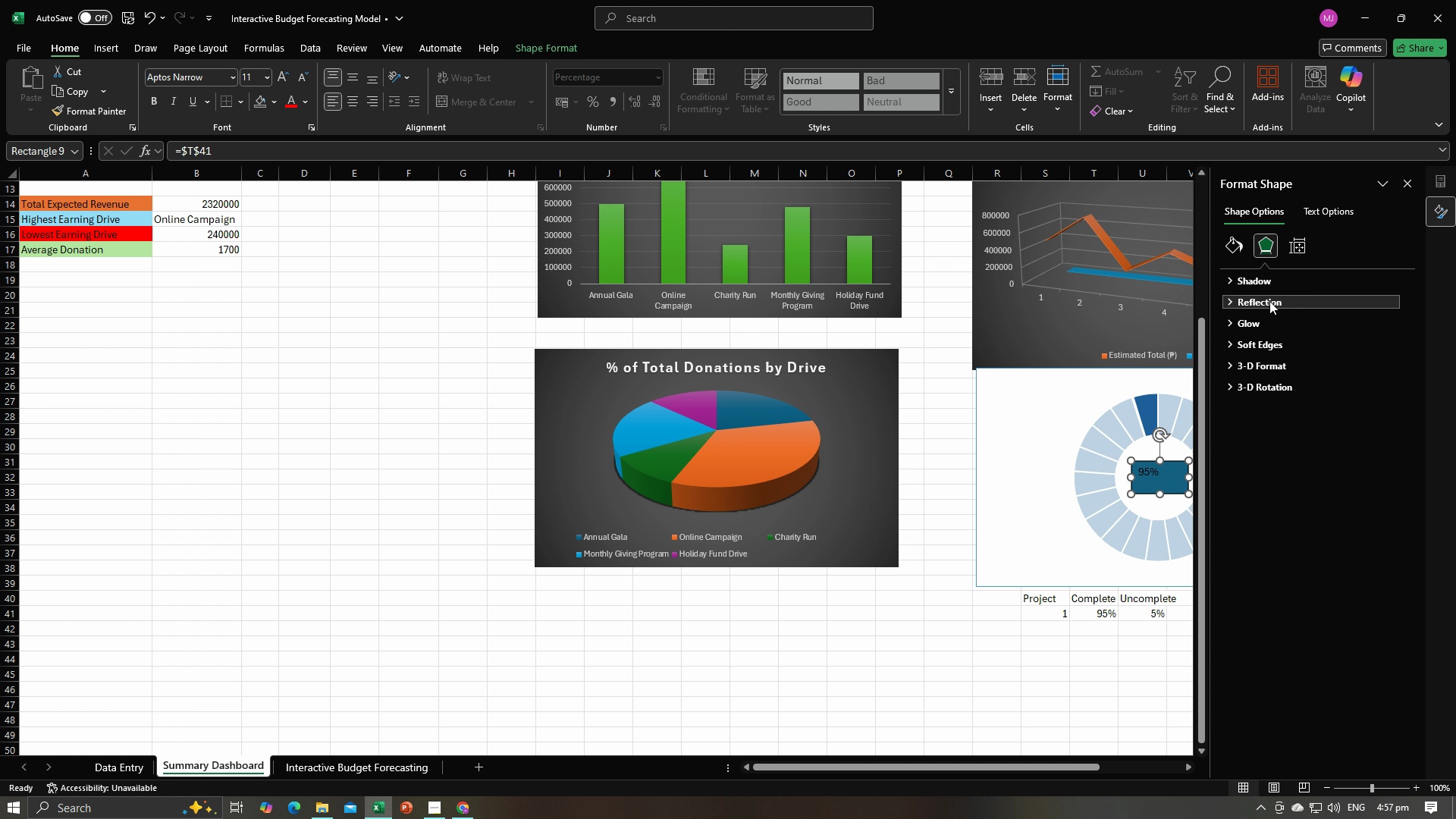 
left_click([1299, 248])
 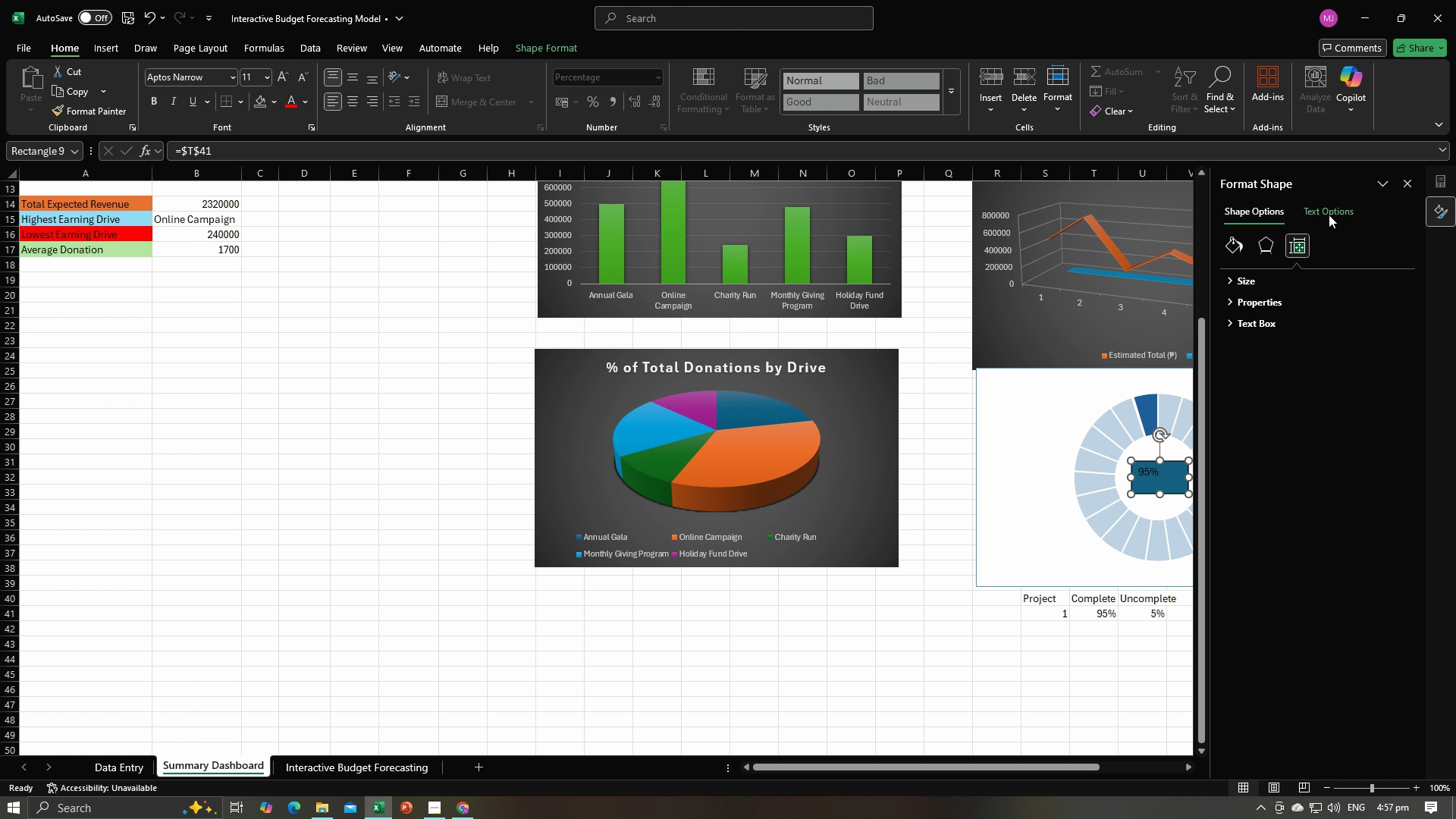 
left_click([1228, 252])
 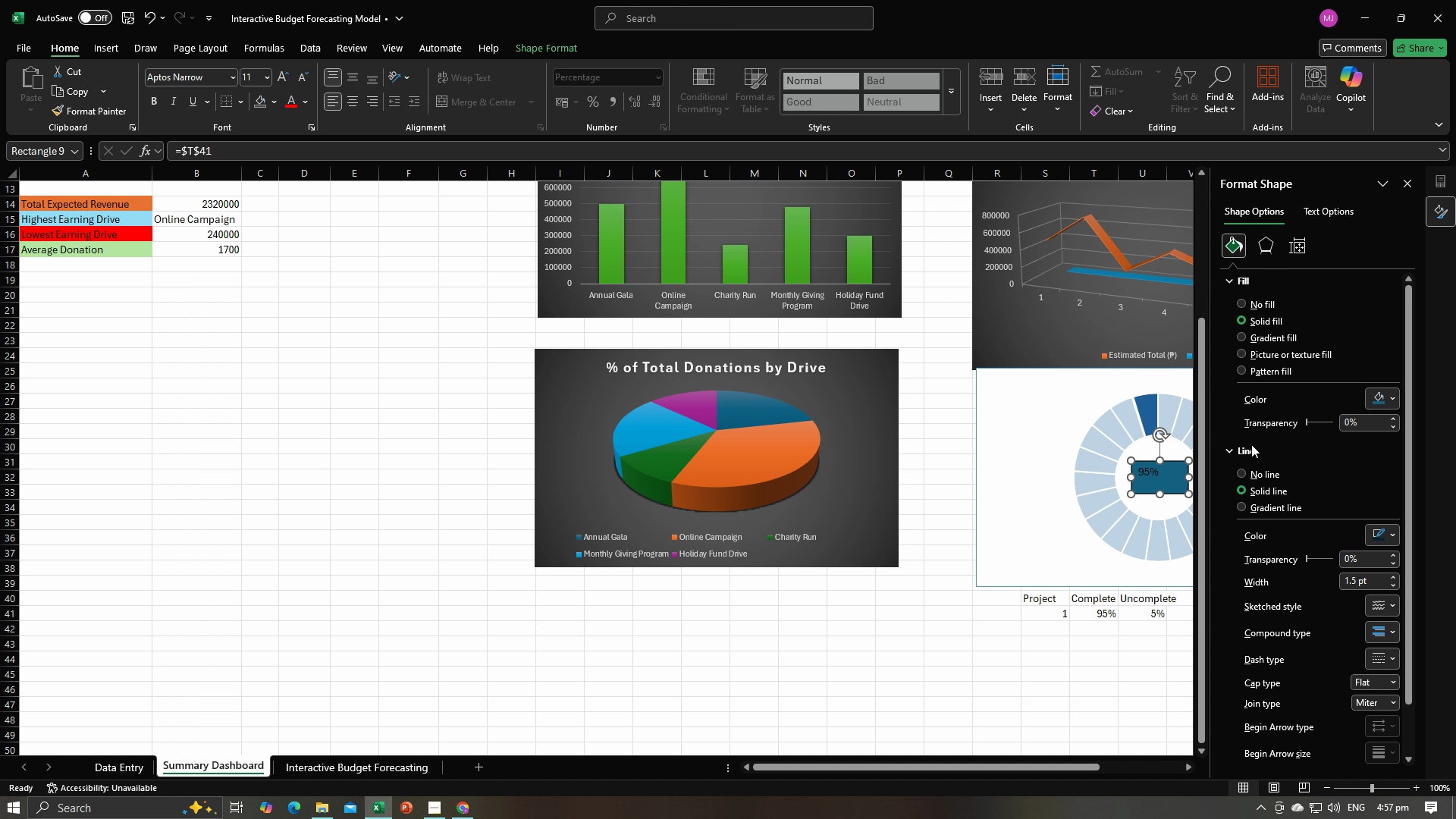 
scroll: coordinate [1251, 444], scroll_direction: down, amount: 3.0
 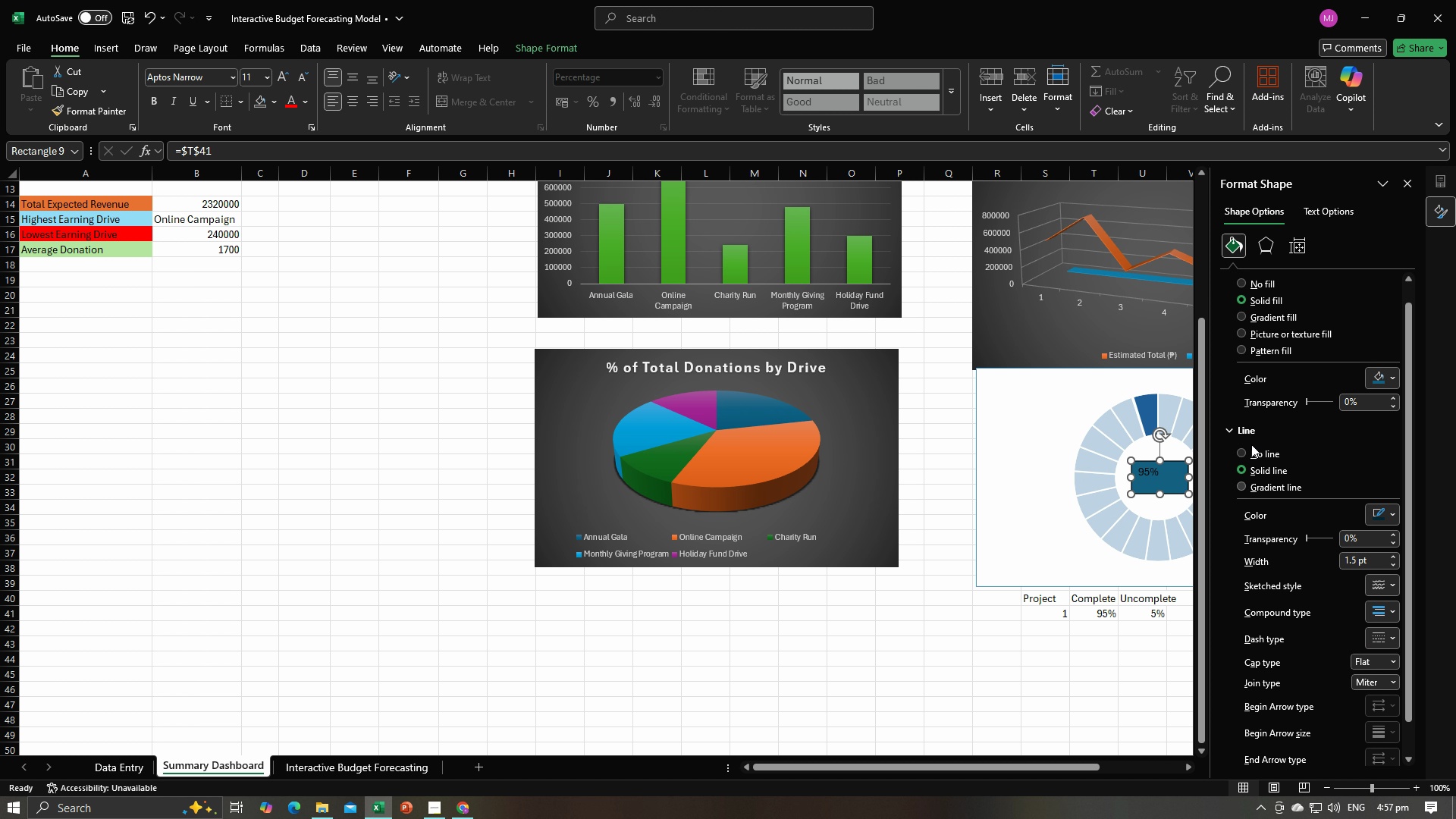 
scroll: coordinate [1251, 444], scroll_direction: up, amount: 7.0
 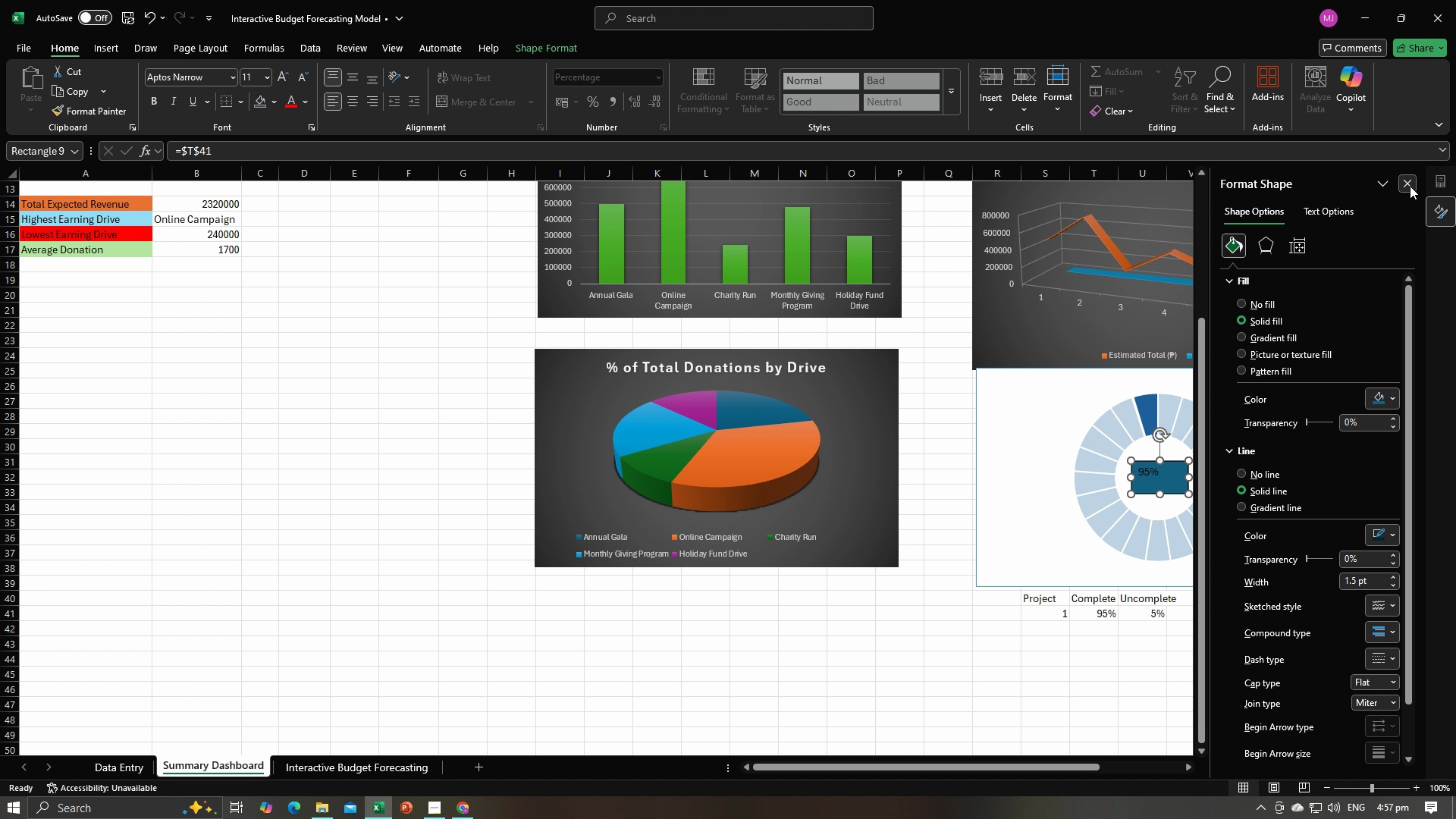 
left_click([1407, 186])
 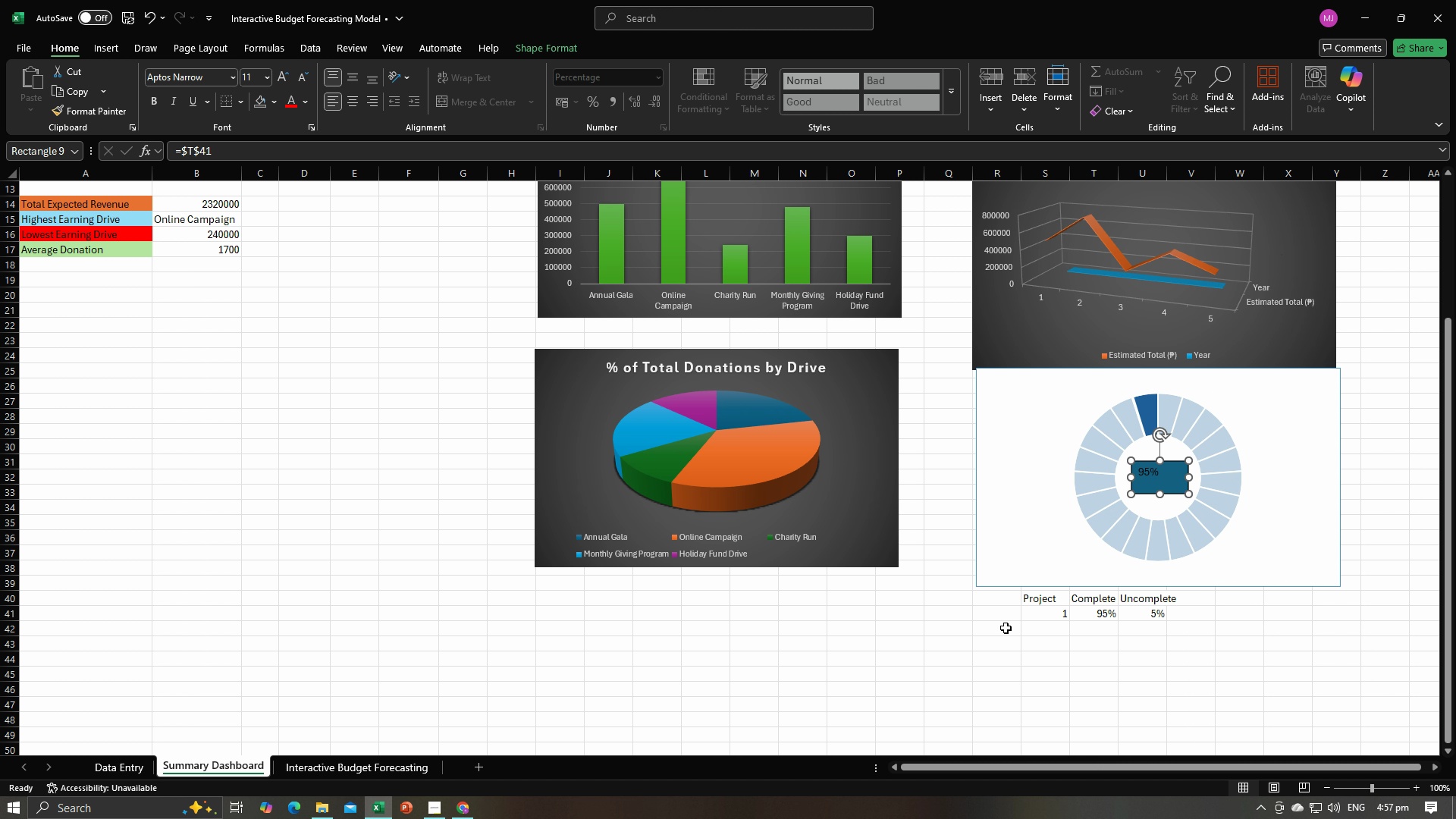 
left_click([1006, 628])
 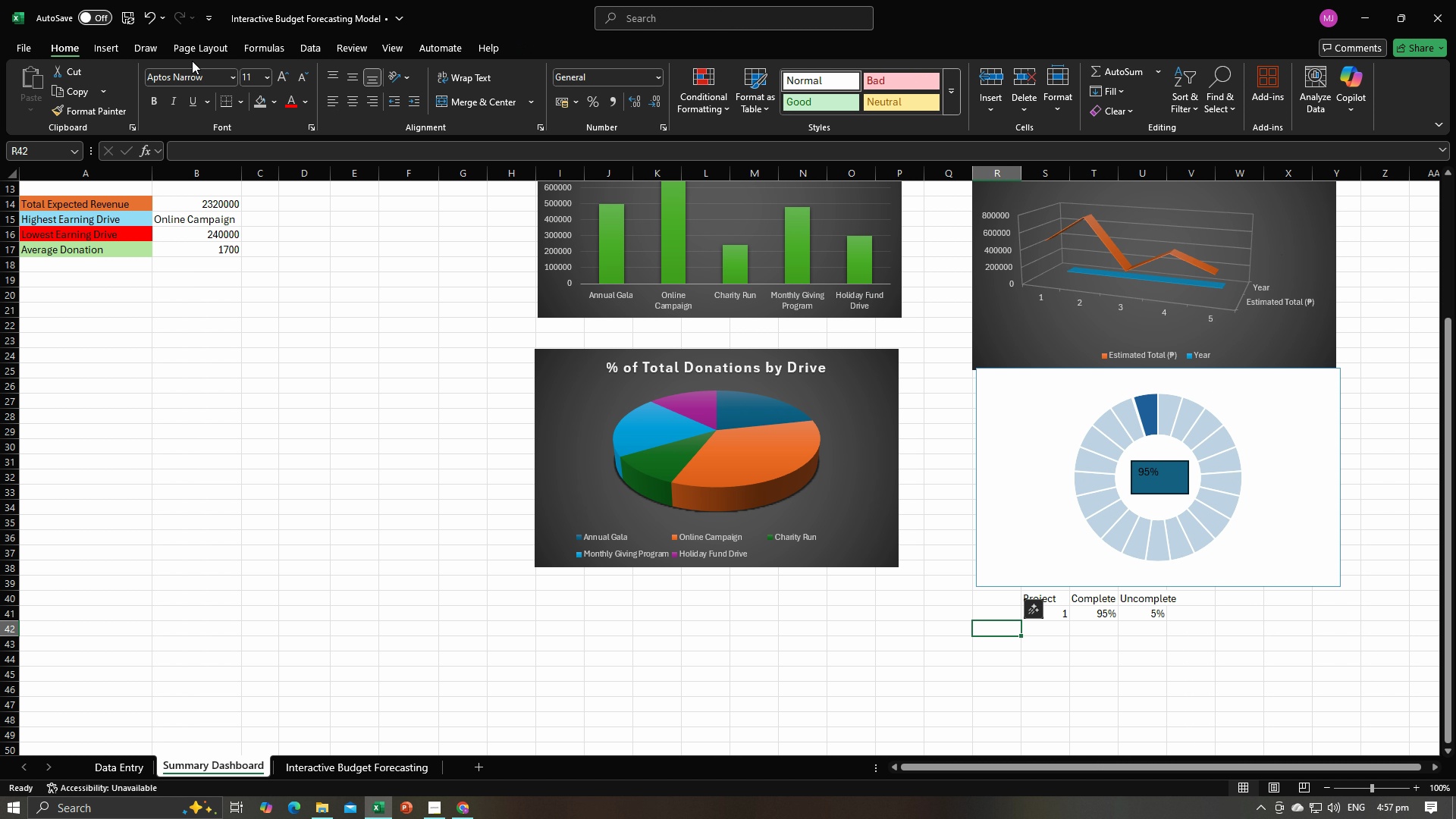 
left_click([109, 46])
 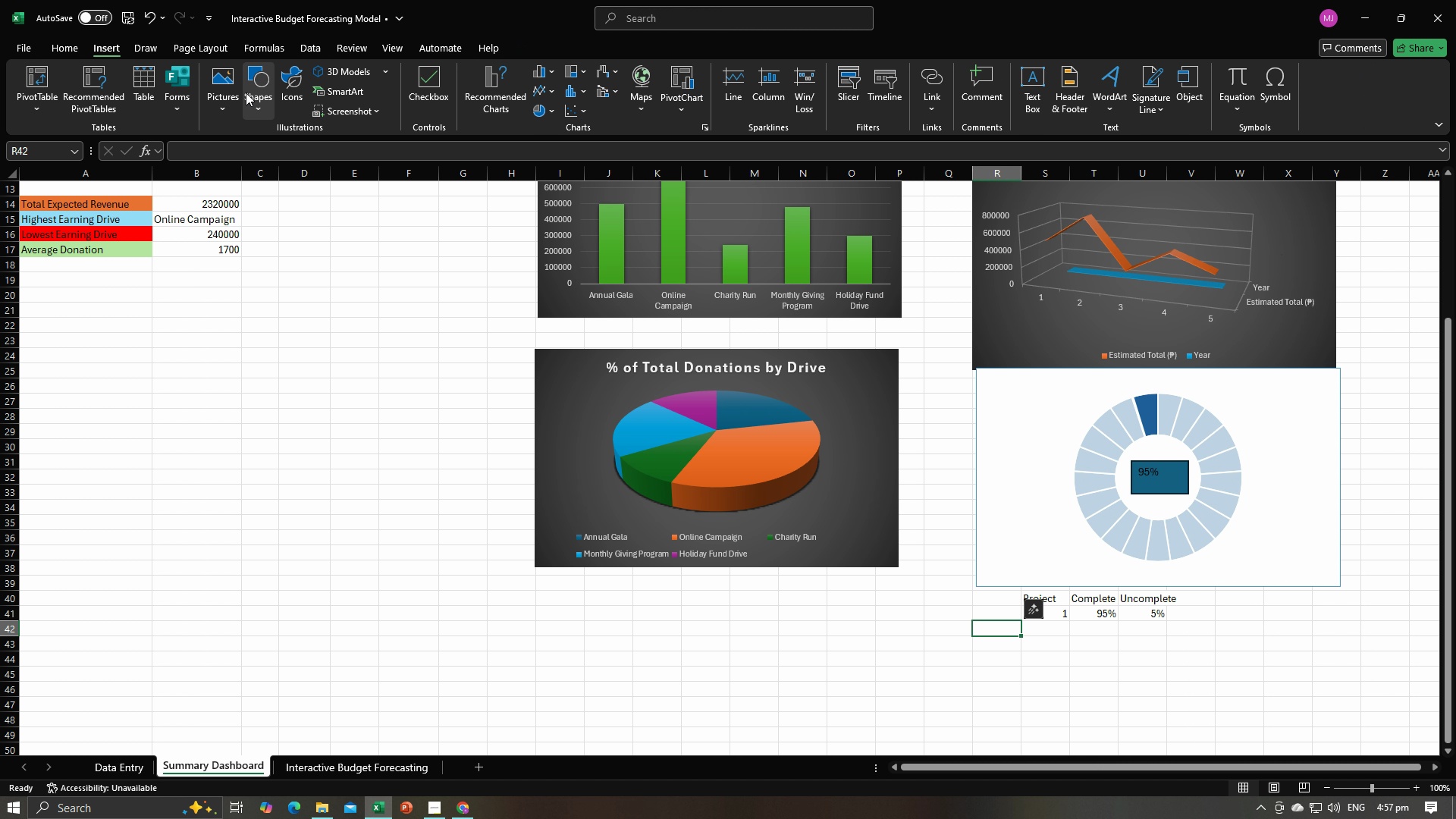 
left_click([287, 82])
 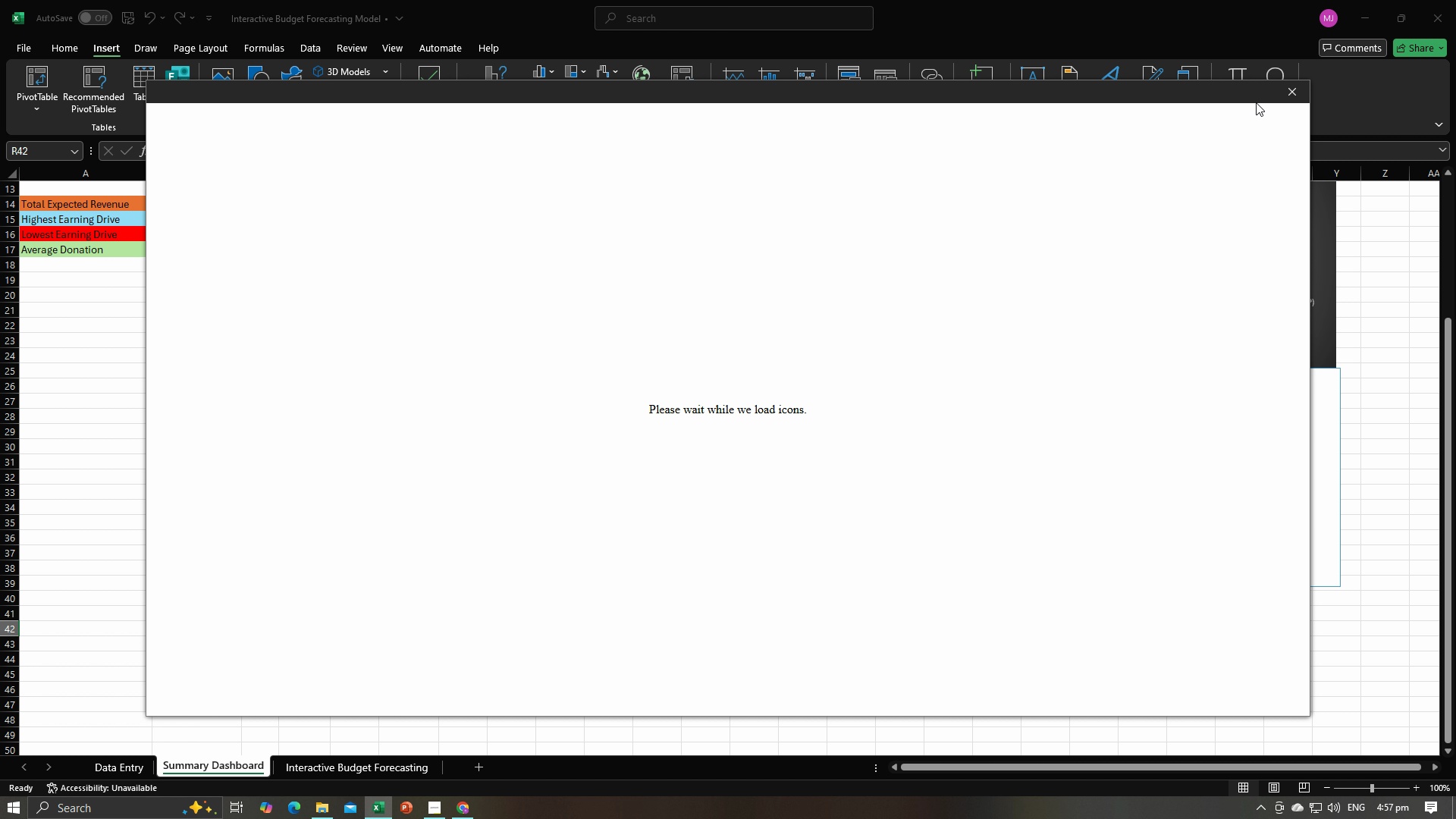 
left_click([1282, 93])
 